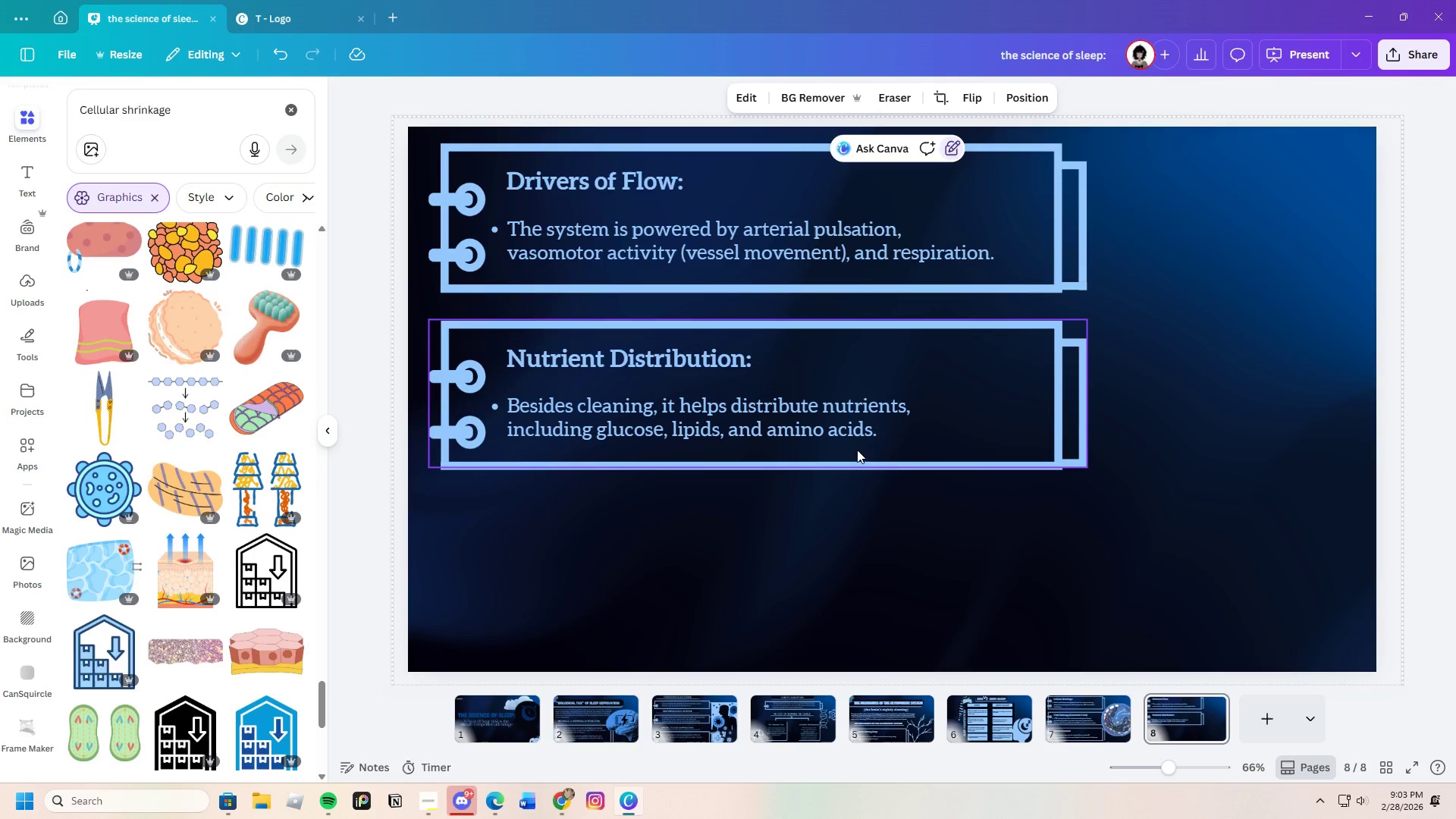 
left_click([822, 415])
 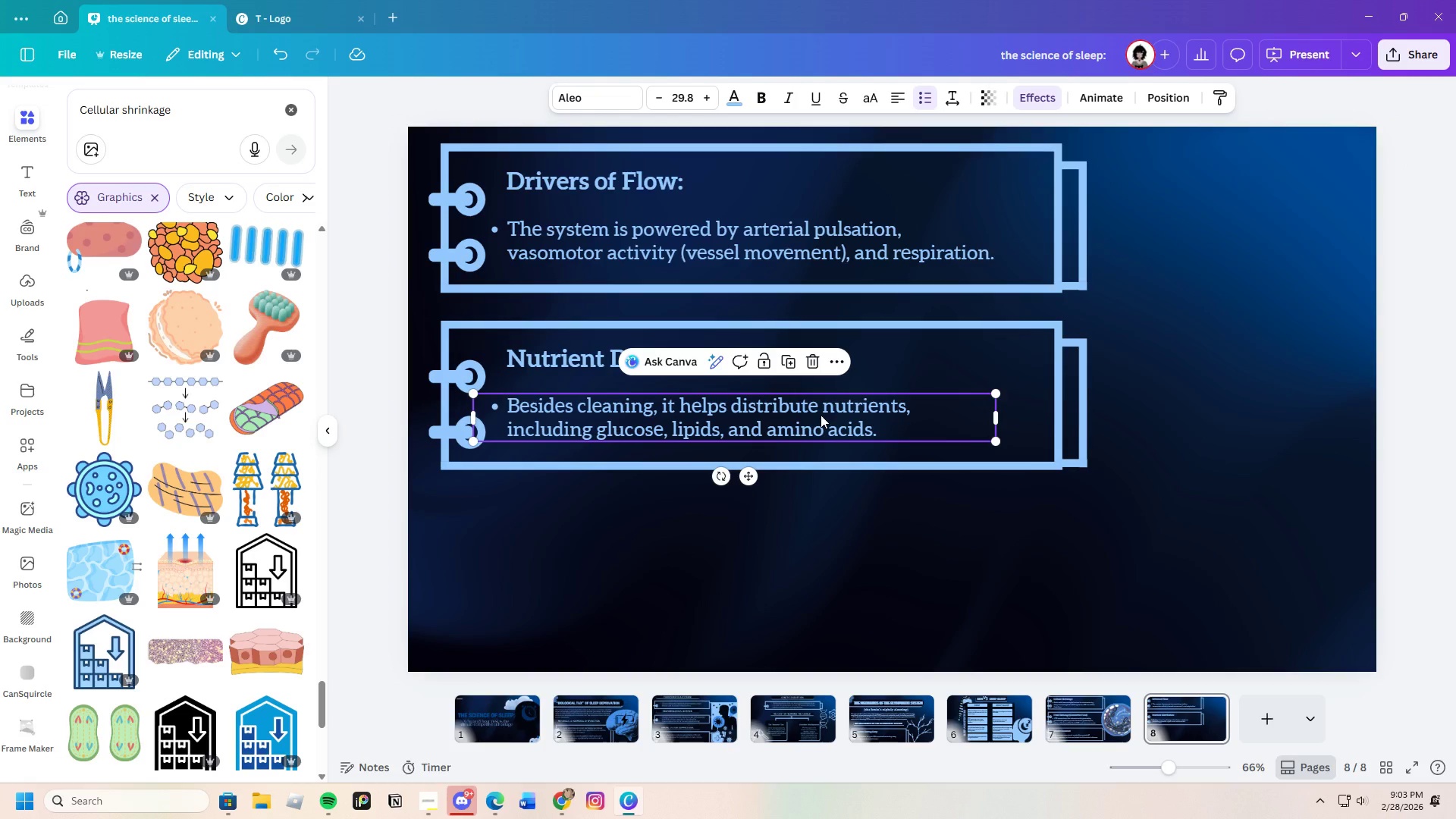 
key(Control+C)
 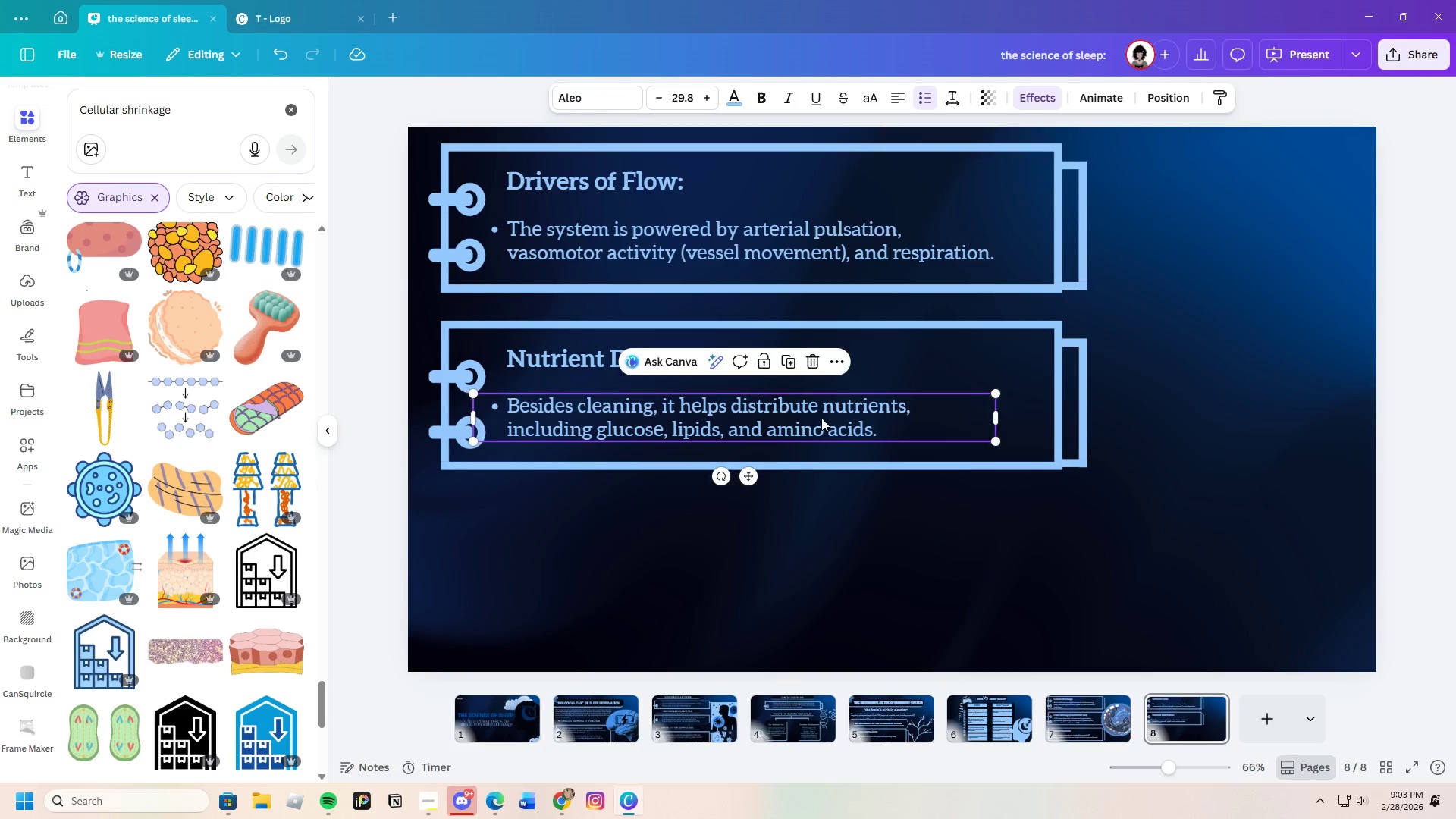 
key(Control+V)
 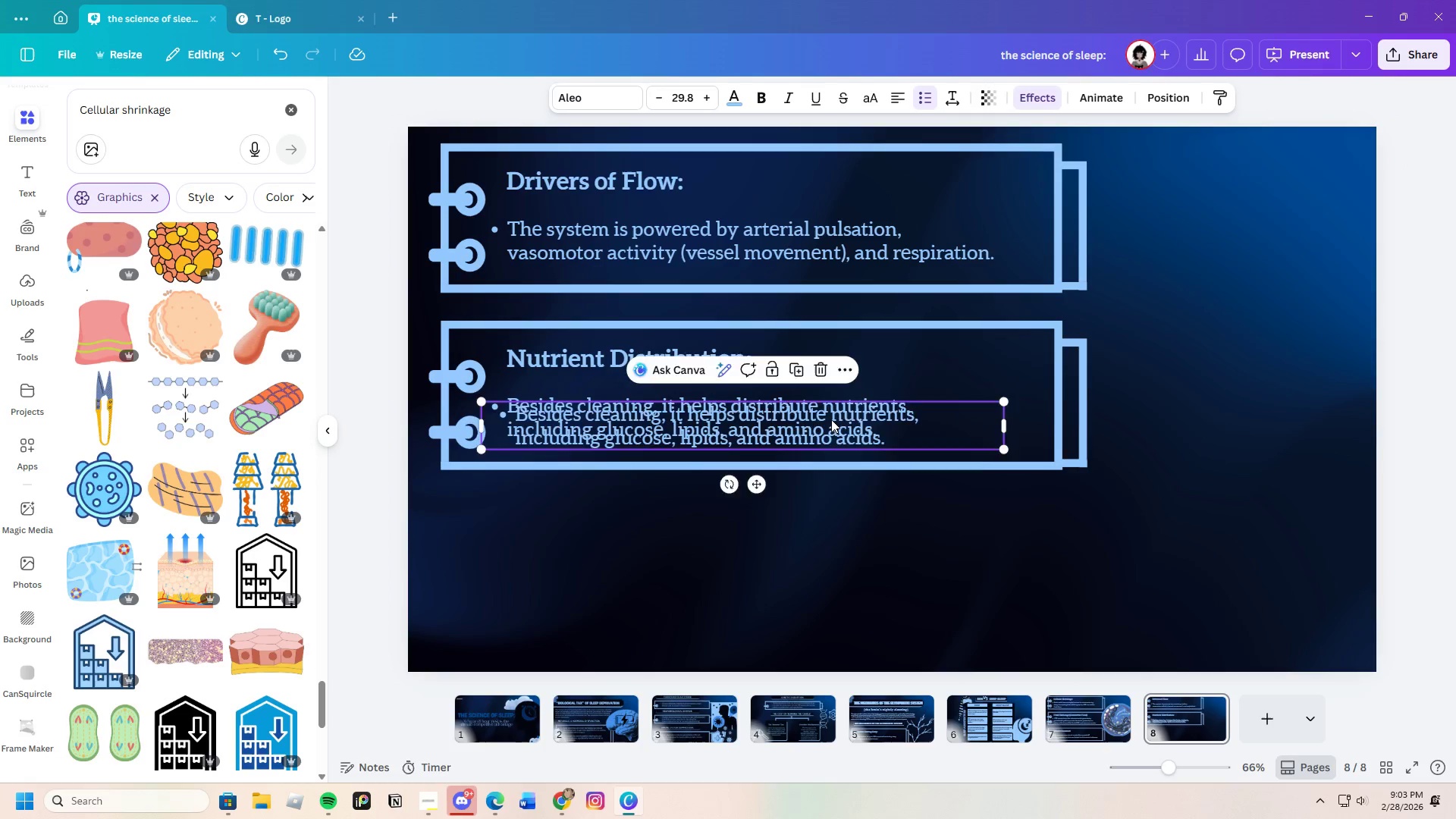 
left_click_drag(start_coordinate=[831, 419], to_coordinate=[827, 504])
 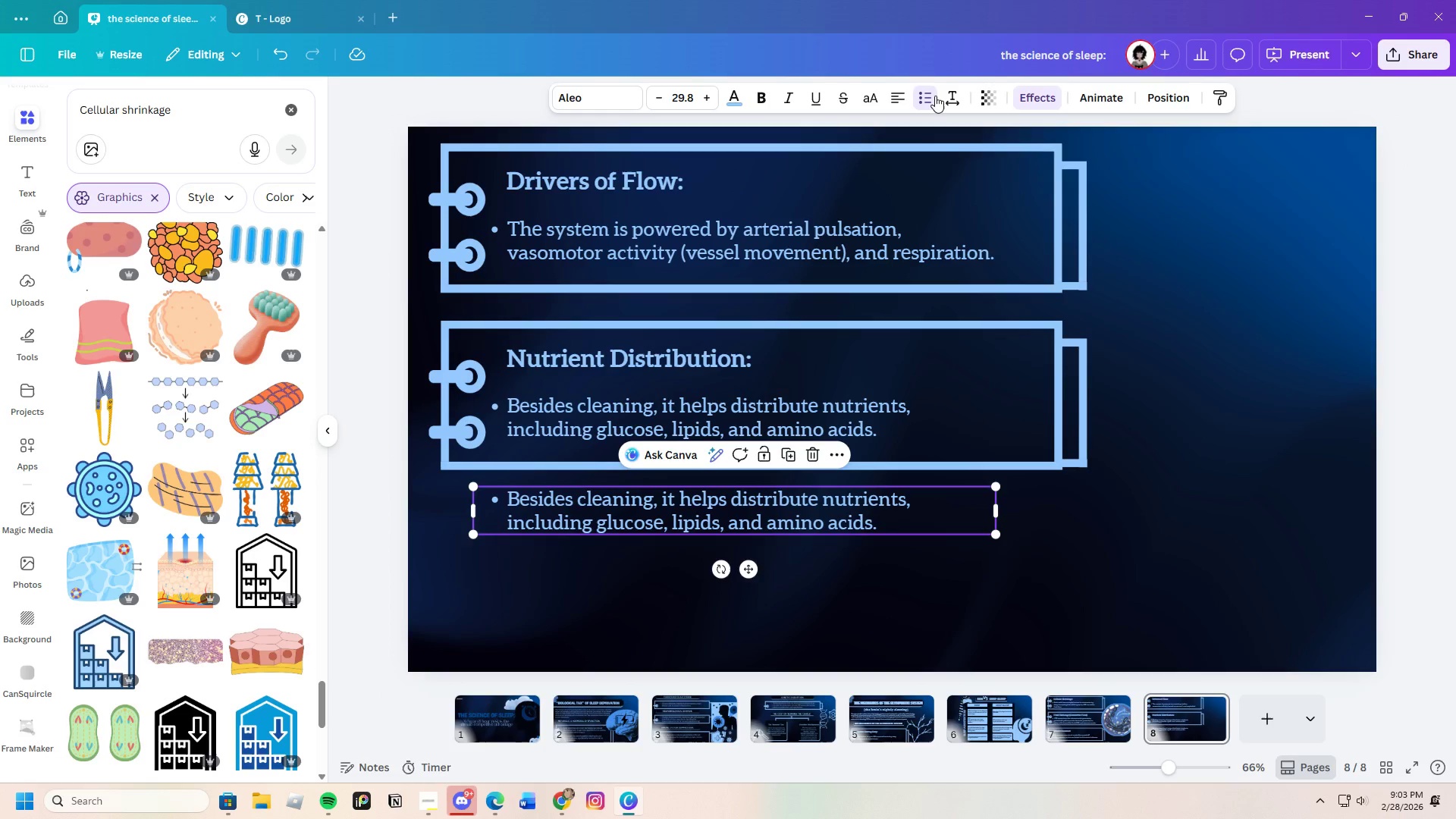 
double_click([933, 96])
 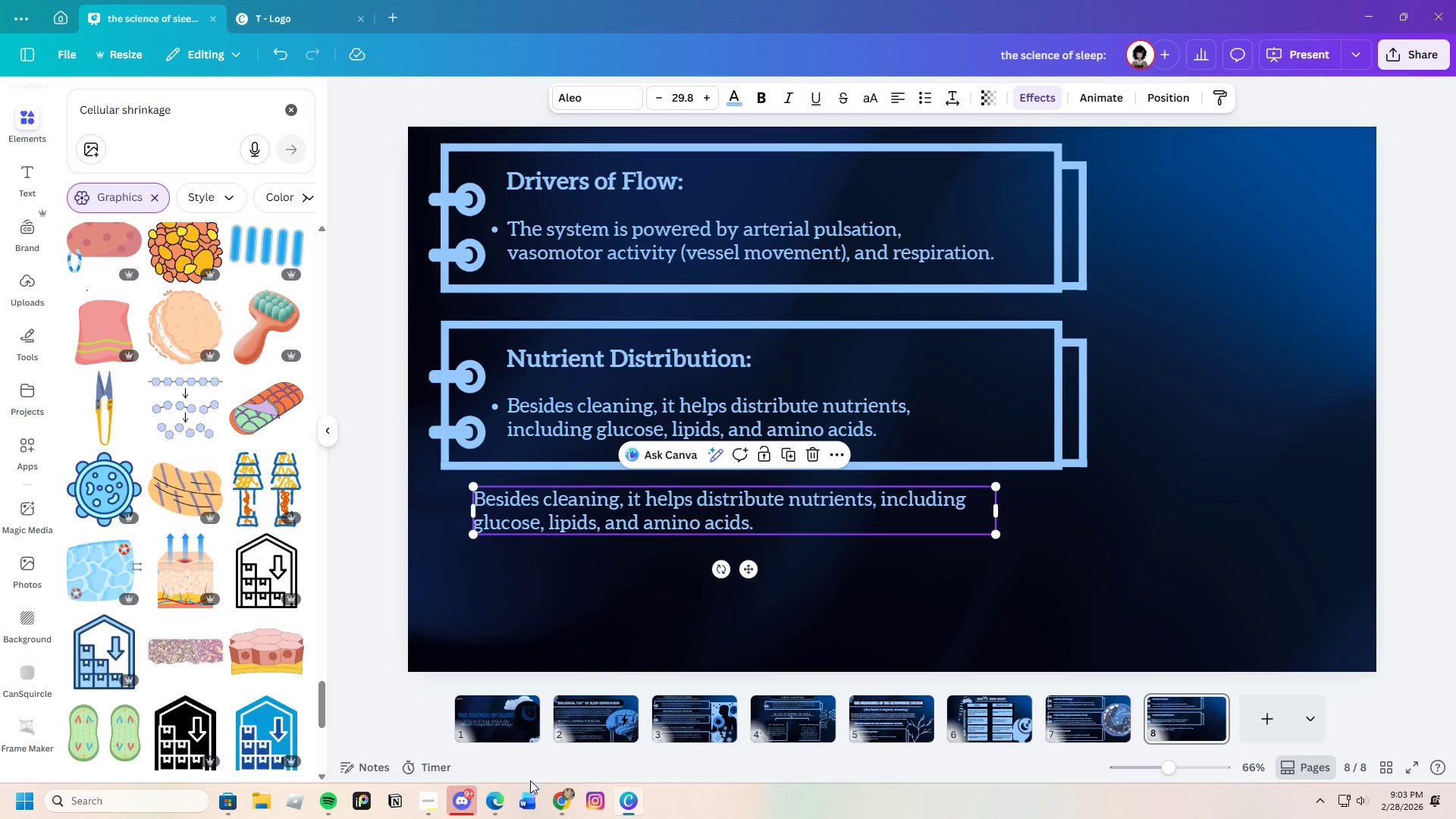 
left_click([497, 803])
 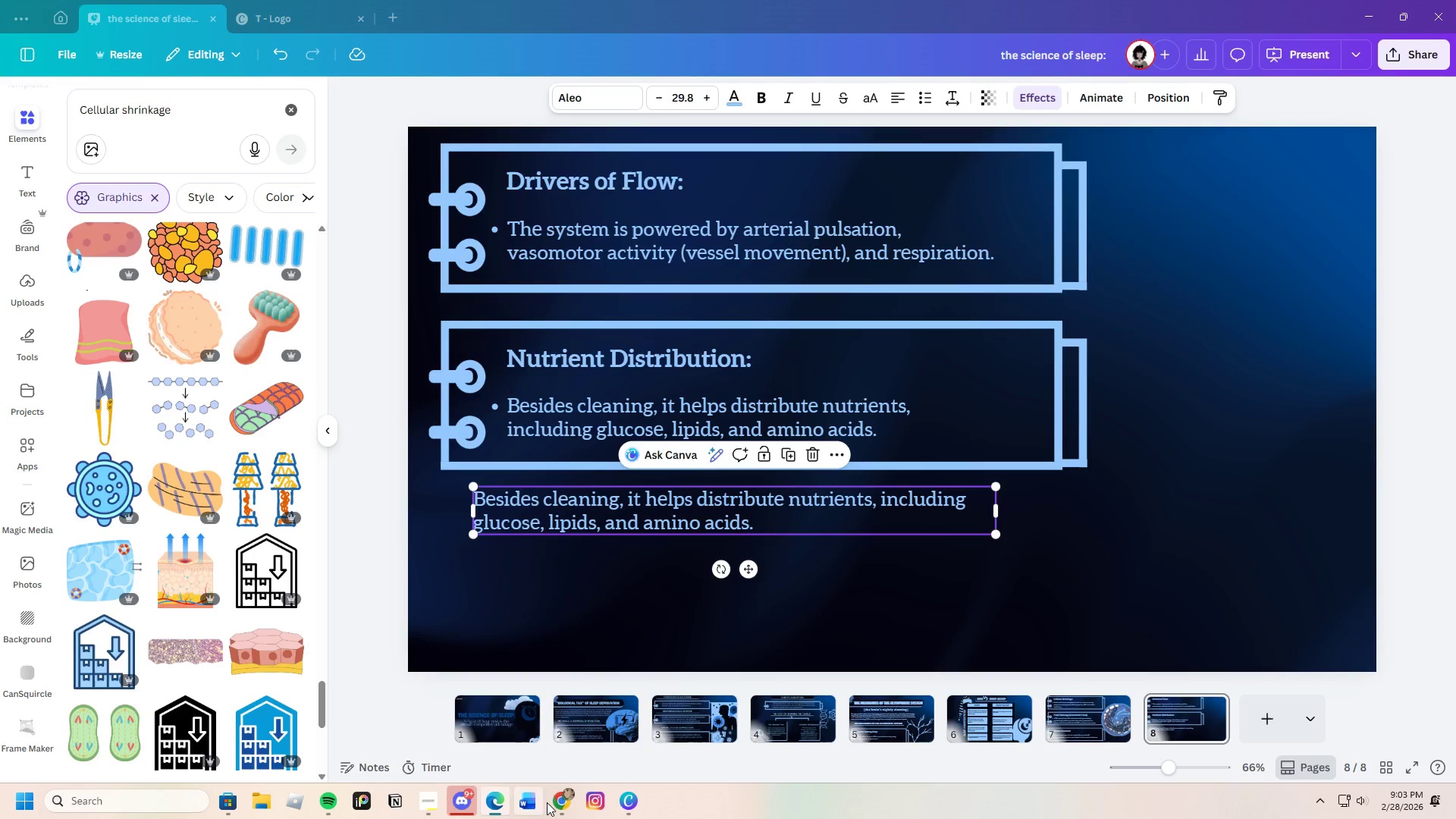 
left_click([562, 802])
 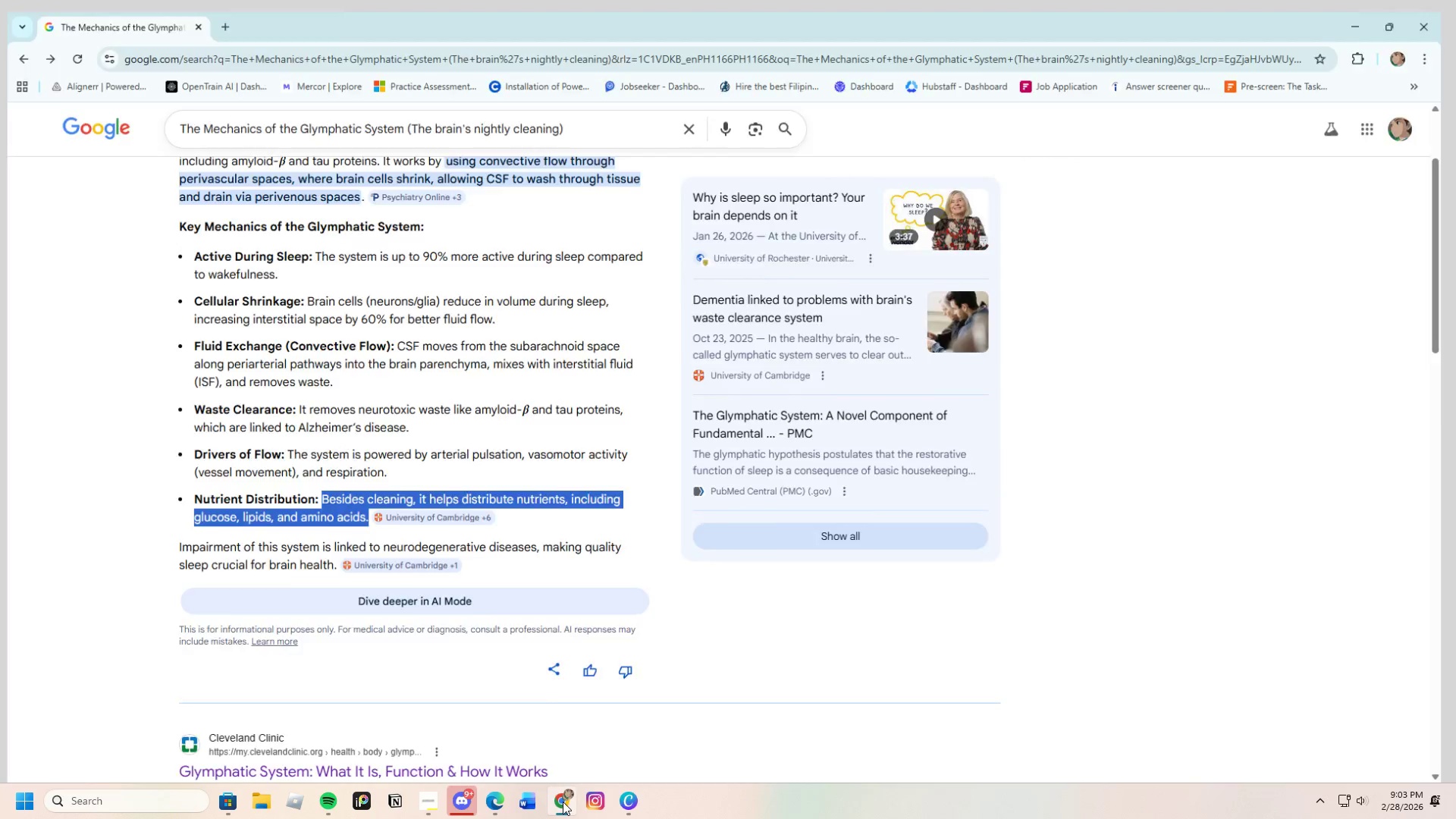 
left_click([563, 802])
 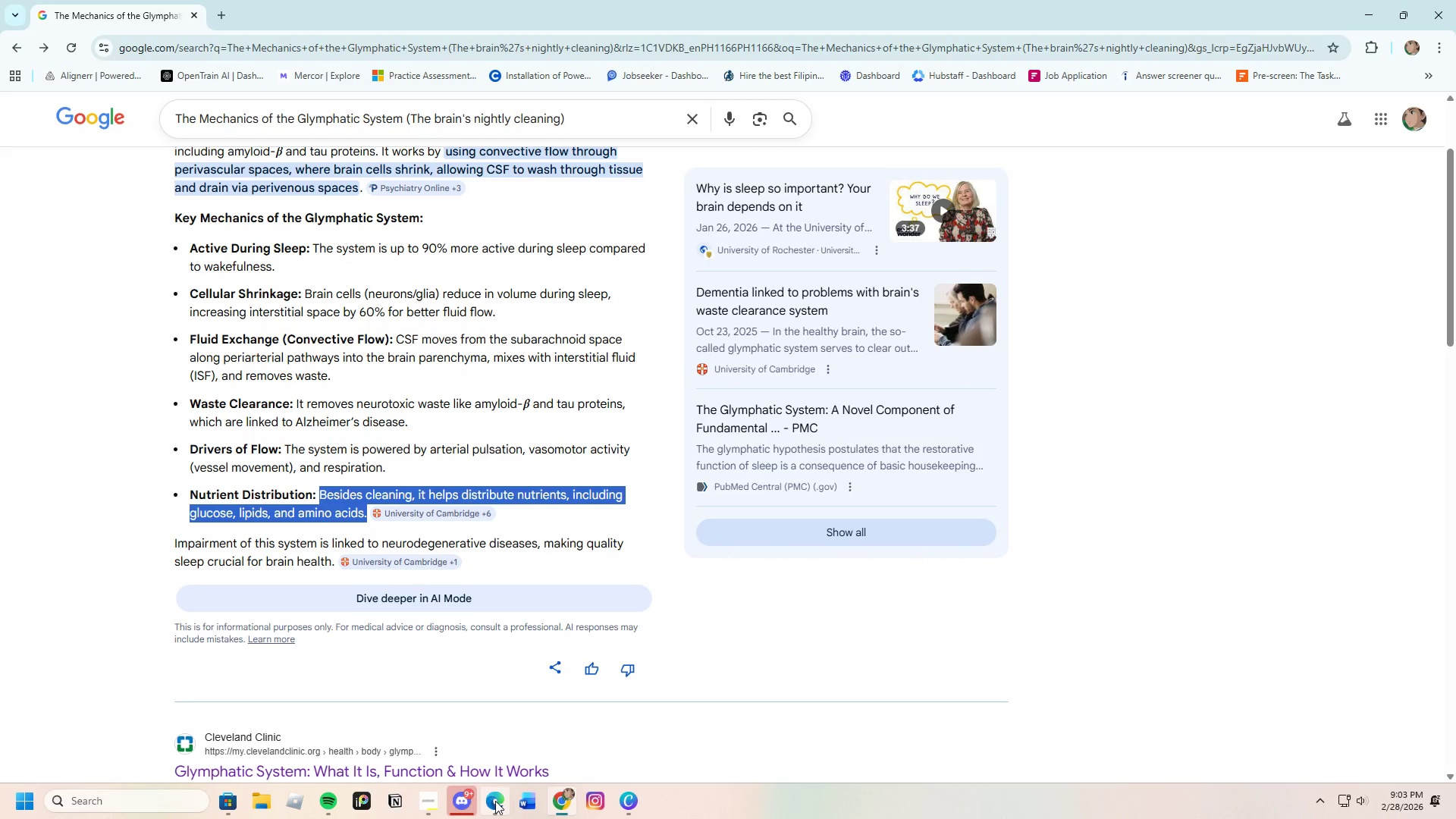 
left_click([557, 673])
 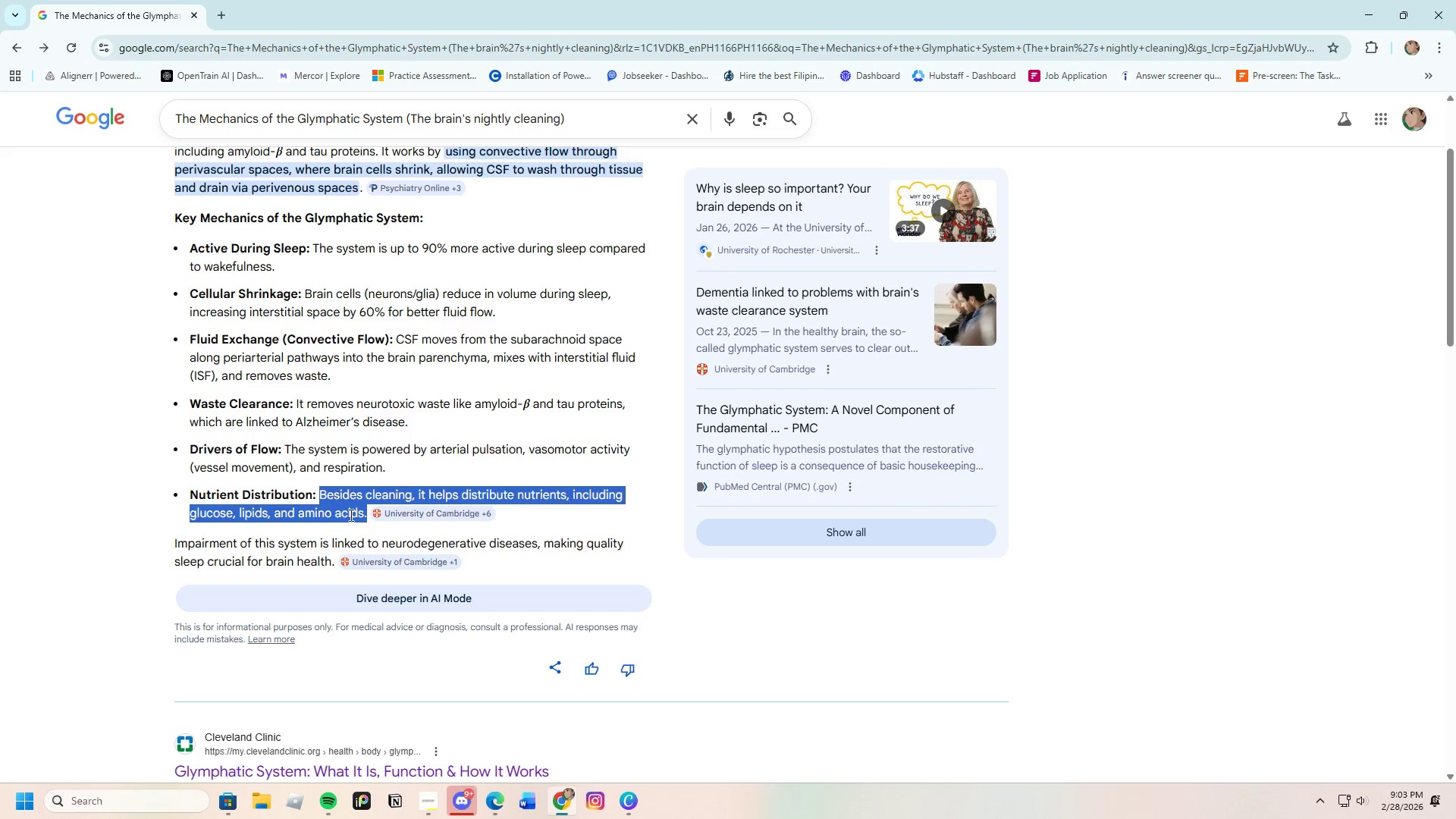 
left_click([233, 548])
 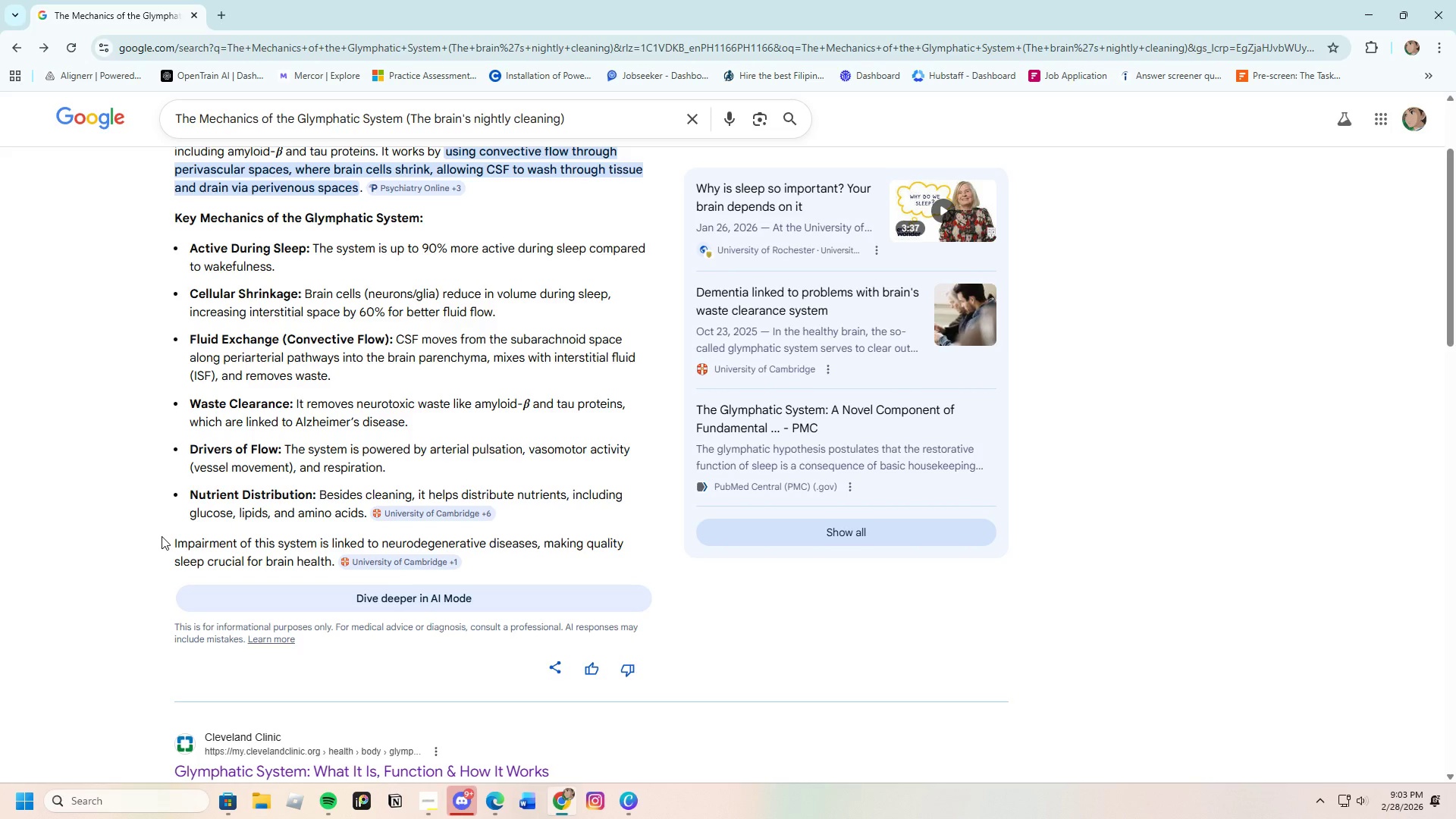 
left_click_drag(start_coordinate=[167, 537], to_coordinate=[334, 570])
 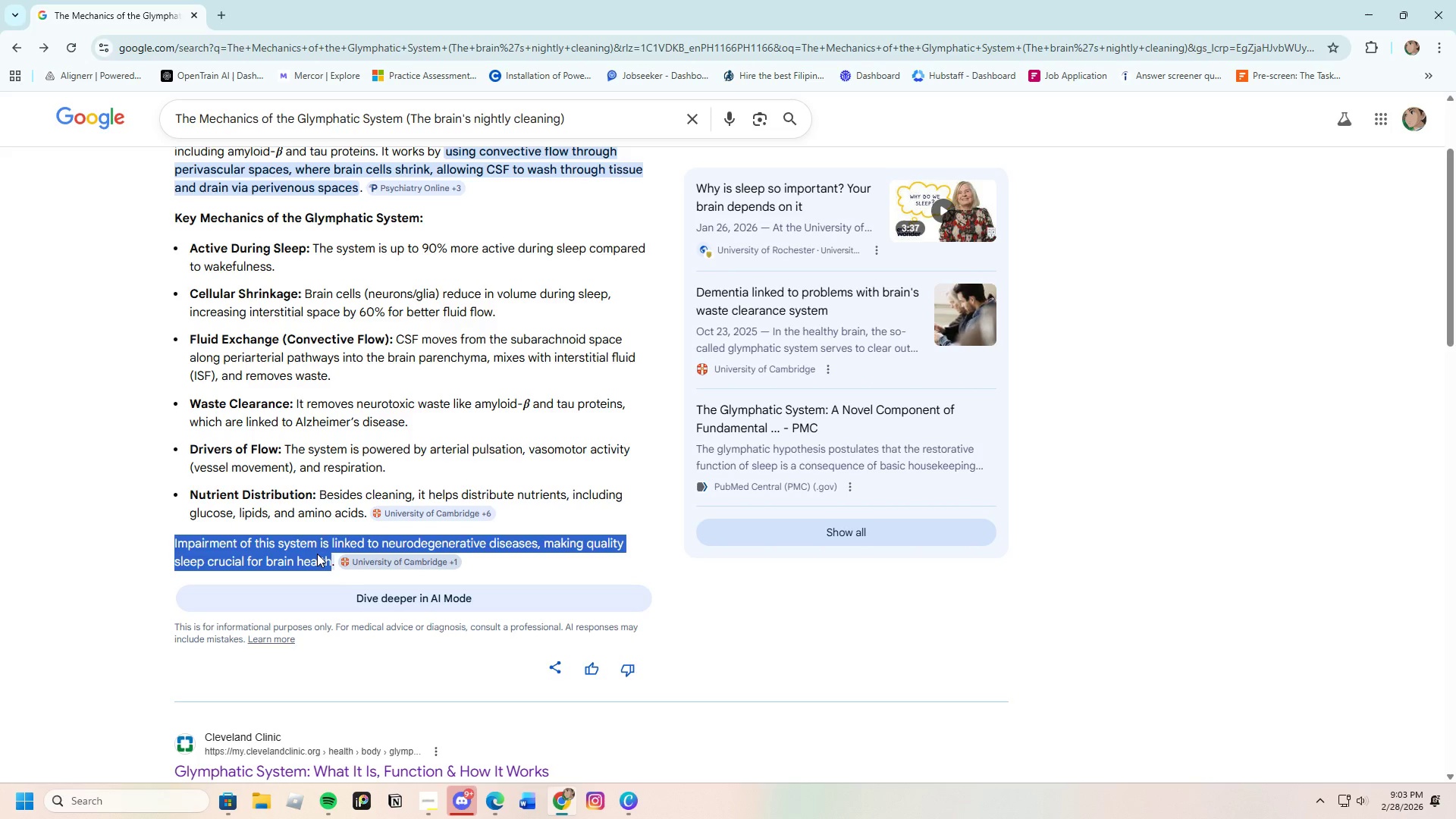 
right_click([317, 554])
 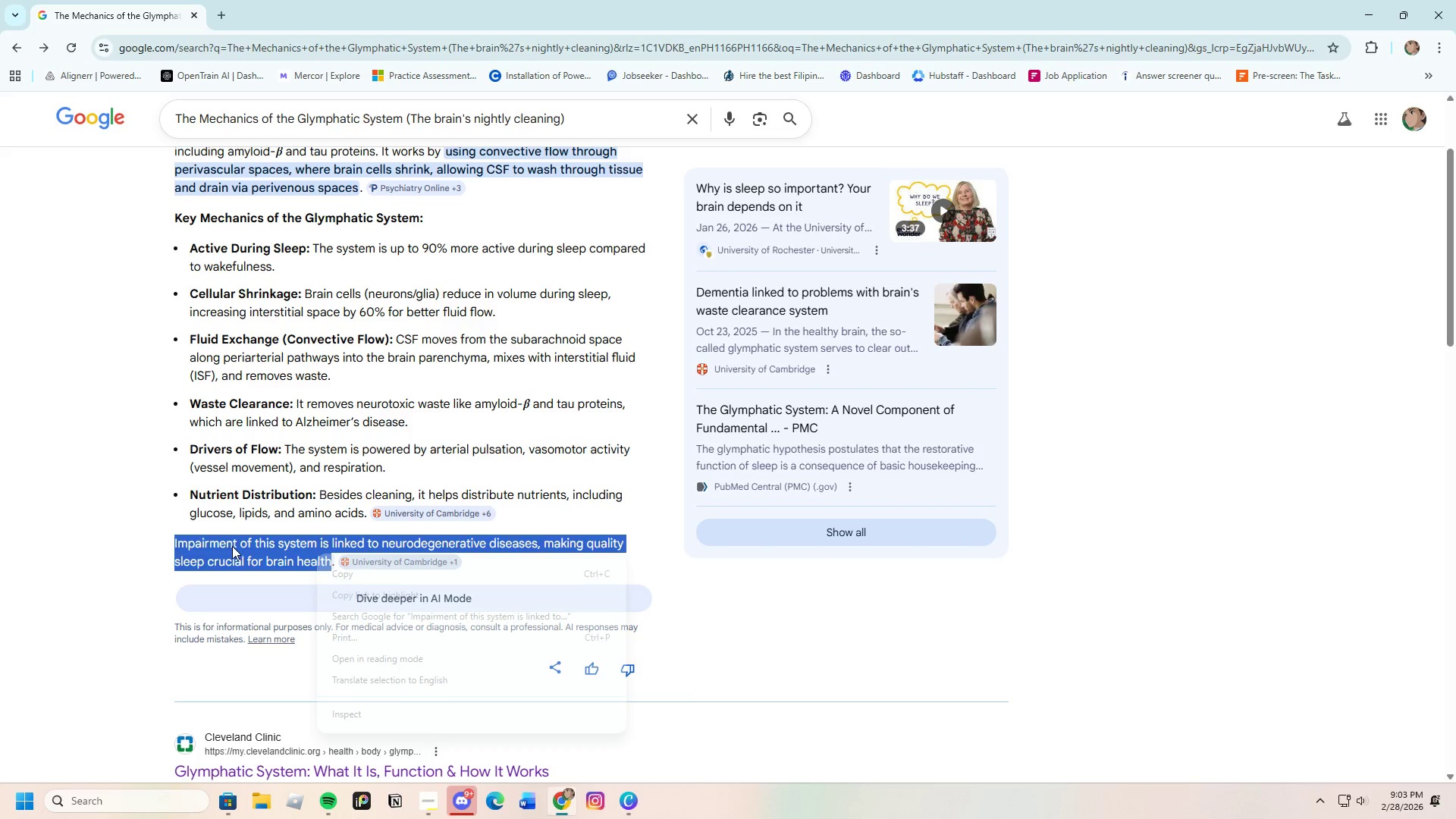 
left_click([213, 546])
 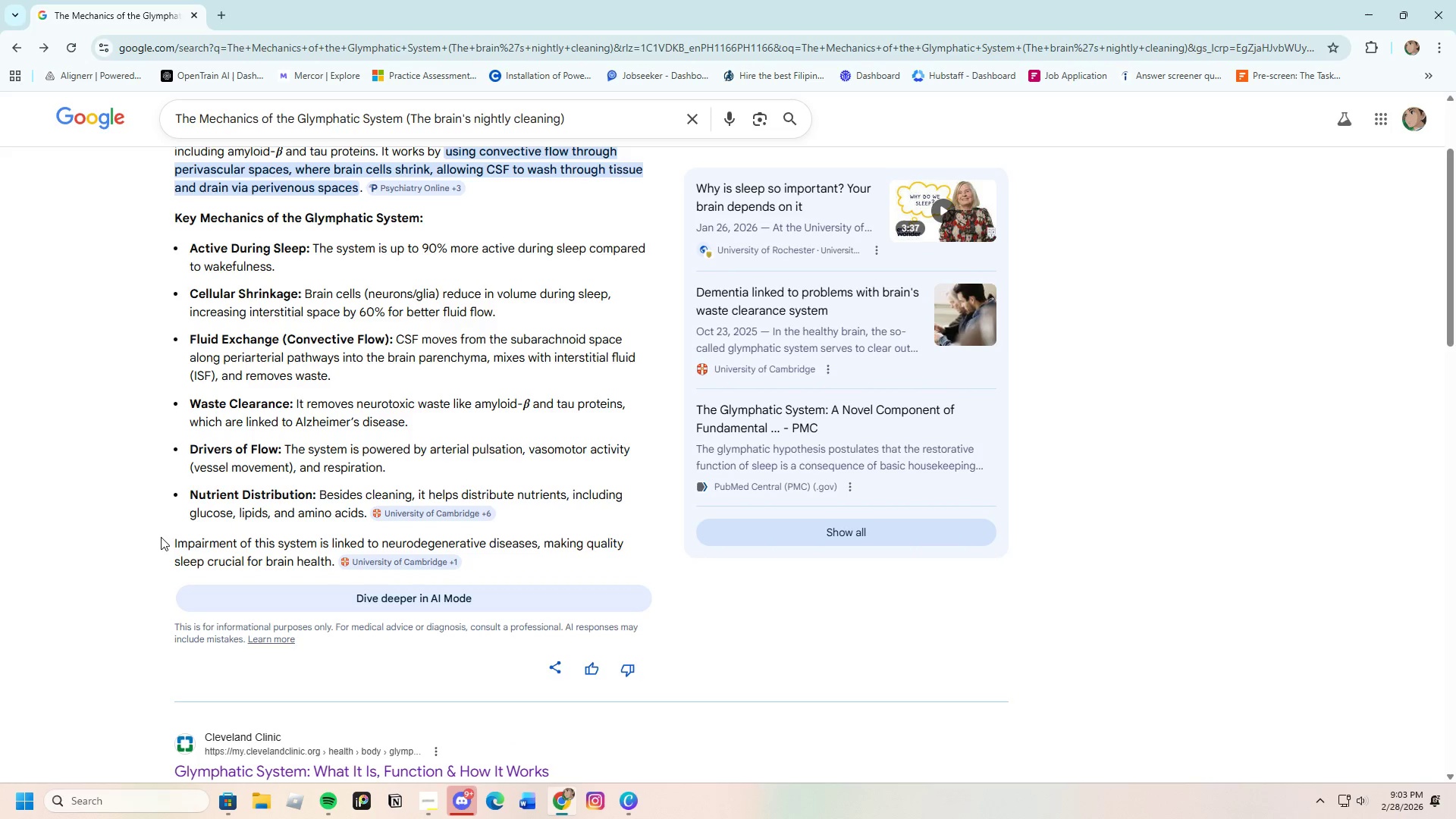 
left_click_drag(start_coordinate=[161, 536], to_coordinate=[345, 567])
 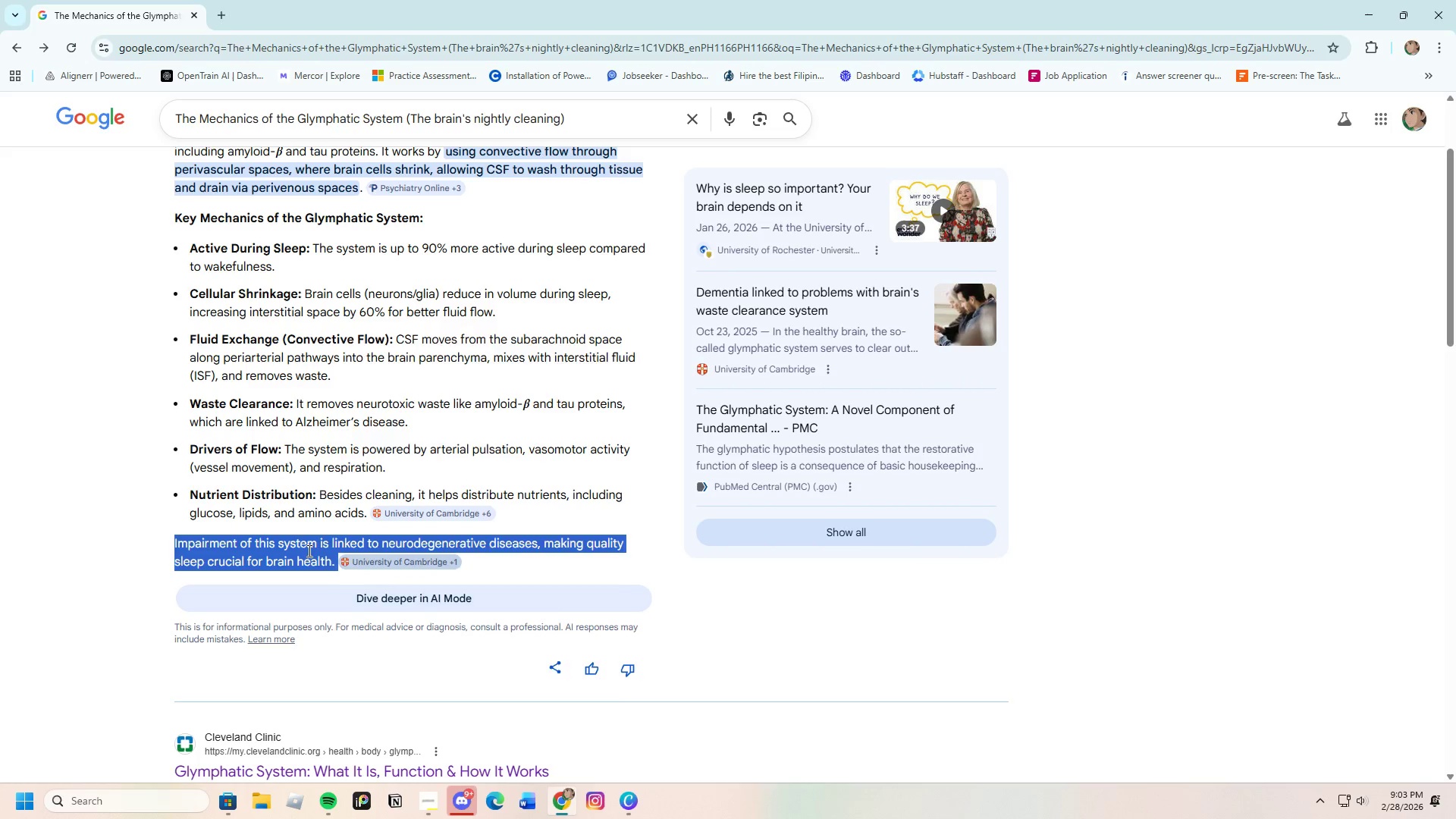 
right_click([308, 551])
 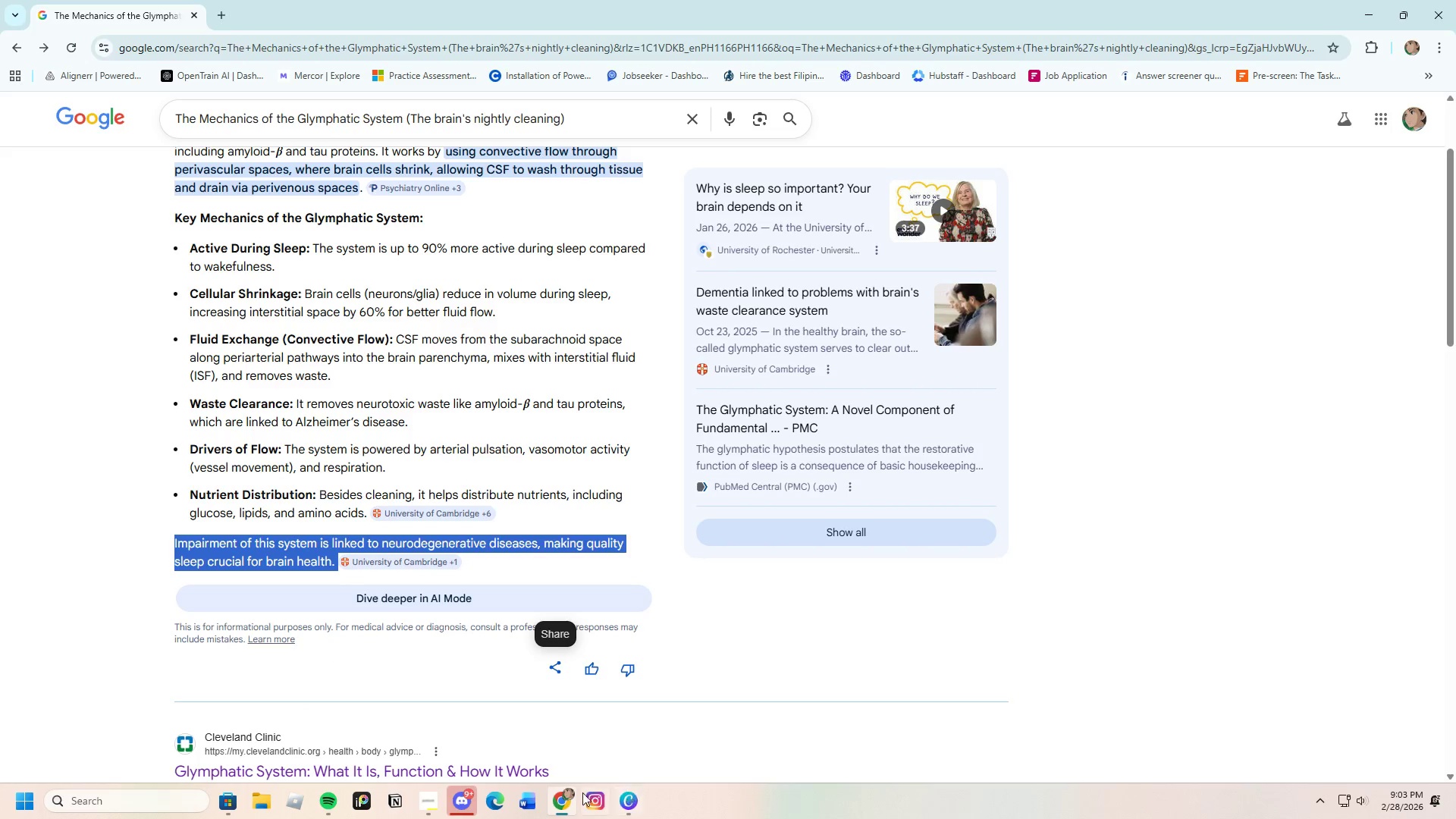 
left_click([629, 796])
 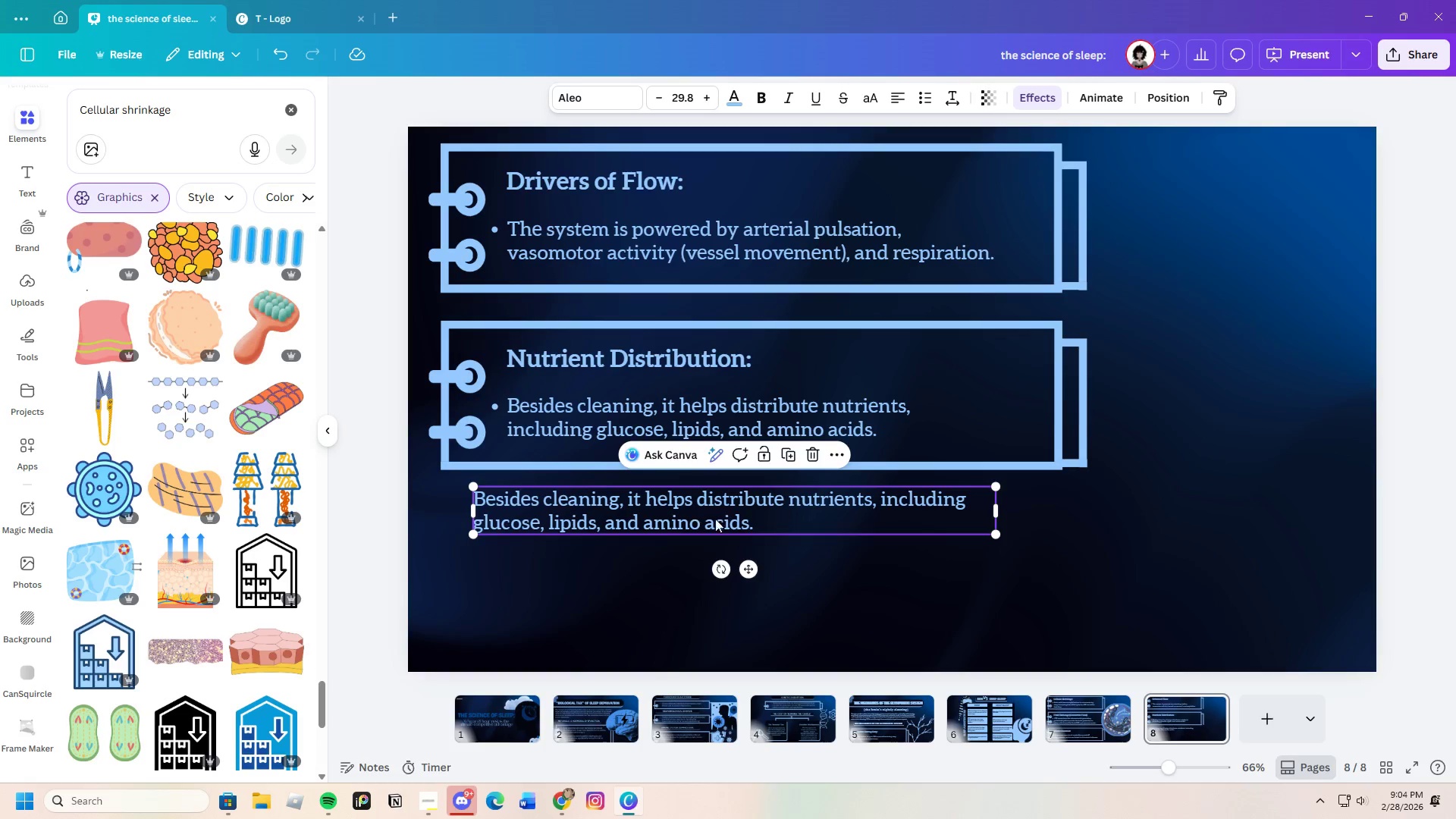 
double_click([747, 524])
 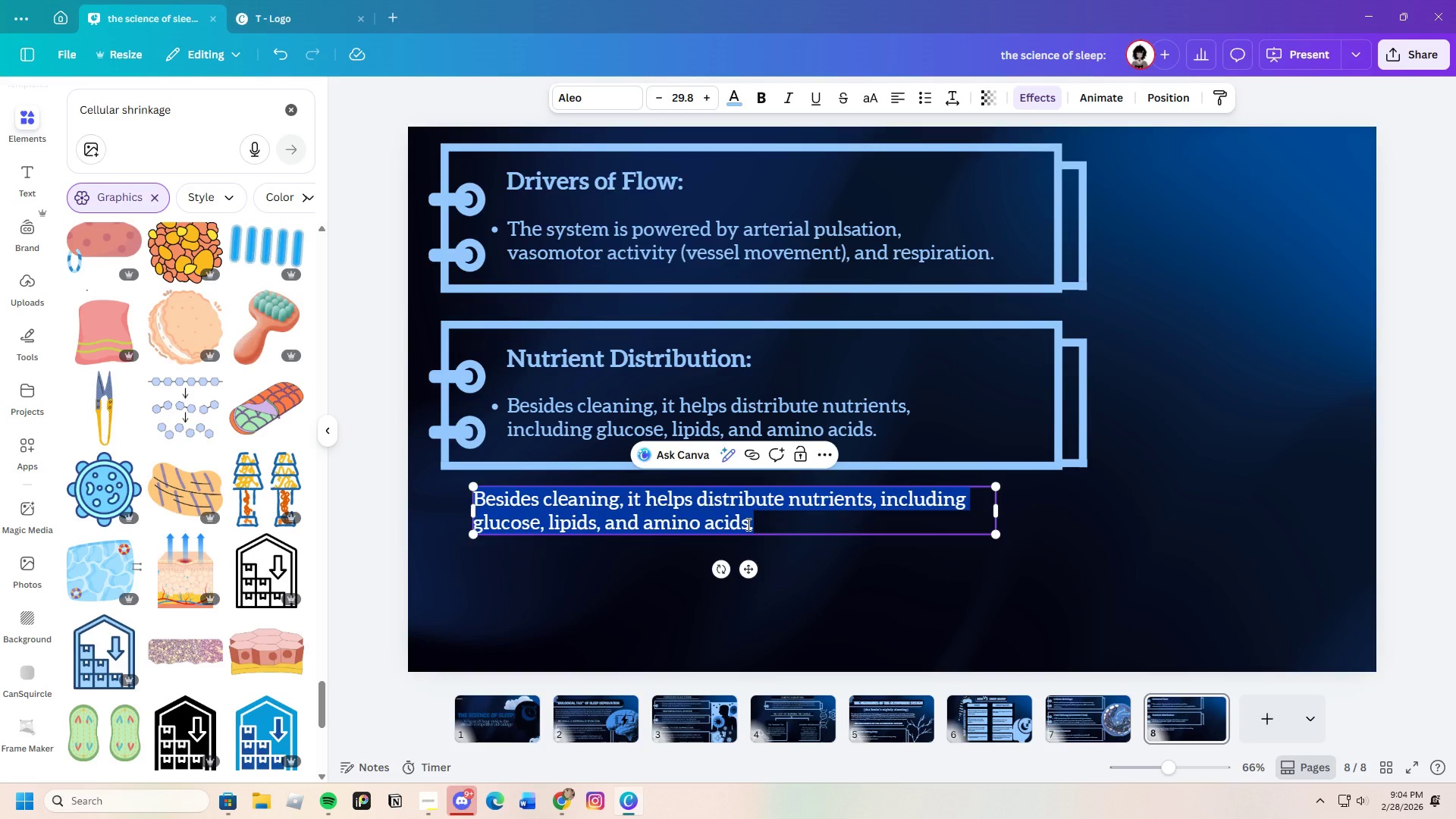 
key(Backspace)
 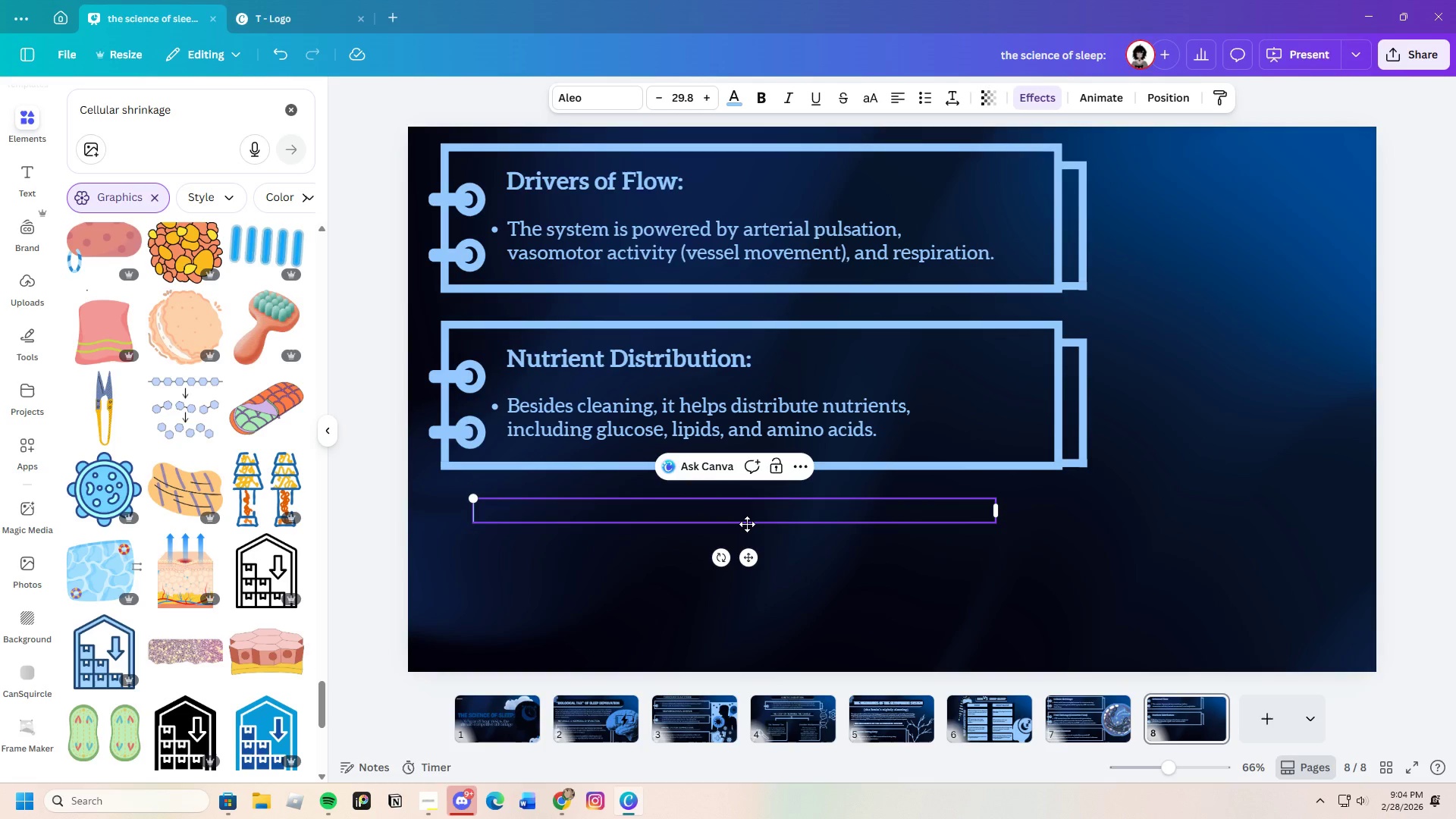 
key(Control+V)
 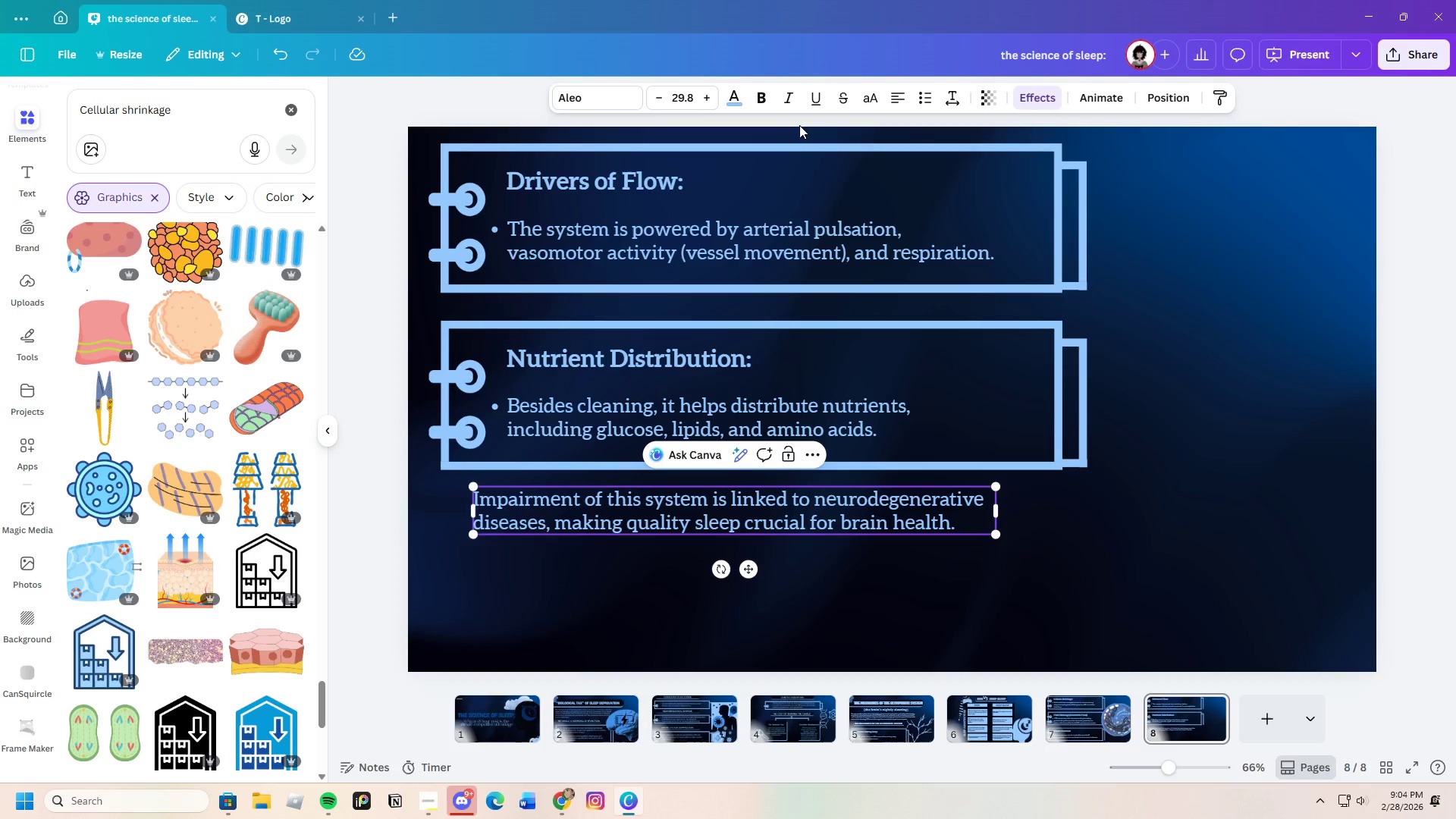 
left_click([792, 99])
 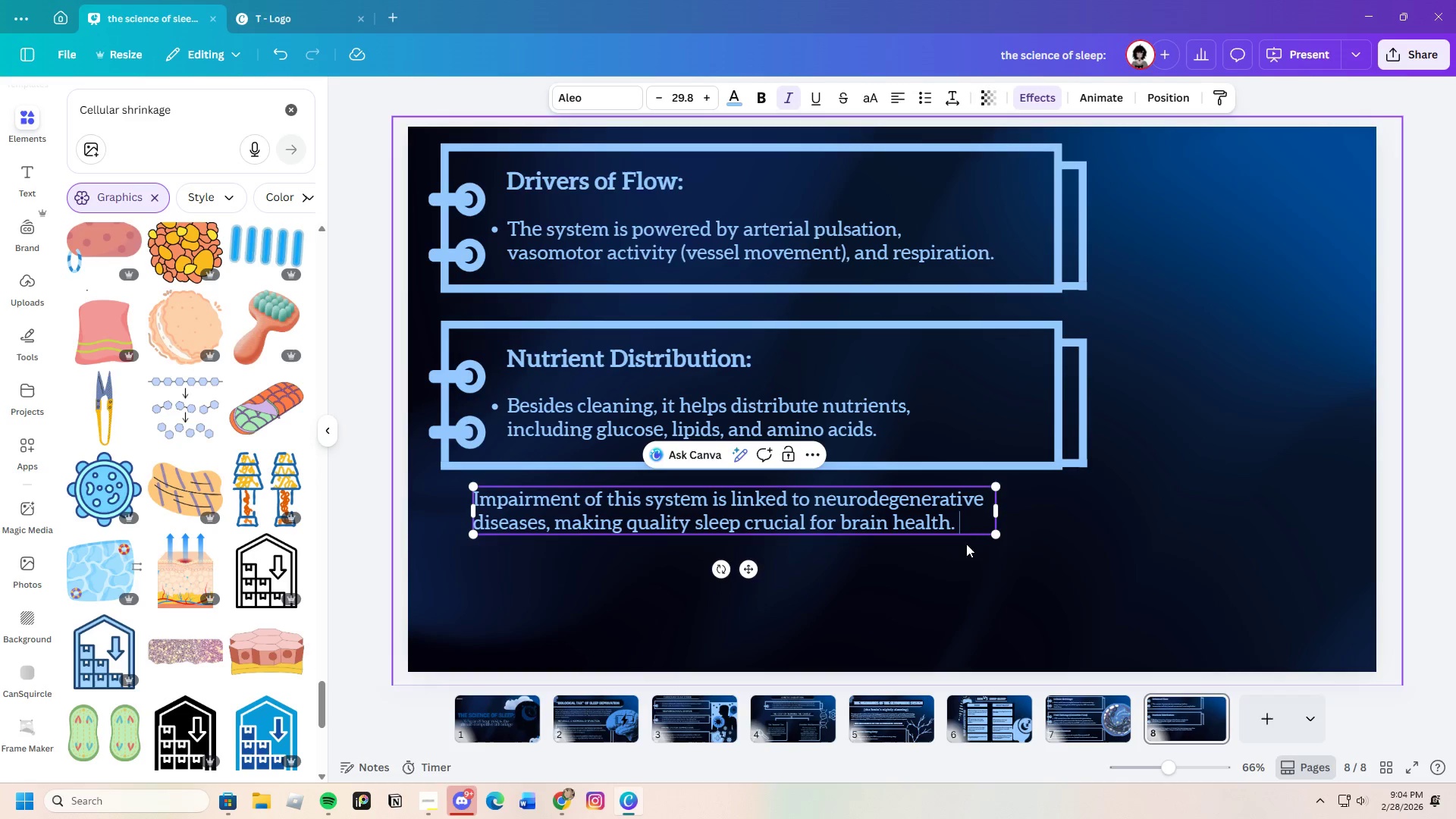 
left_click_drag(start_coordinate=[968, 526], to_coordinate=[475, 497])
 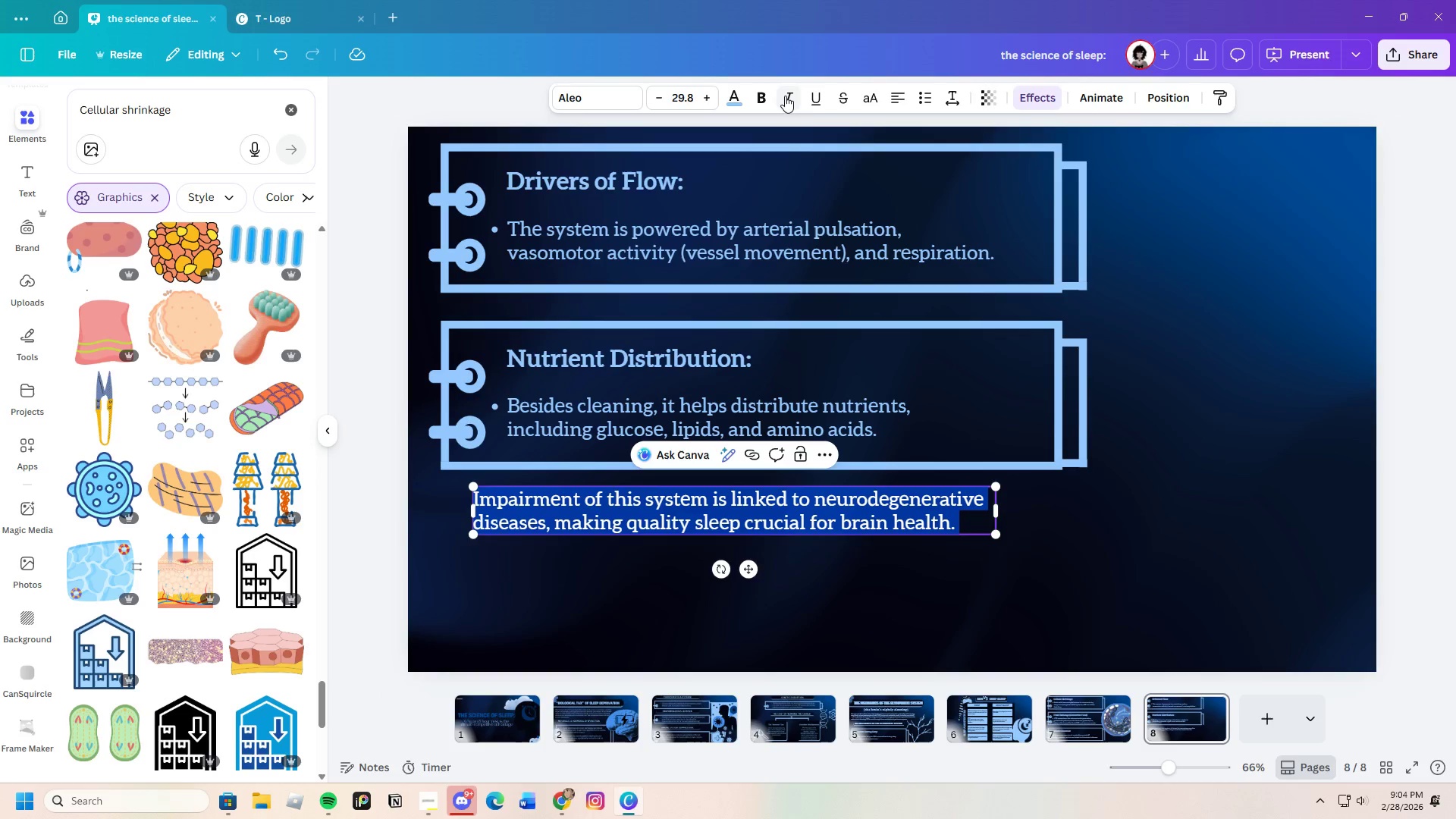 
left_click([789, 94])
 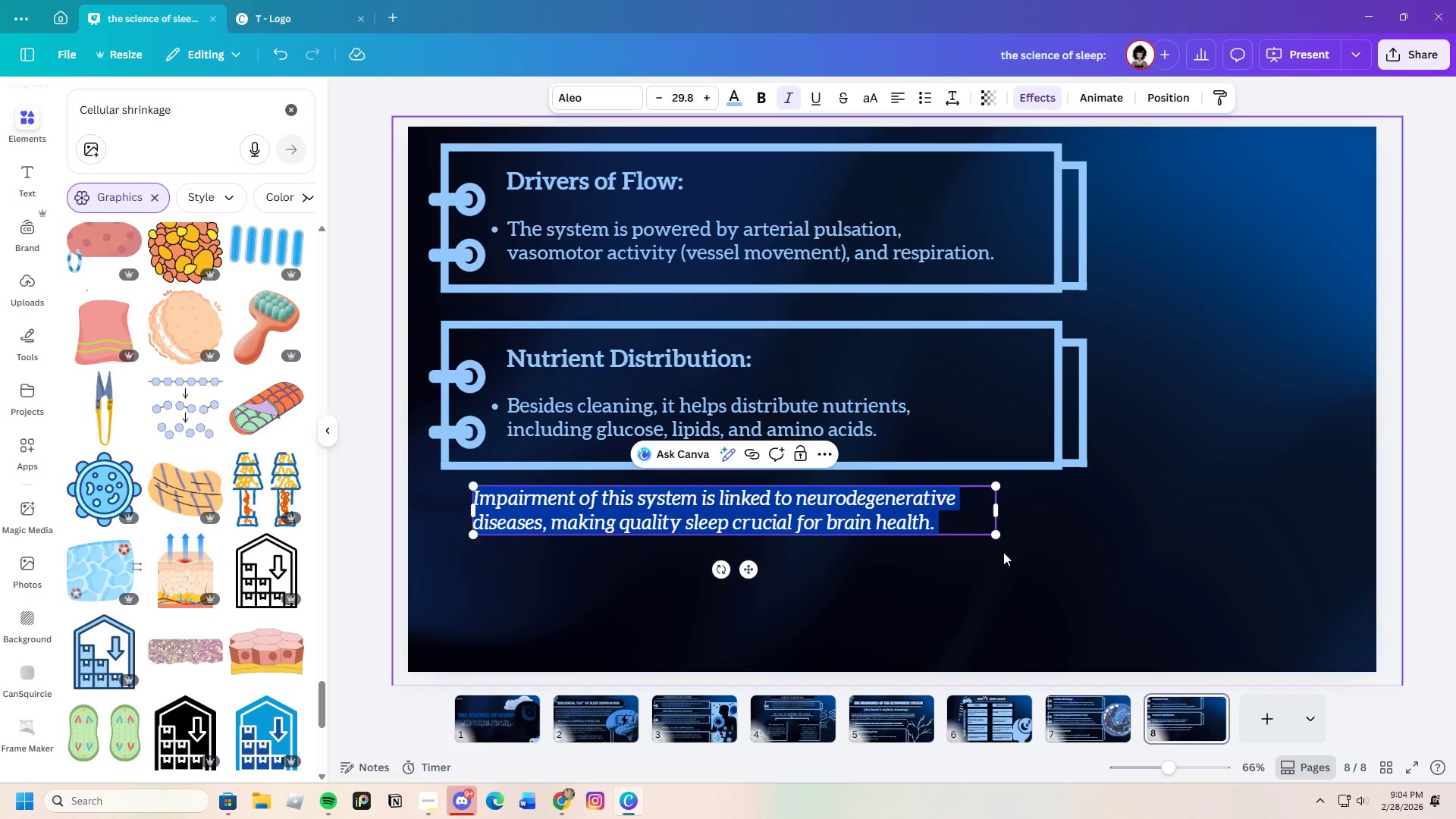 
left_click([1004, 562])
 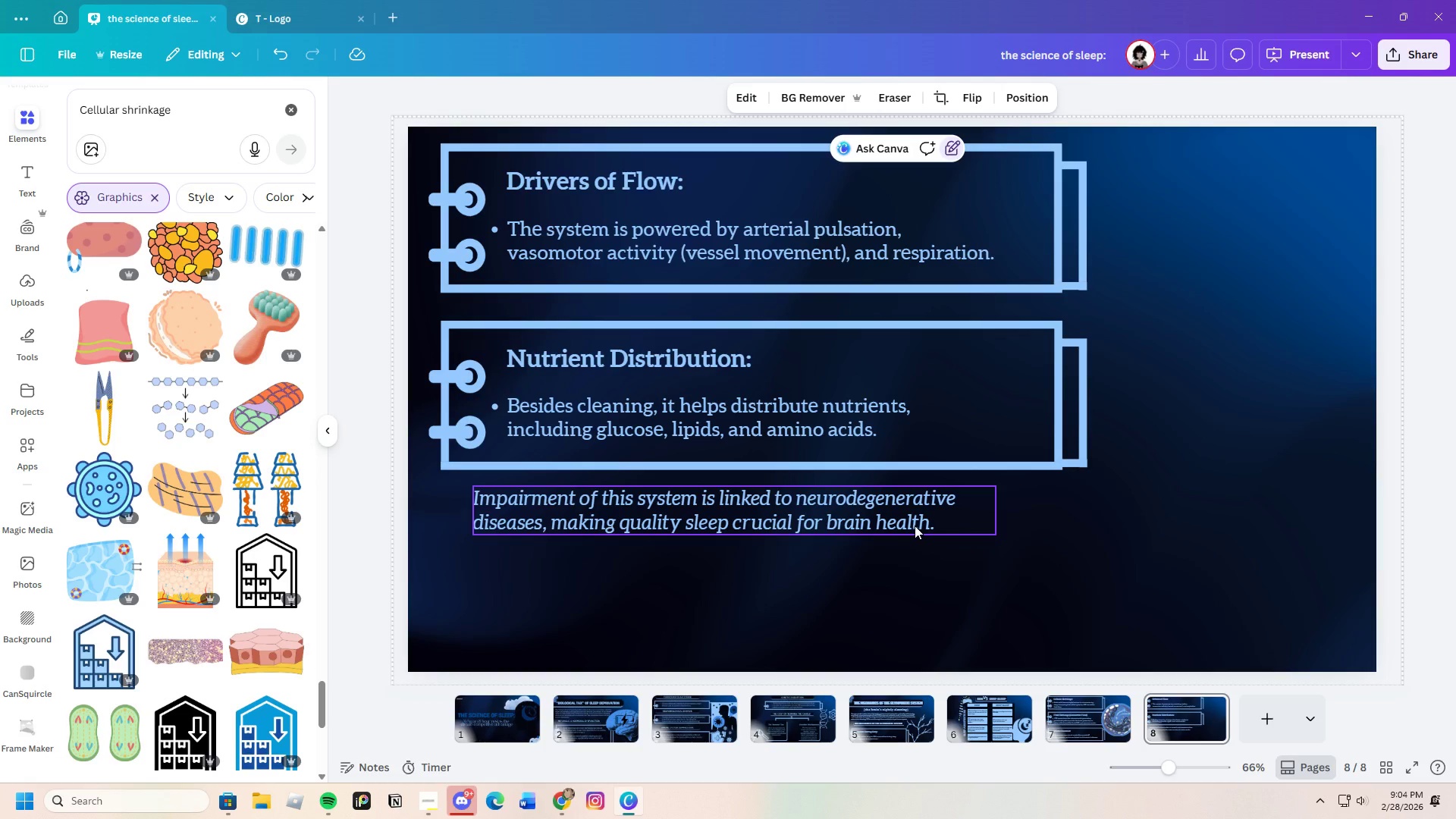 
left_click([1006, 574])
 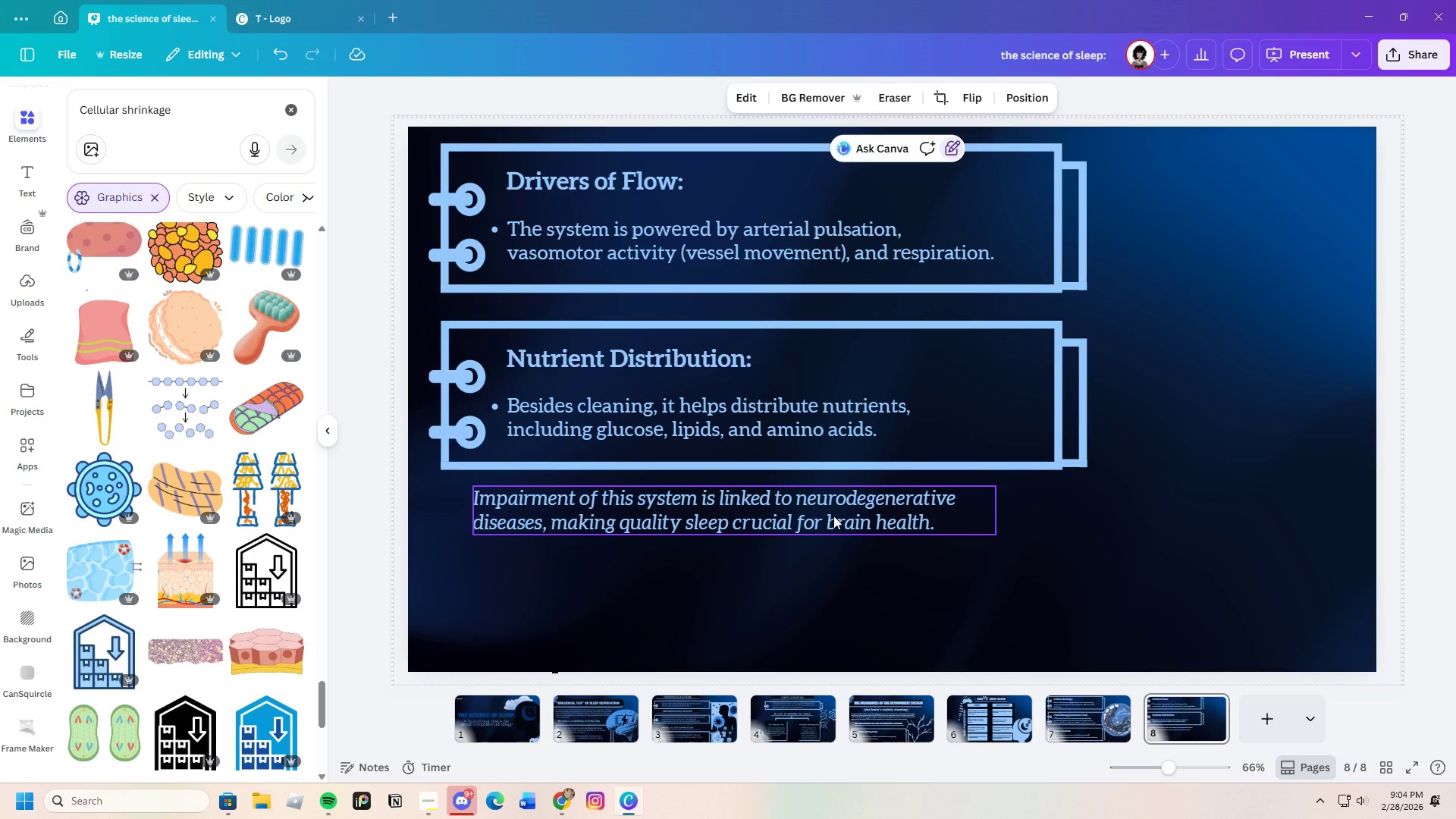 
left_click_drag(start_coordinate=[833, 516], to_coordinate=[834, 519])
 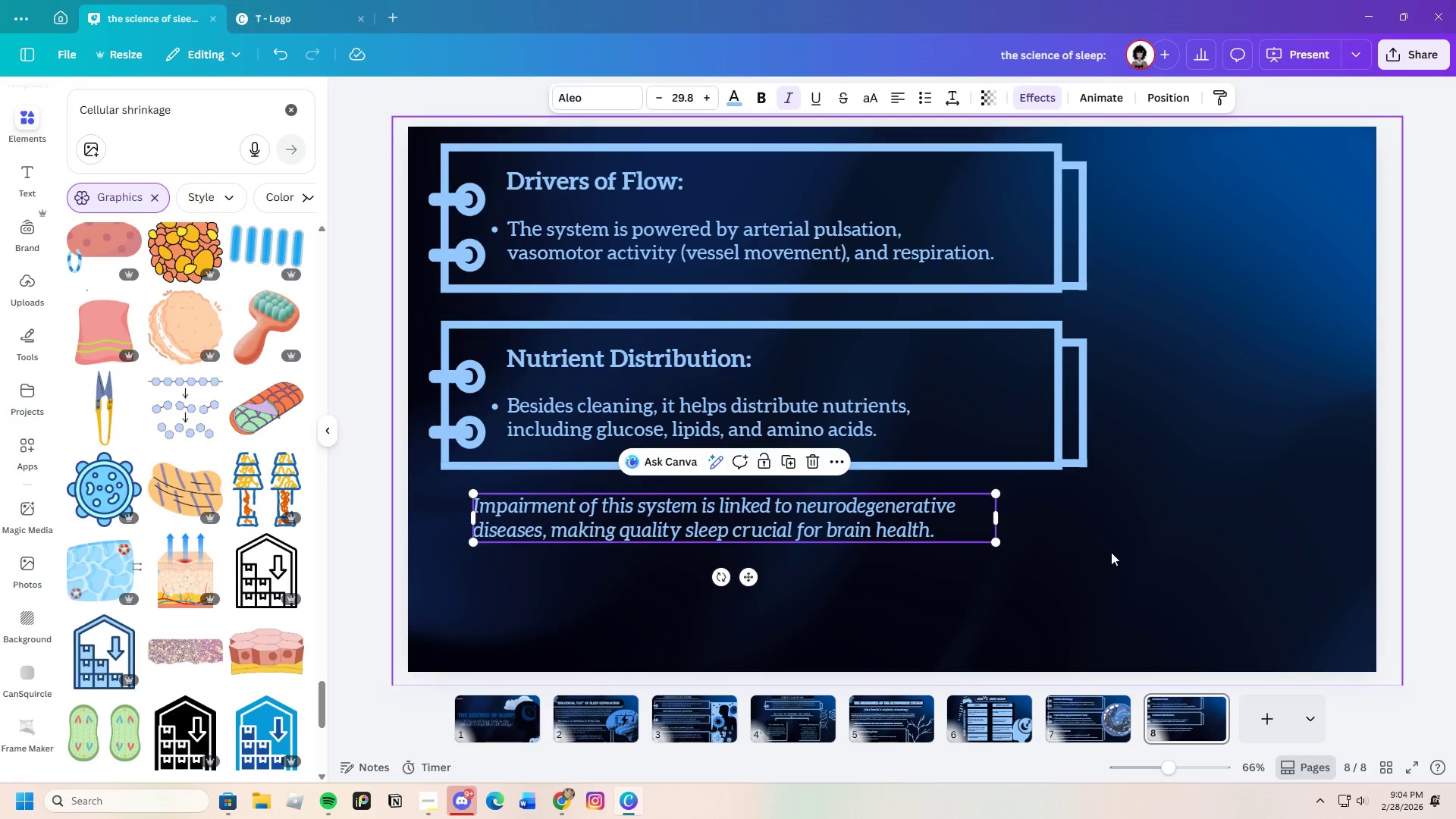 
left_click([1111, 552])
 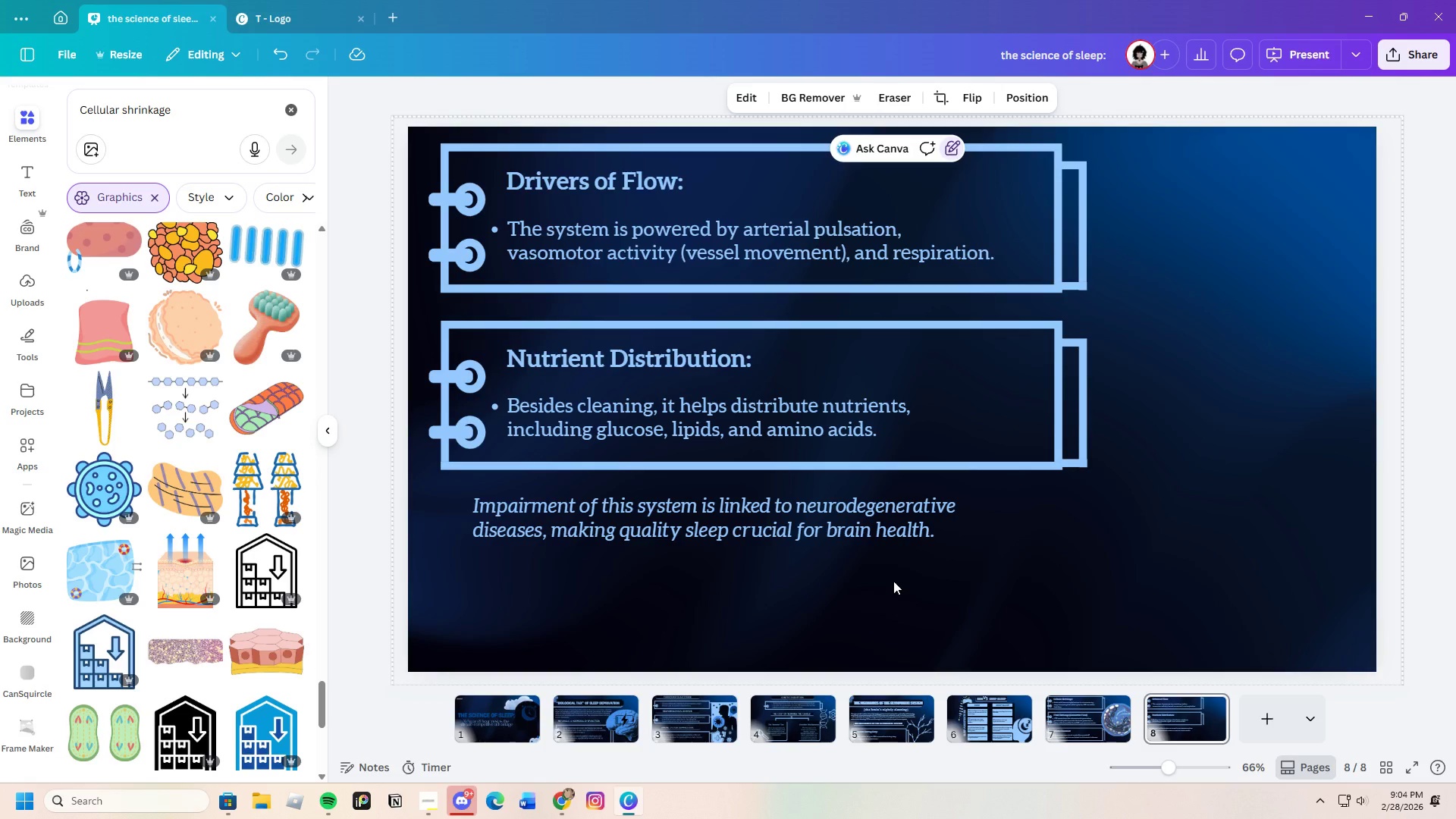 
wait(27.72)
 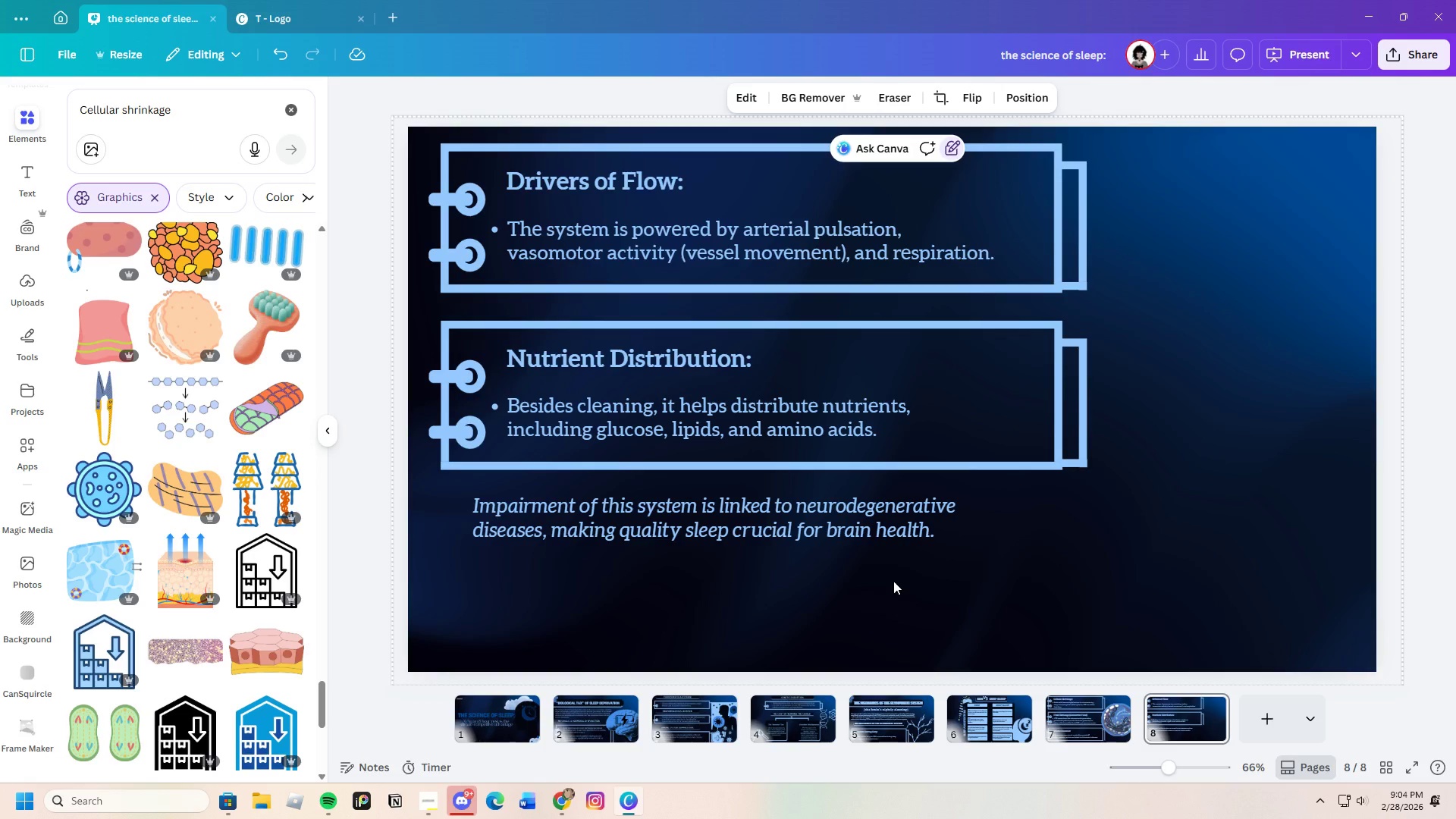 
scroll: coordinate [194, 541], scroll_direction: down, amount: 4.0
 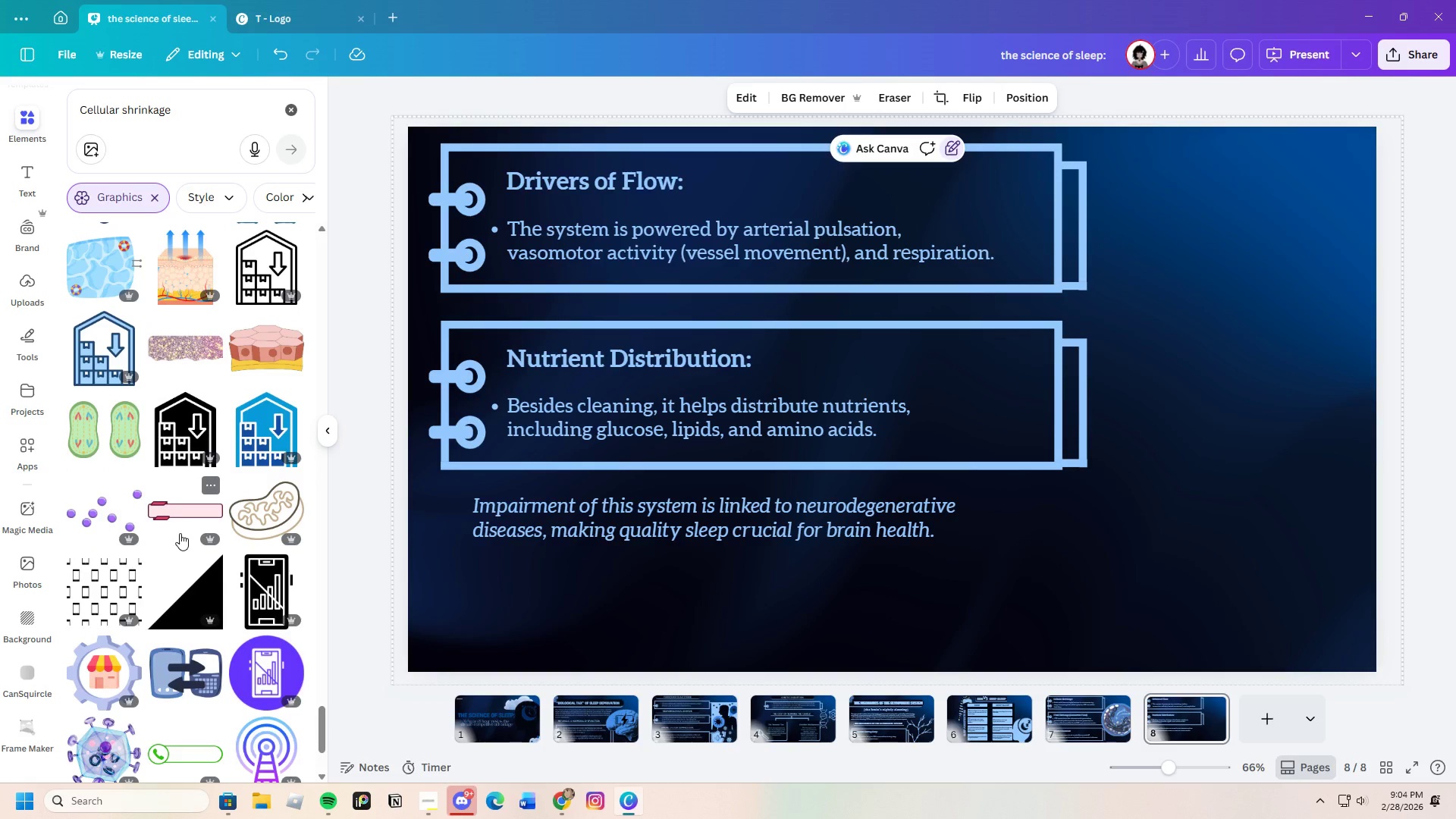 
left_click_drag(start_coordinate=[189, 110], to_coordinate=[43, 110])
 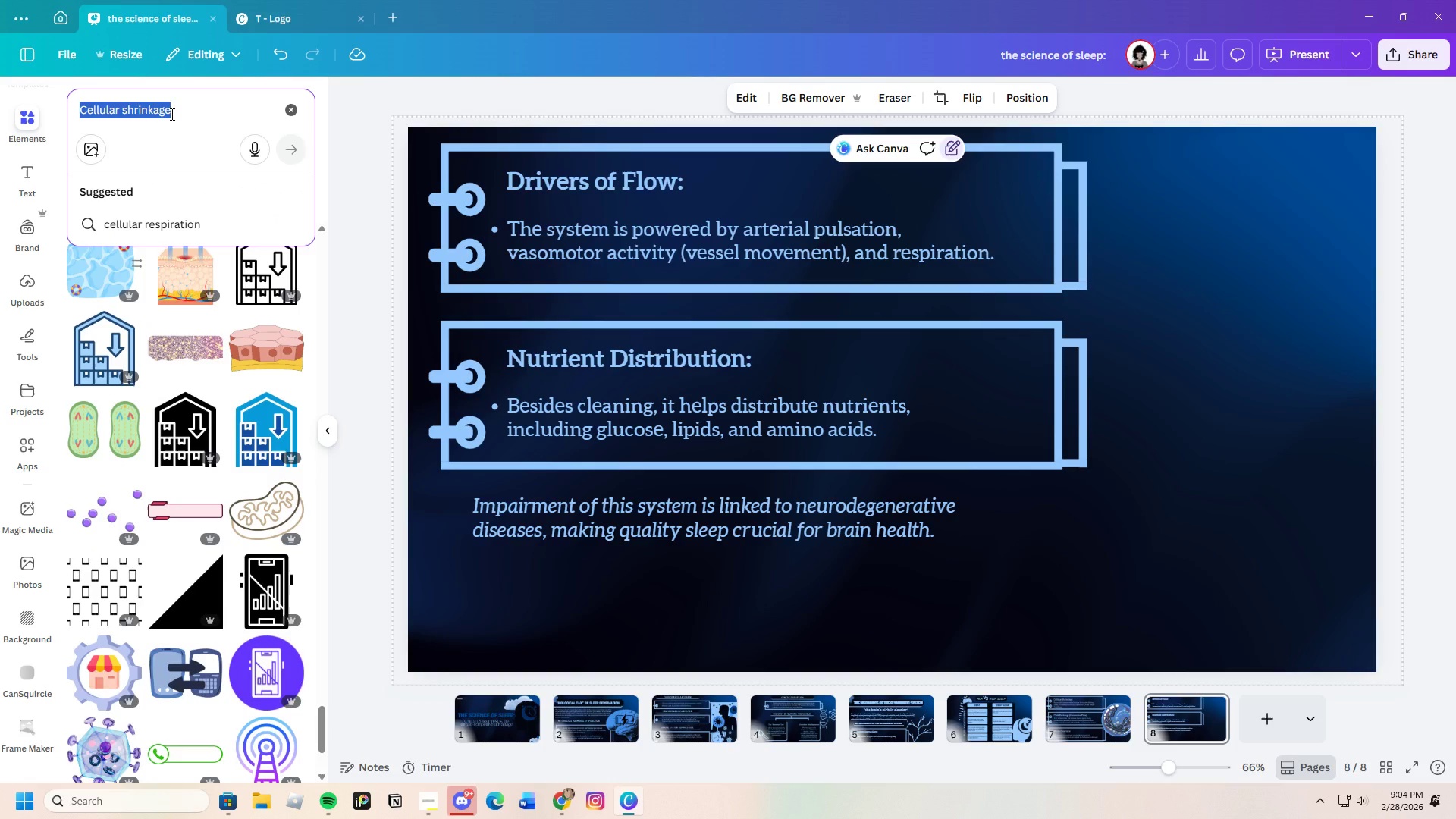 
key(Backspace)
type(Nutrition Disr)
key(Backspace)
type(trubution)
 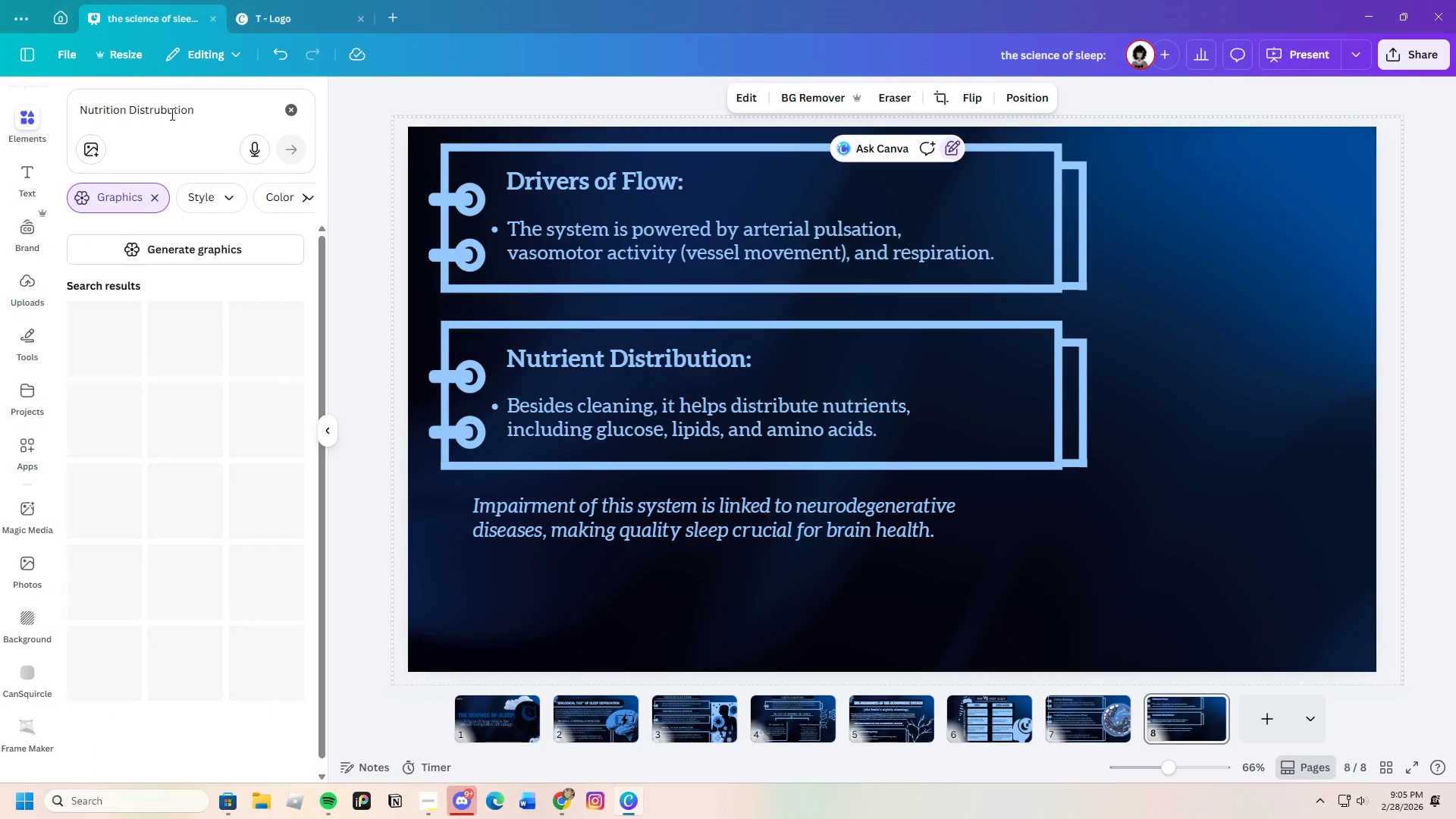 
 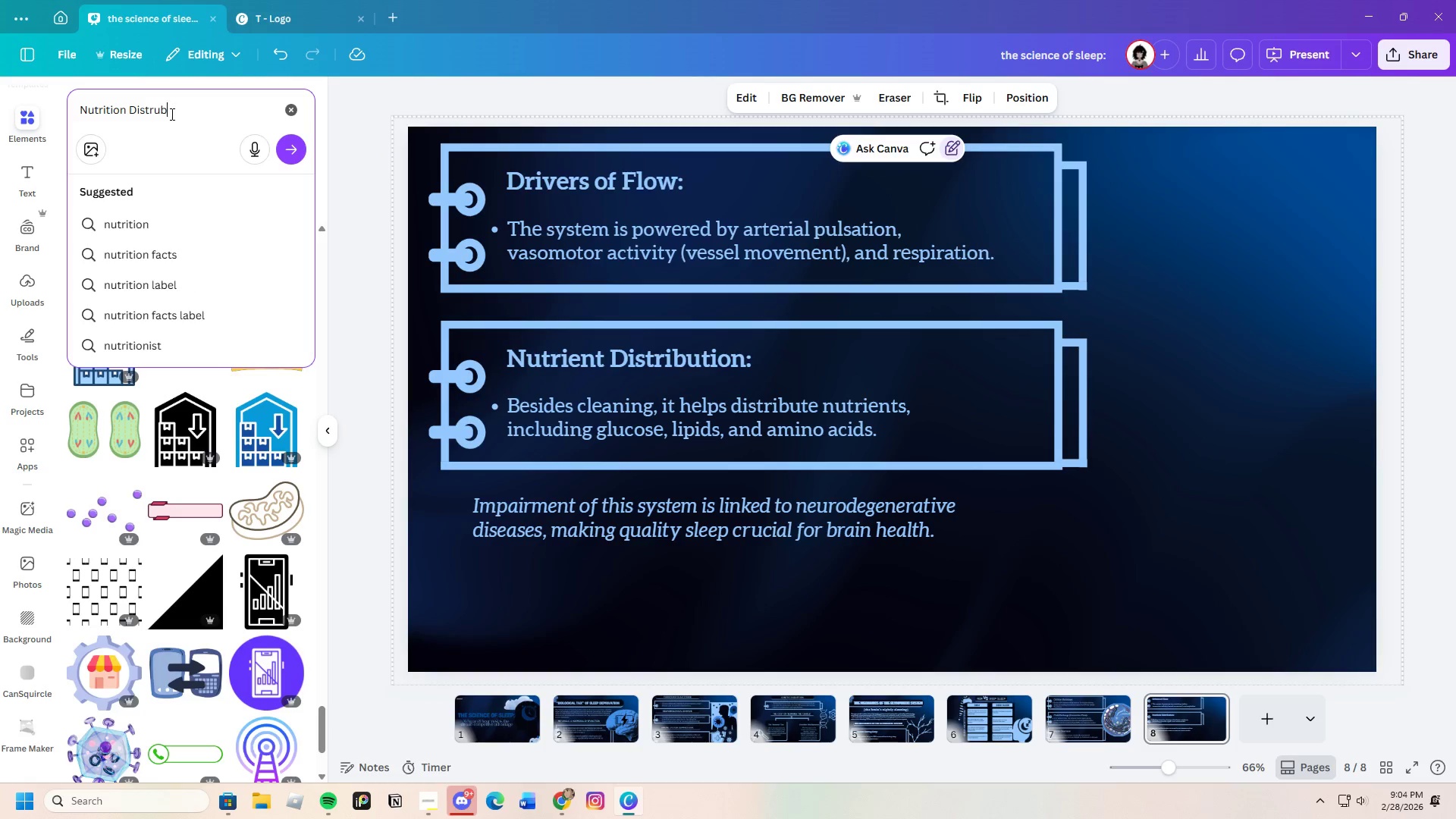 
key(Enter)
 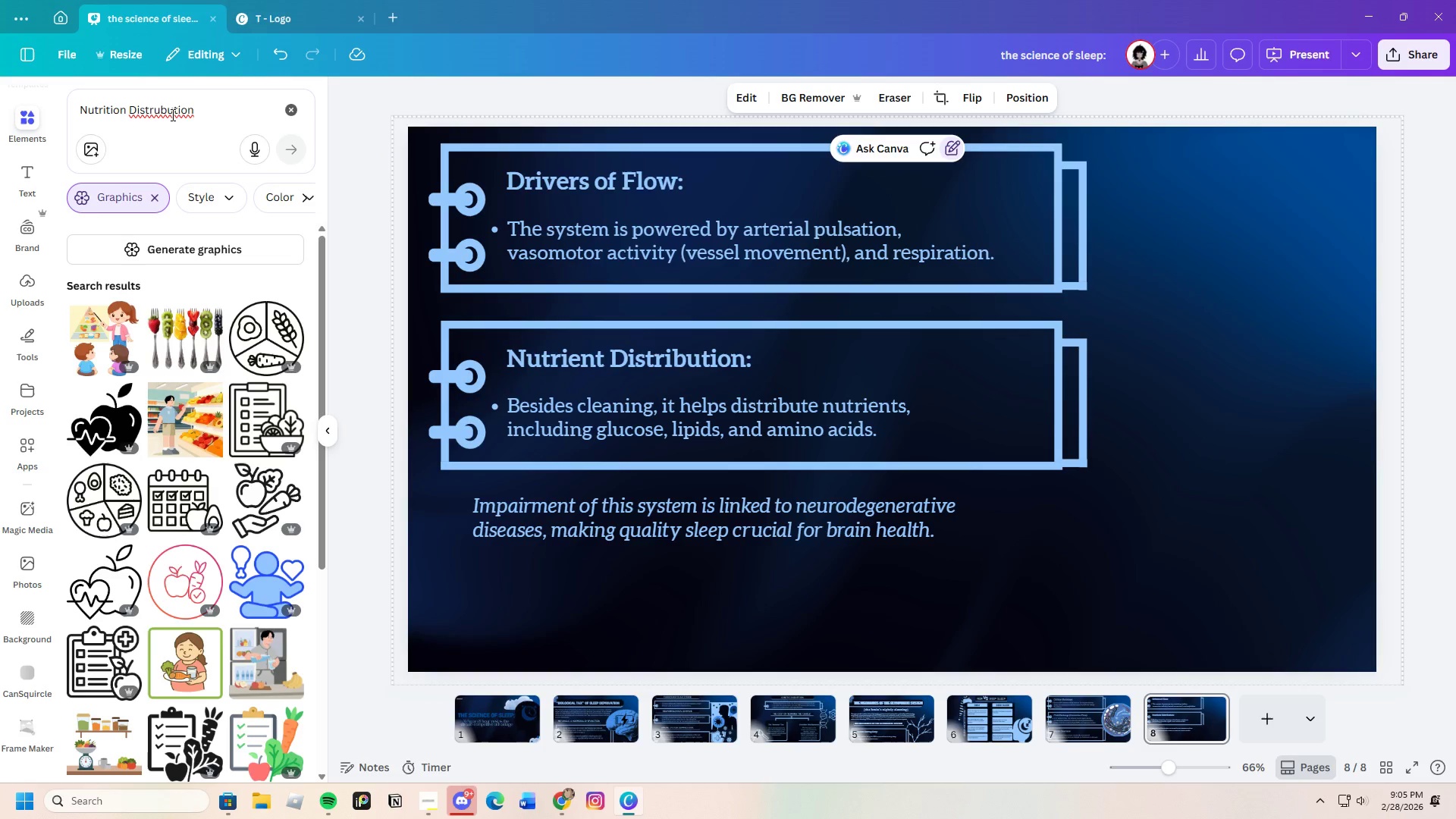 
wait(8.3)
 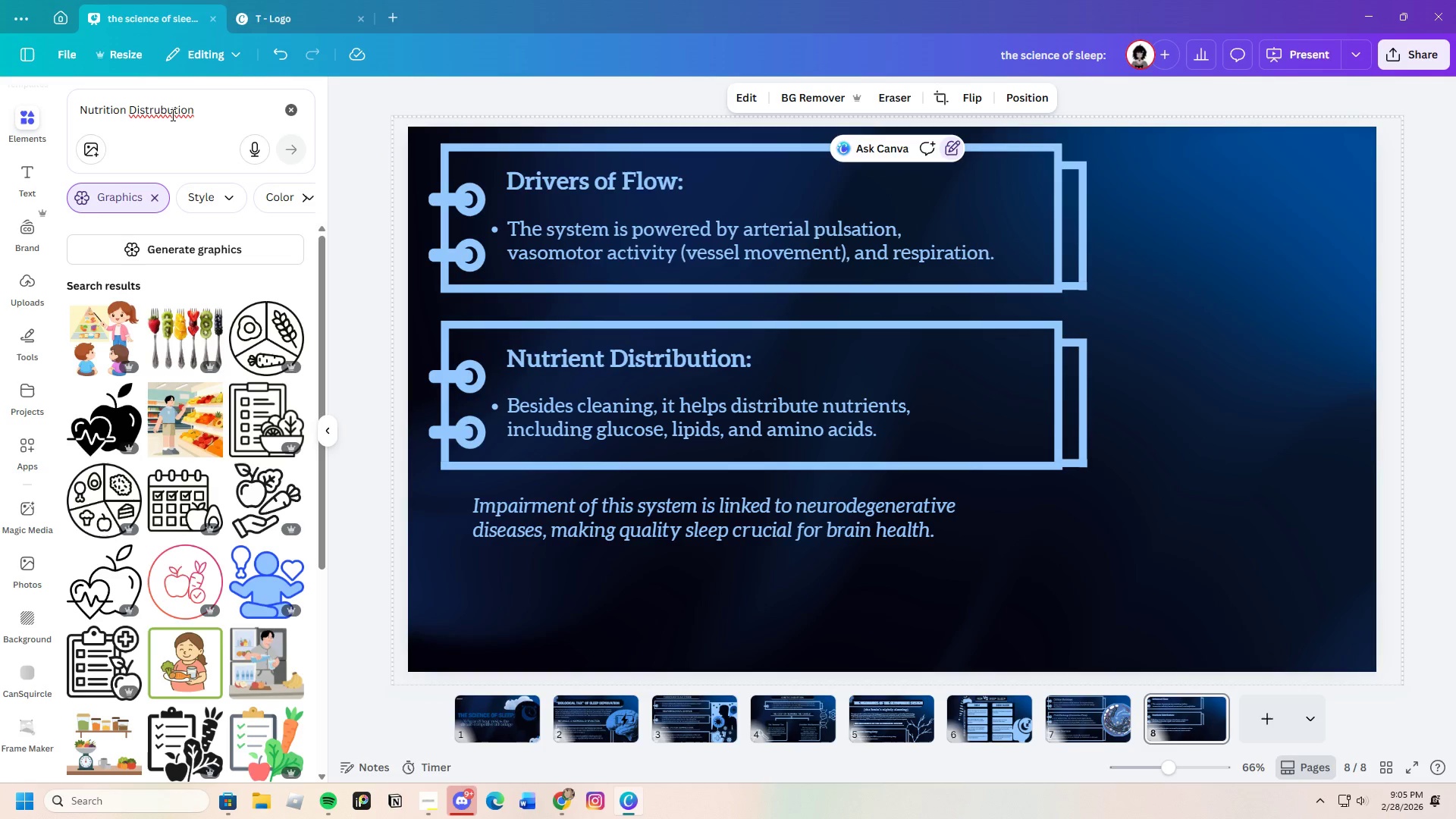 
left_click([162, 111])
 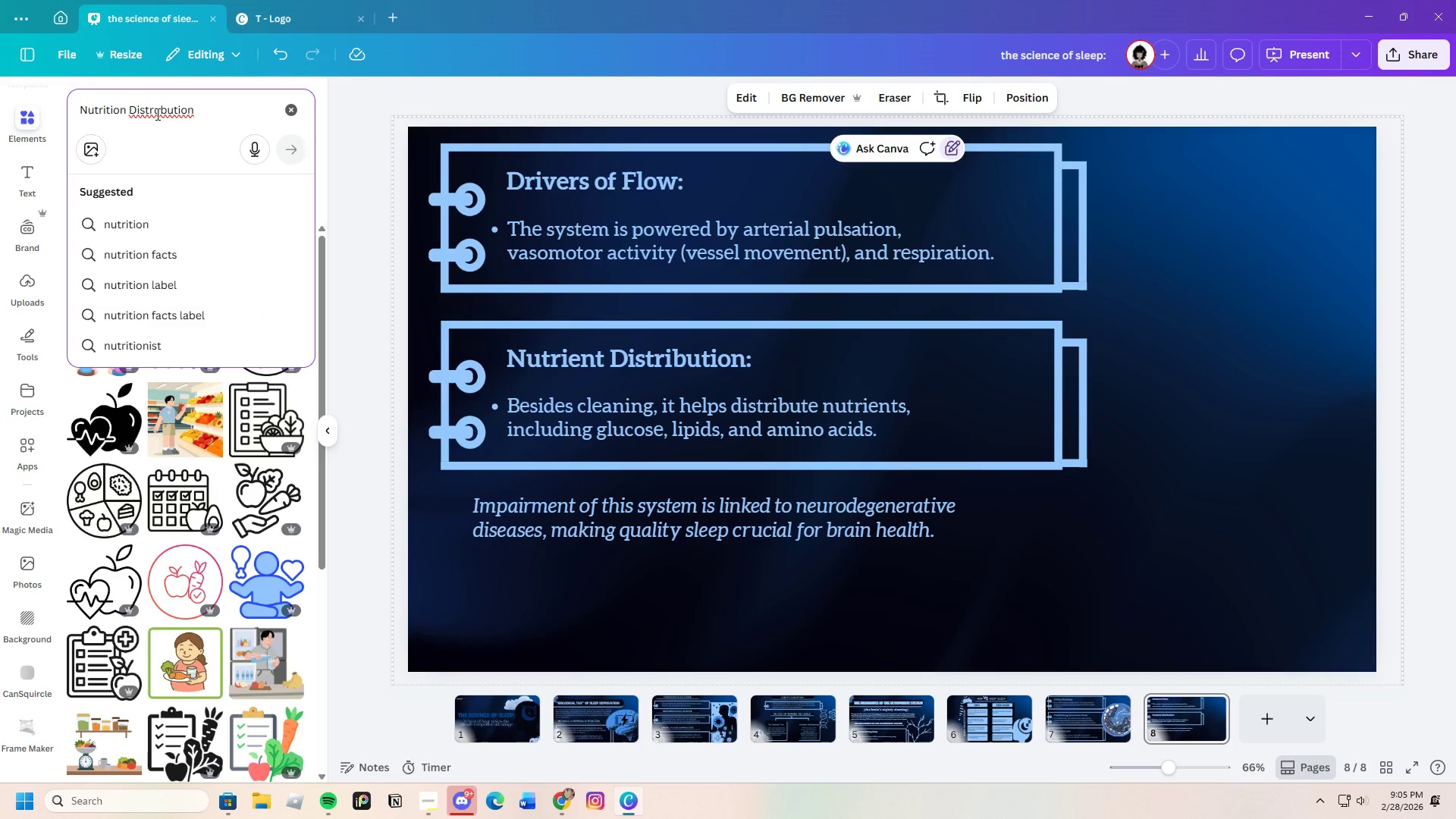 
key(Backspace)
 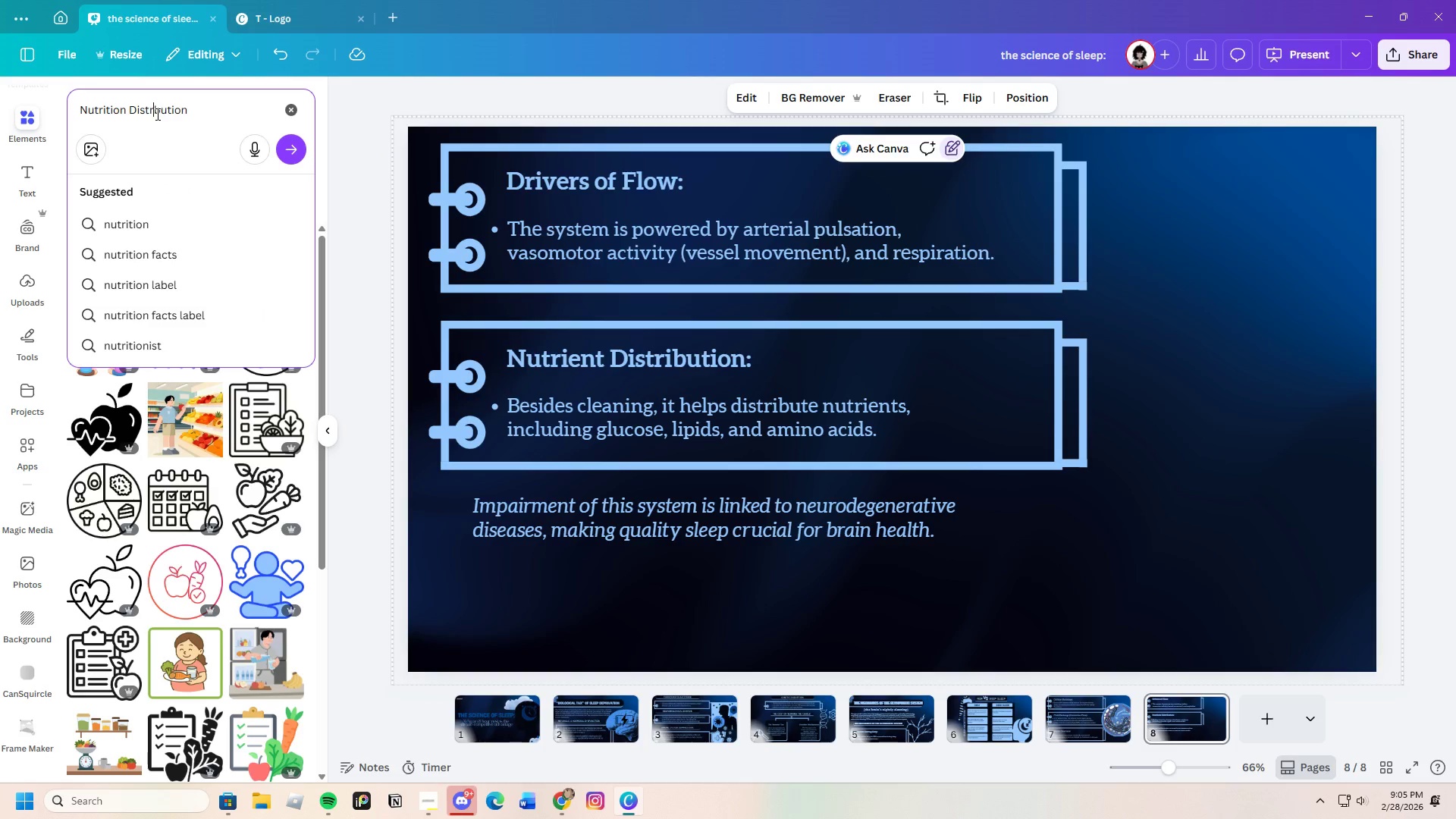 
key(I)
 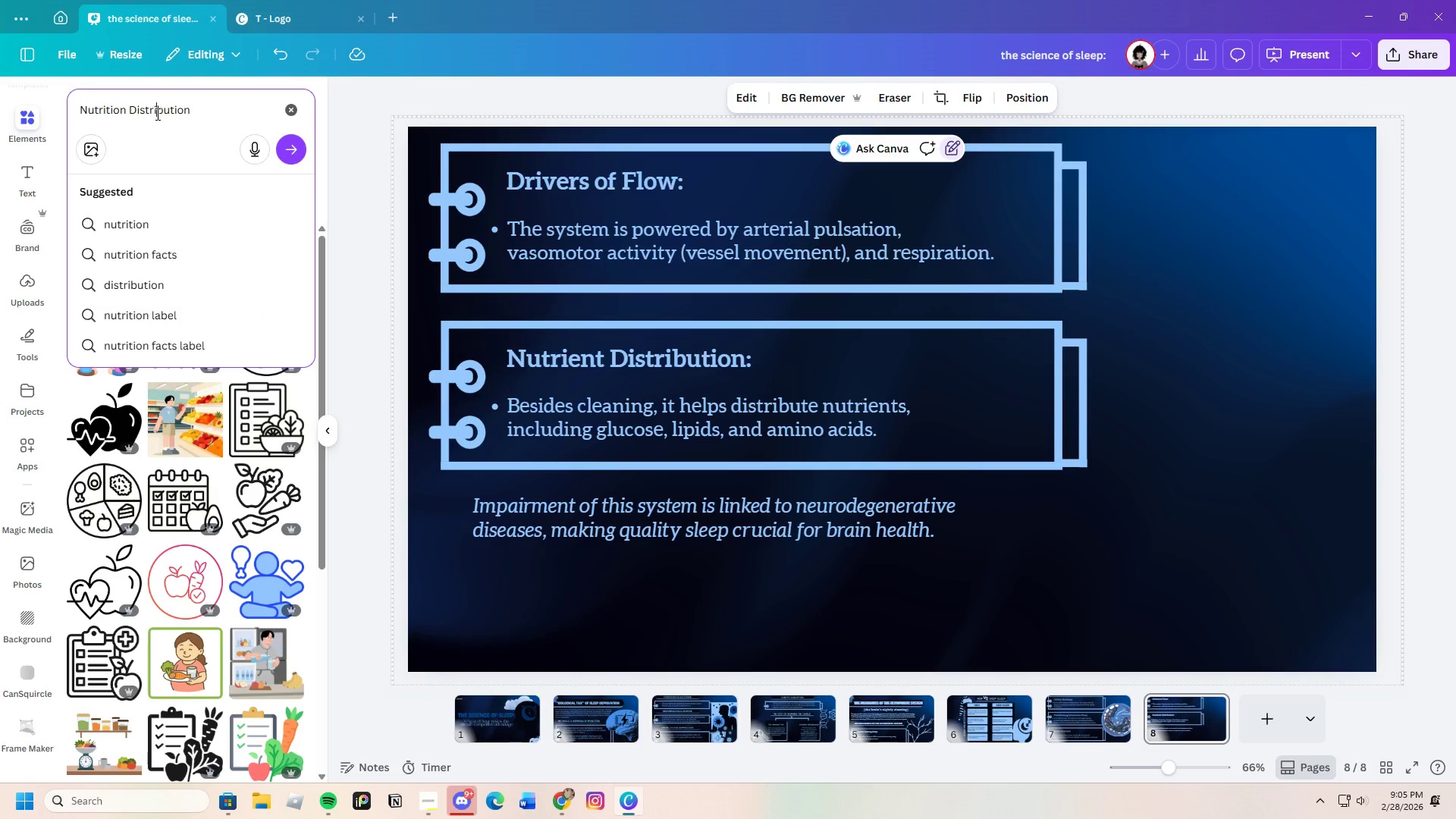 
key(Enter)
 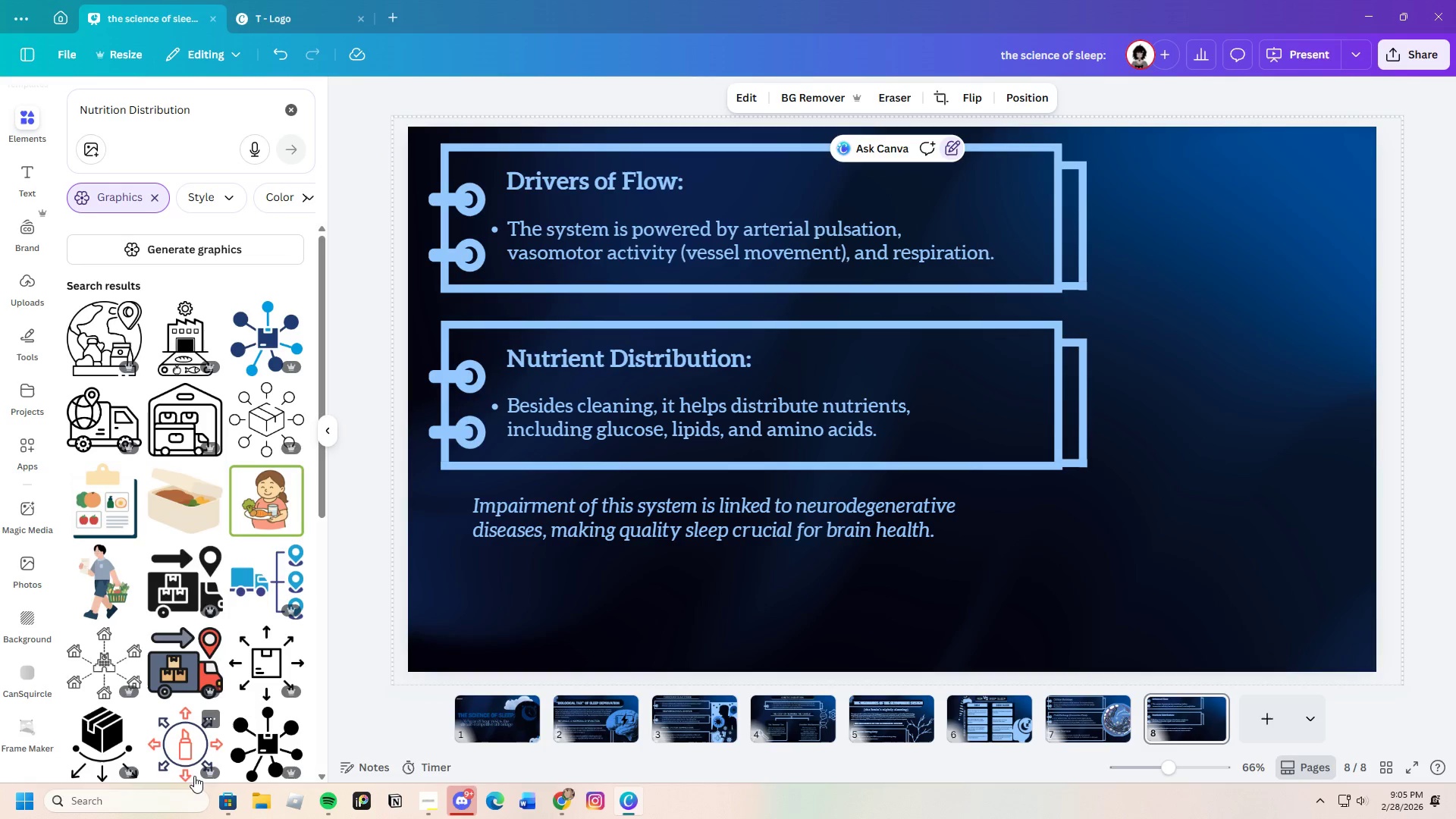 
scroll: coordinate [174, 752], scroll_direction: down, amount: 14.0
 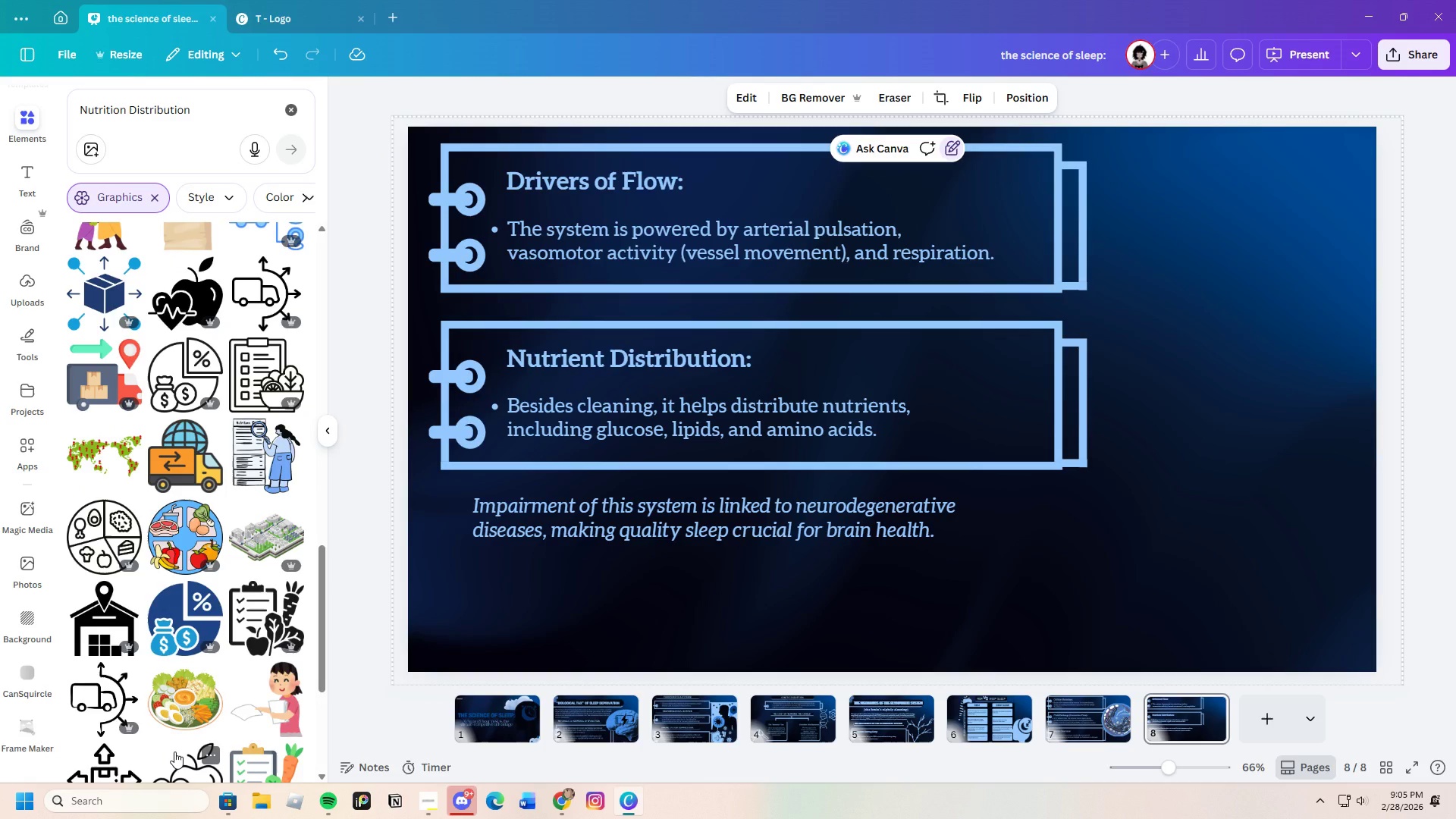 
scroll: coordinate [167, 756], scroll_direction: down, amount: 14.0
 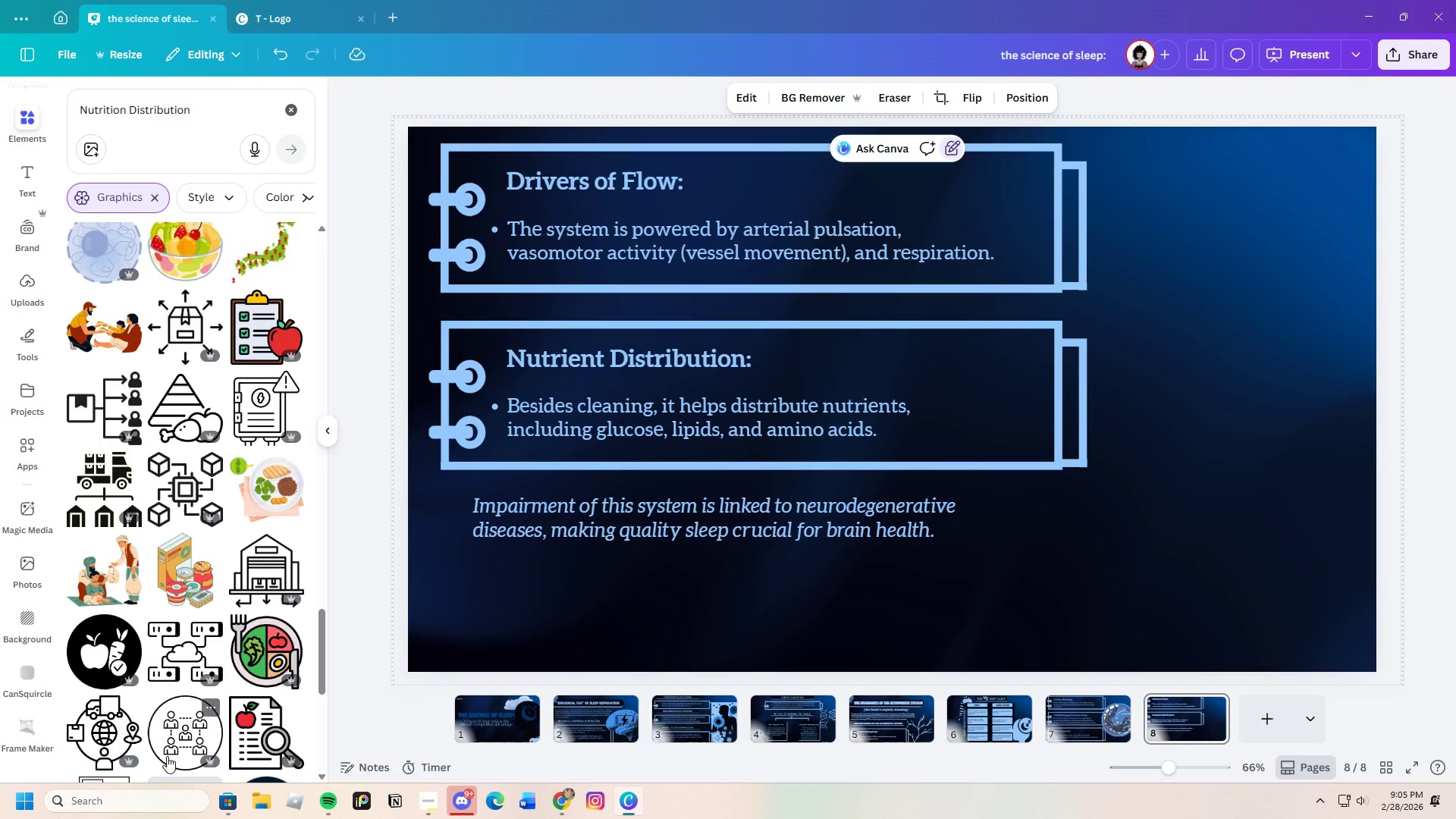 
scroll: coordinate [167, 756], scroll_direction: down, amount: 7.0
 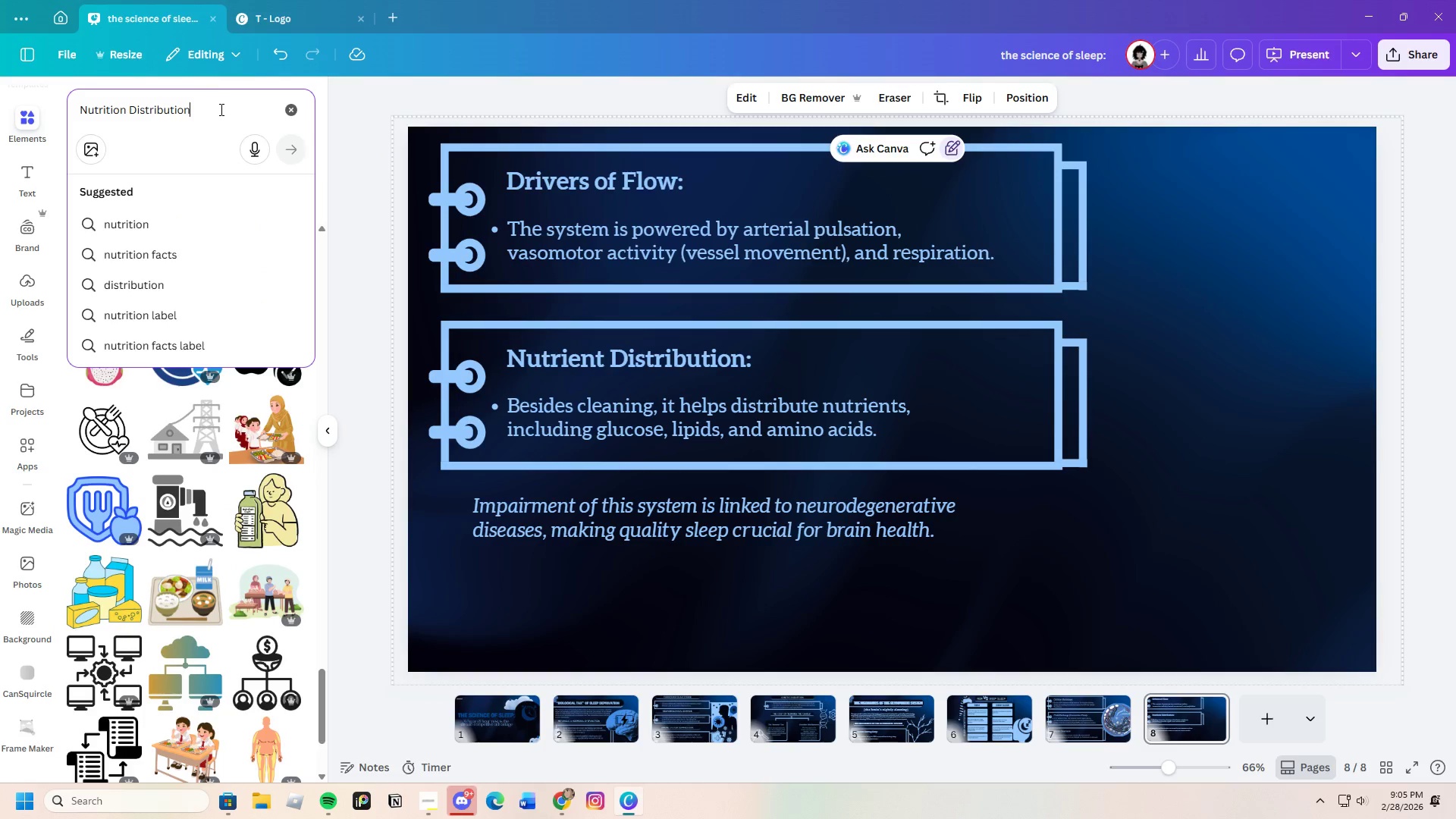 
type( to body)
 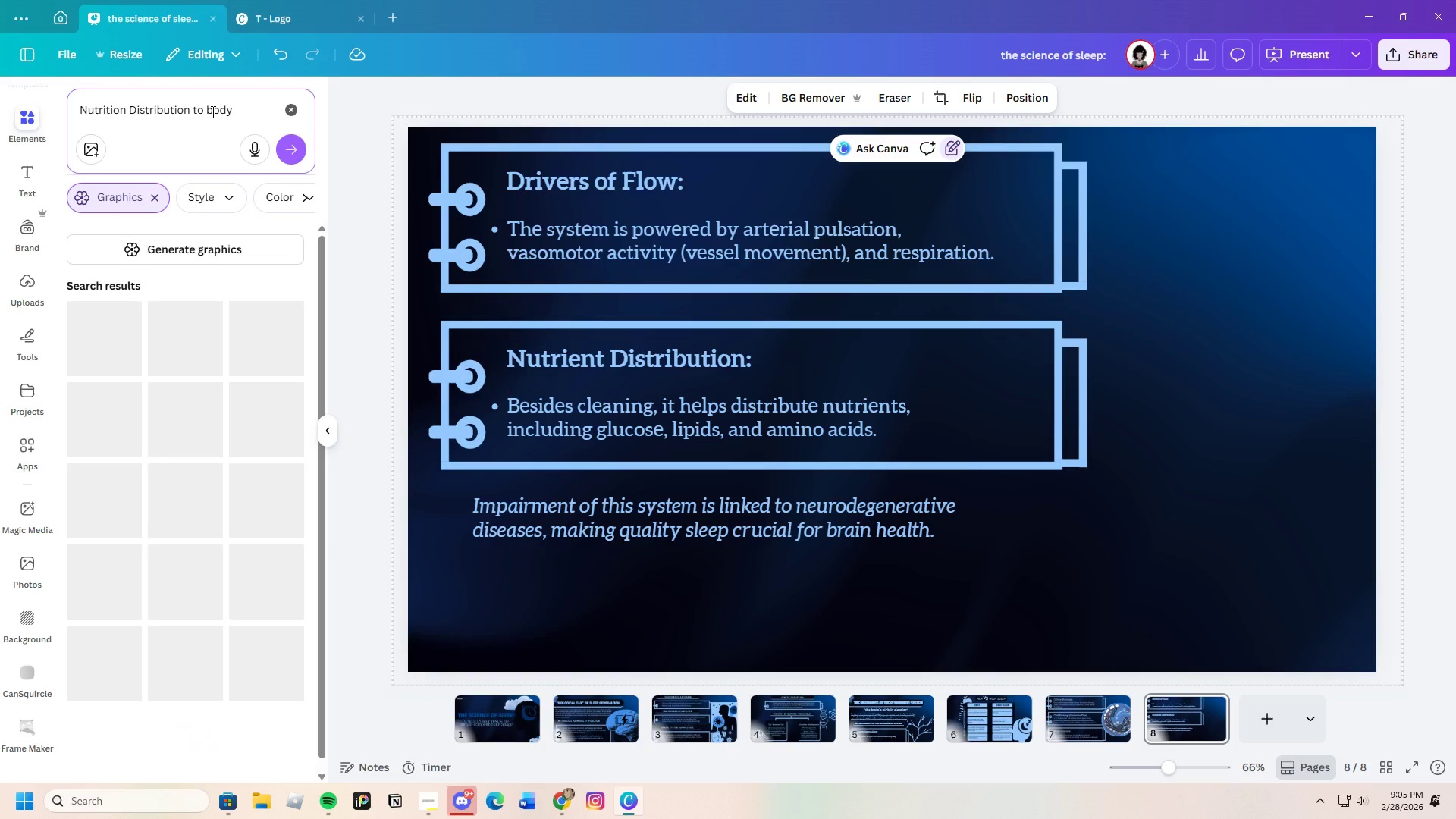 
key(Enter)
 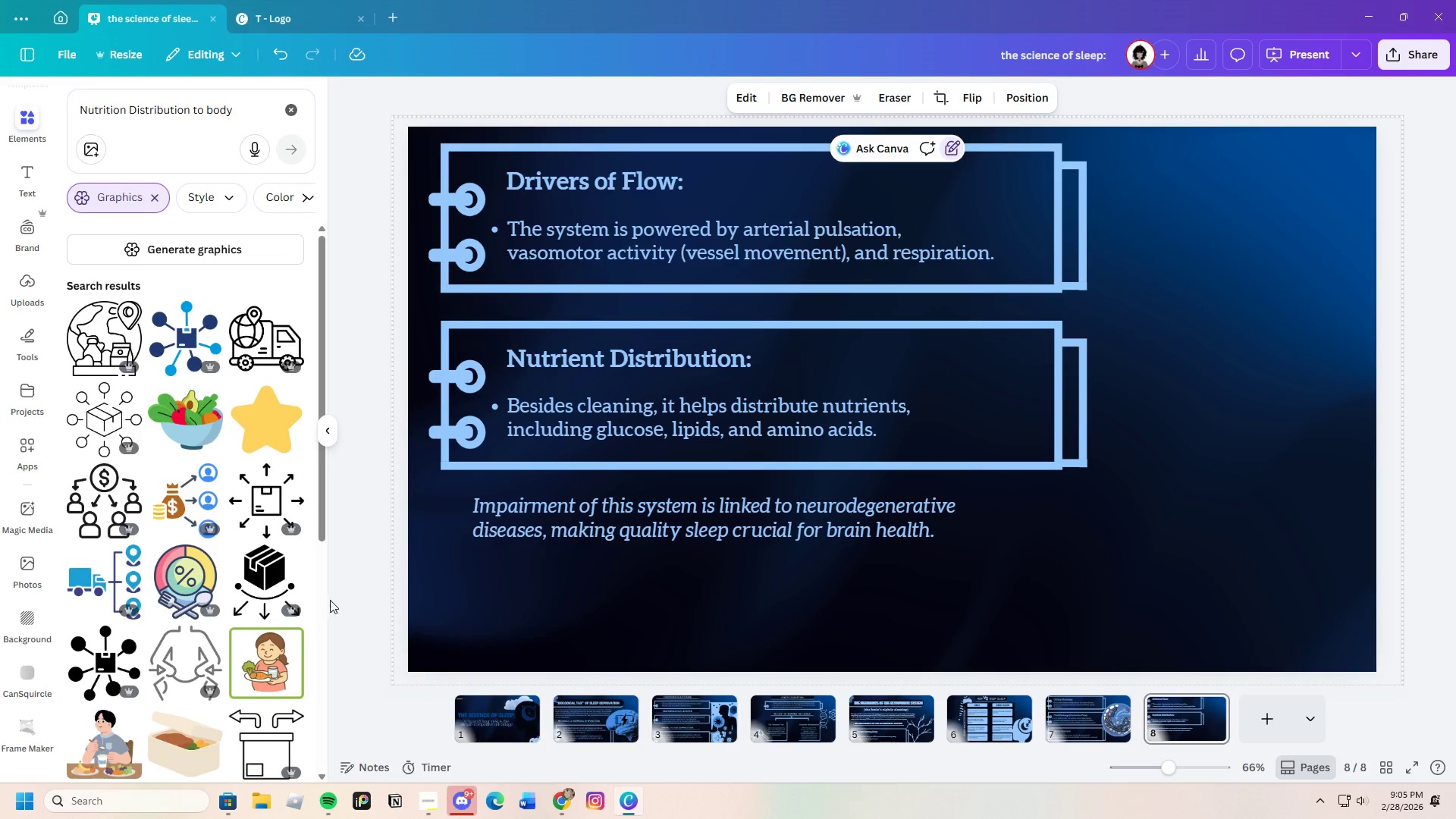 
scroll: coordinate [210, 617], scroll_direction: down, amount: 18.0
 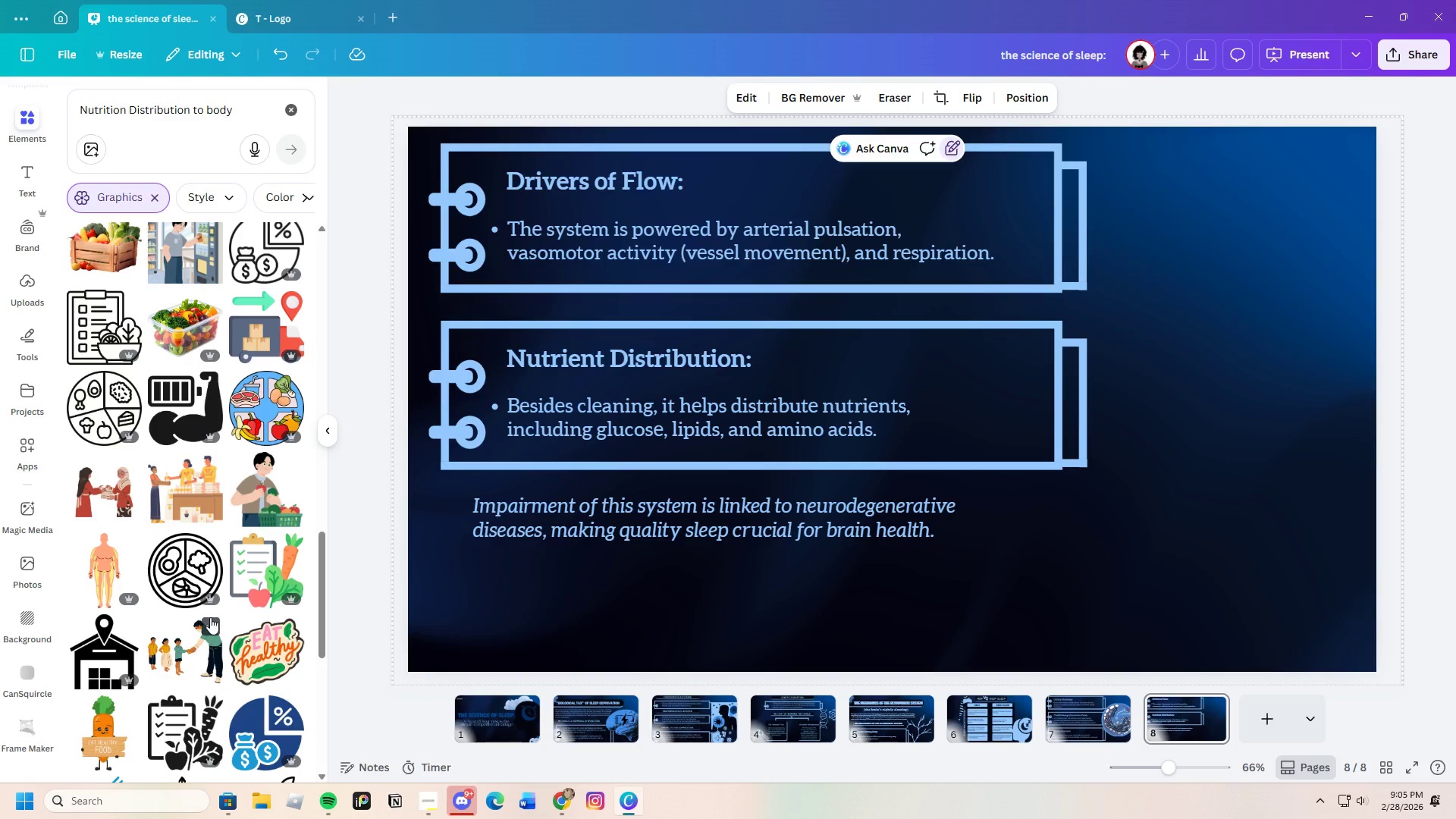 
scroll: coordinate [210, 617], scroll_direction: down, amount: 19.0
 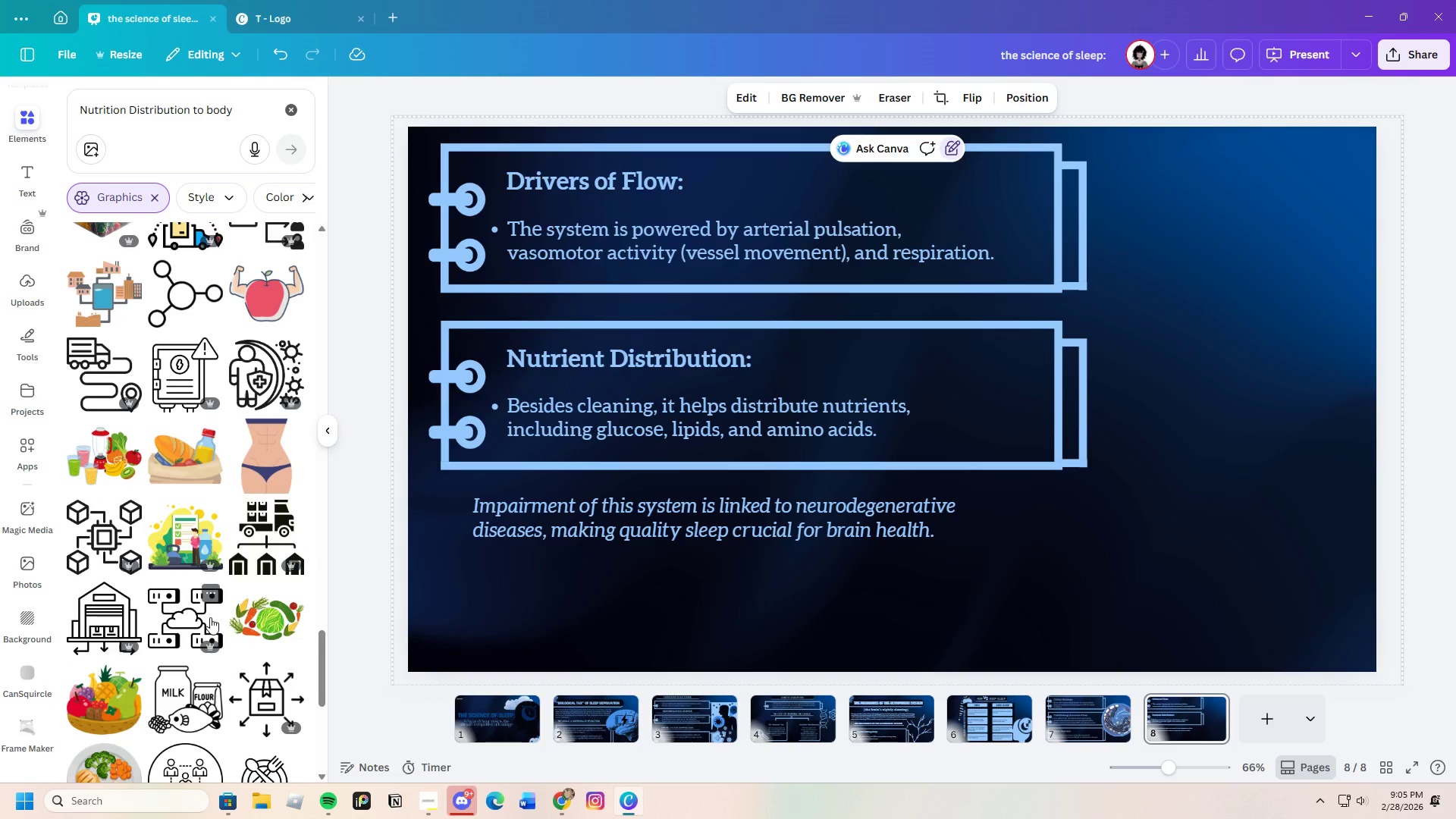 
scroll: coordinate [210, 617], scroll_direction: down, amount: 14.0
 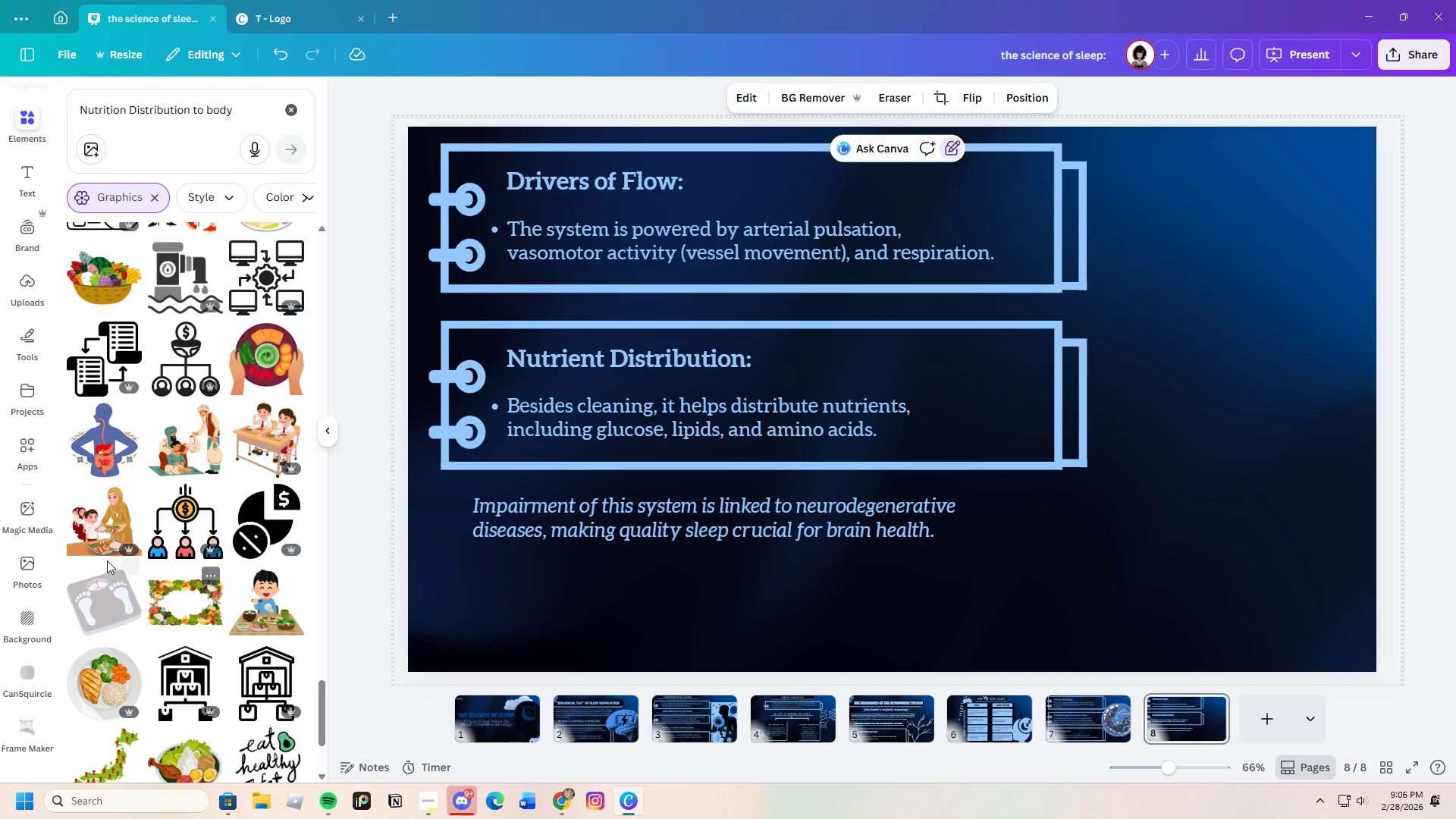 
mouse_move([122, 457])
 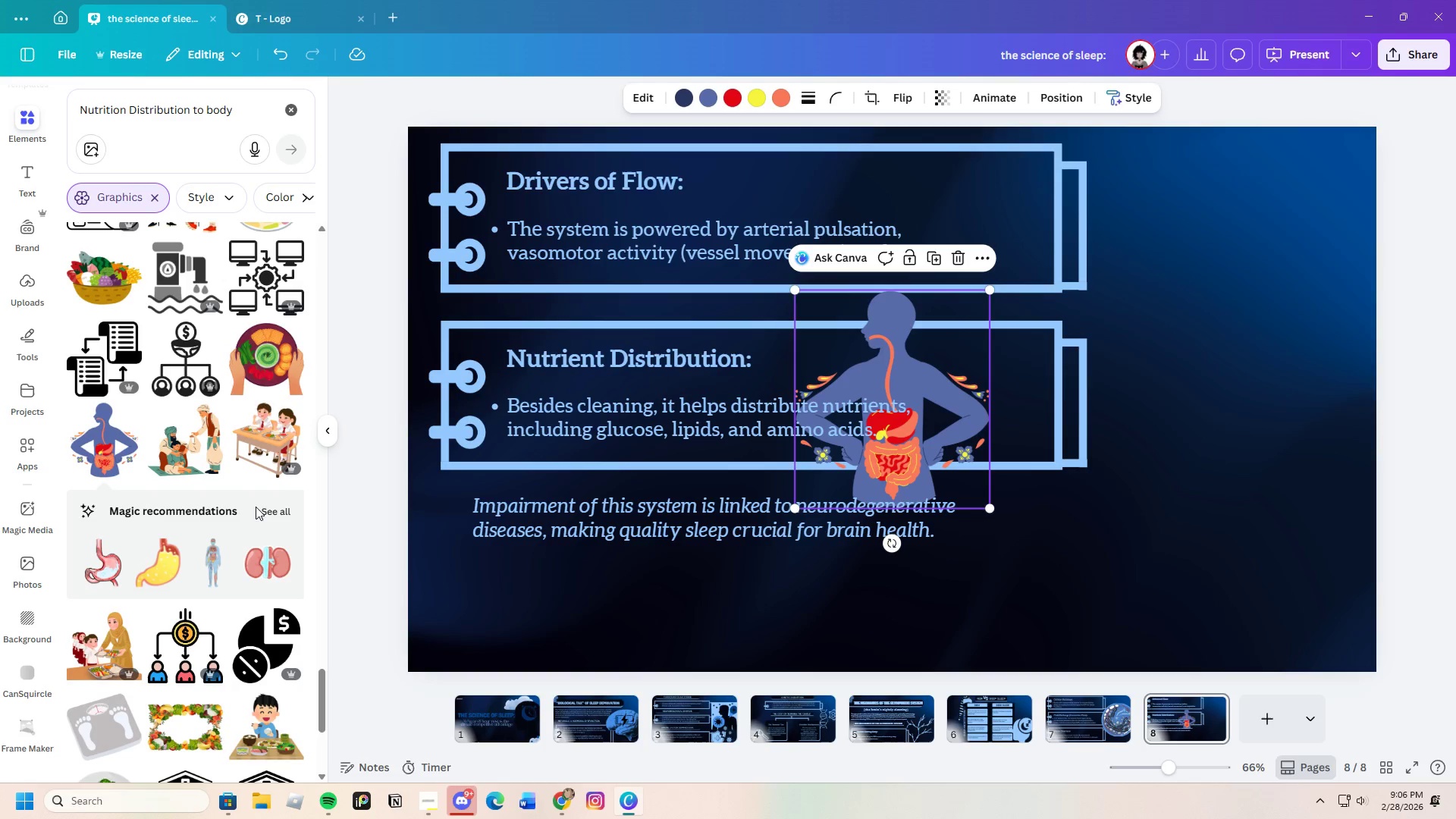 
left_click([263, 507])
 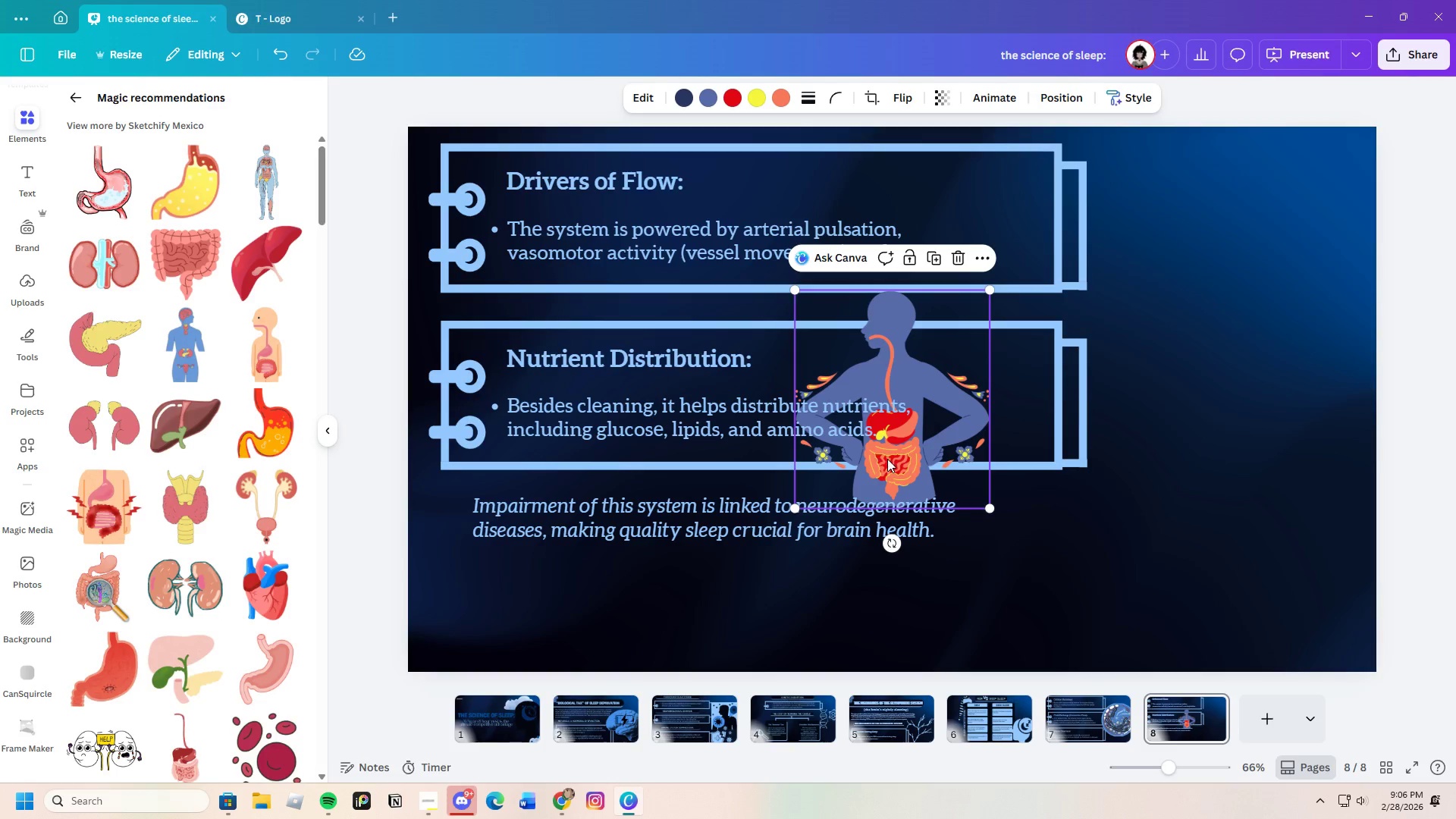 
left_click_drag(start_coordinate=[887, 460], to_coordinate=[1184, 481])
 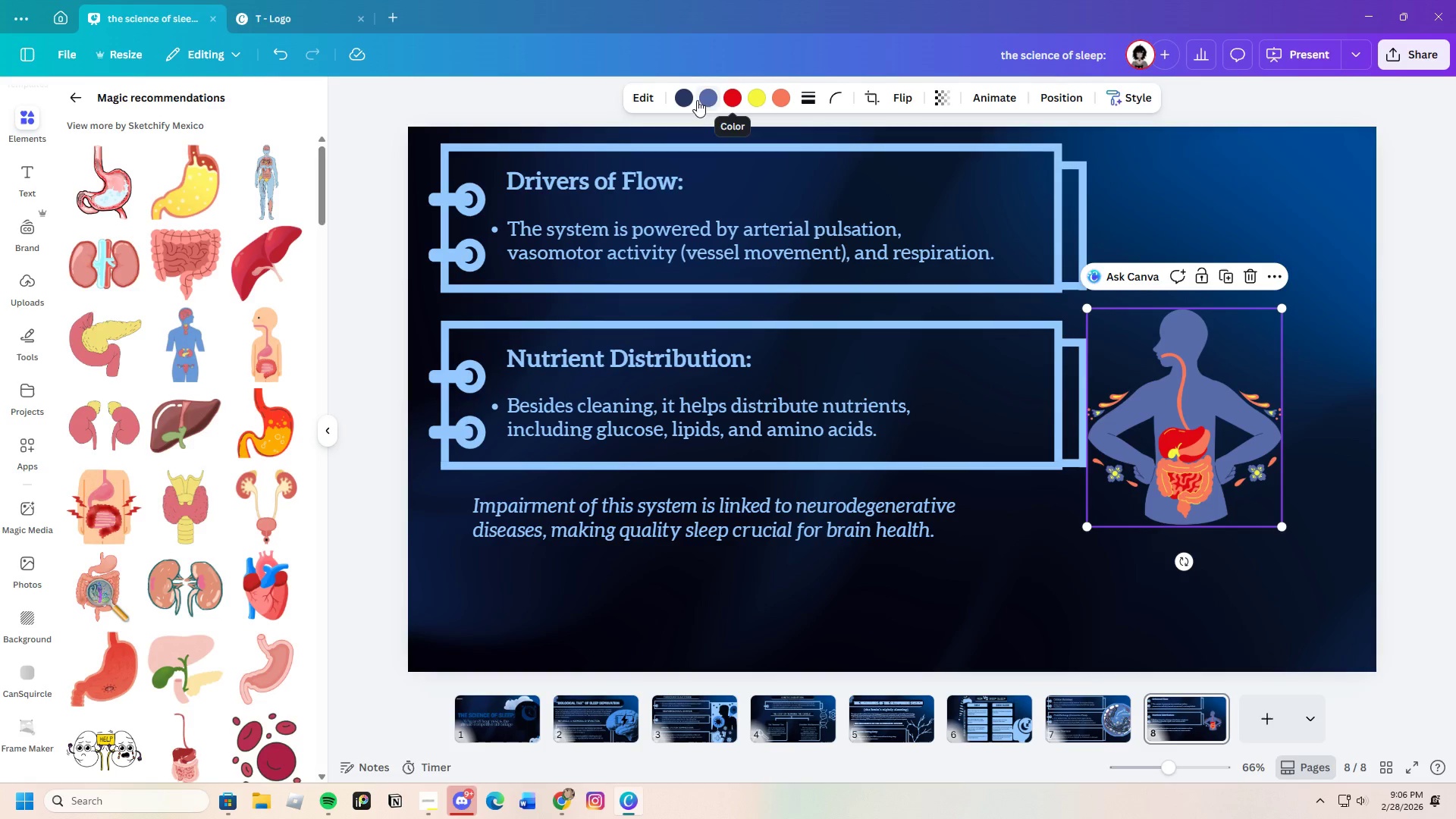 
left_click([689, 100])
 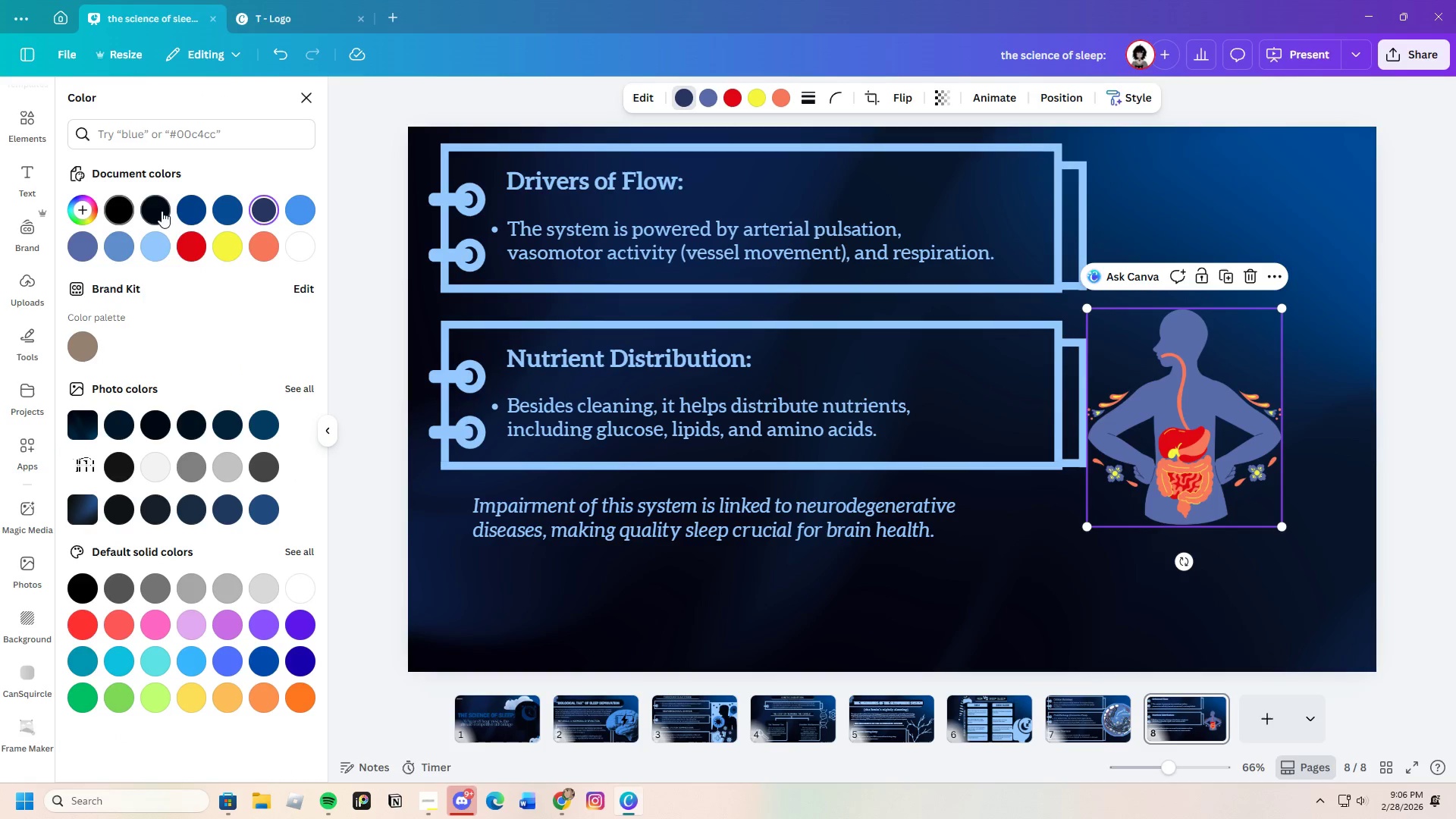 
left_click([158, 212])
 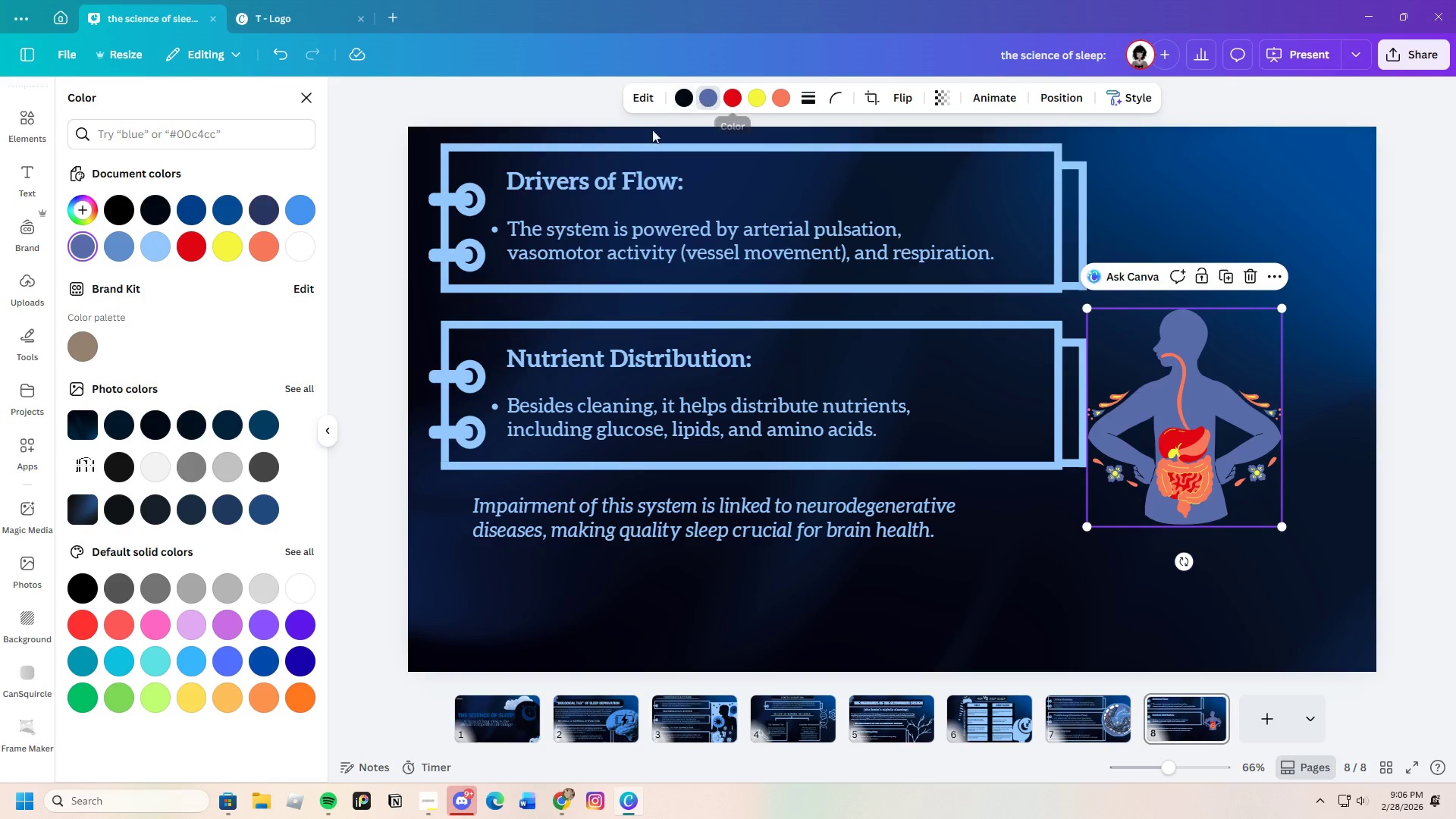 
left_click([159, 246])
 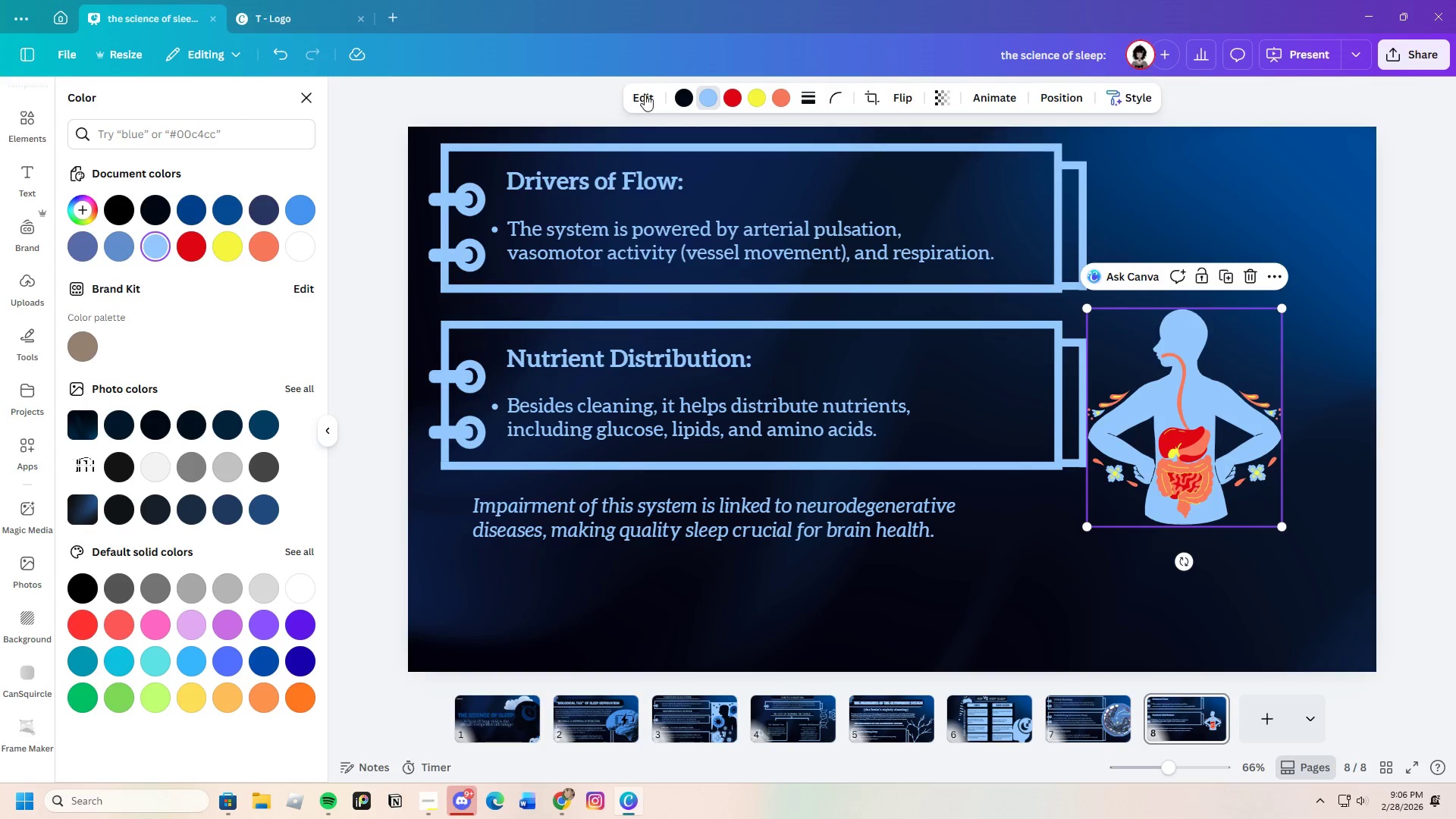 
left_click([734, 98])
 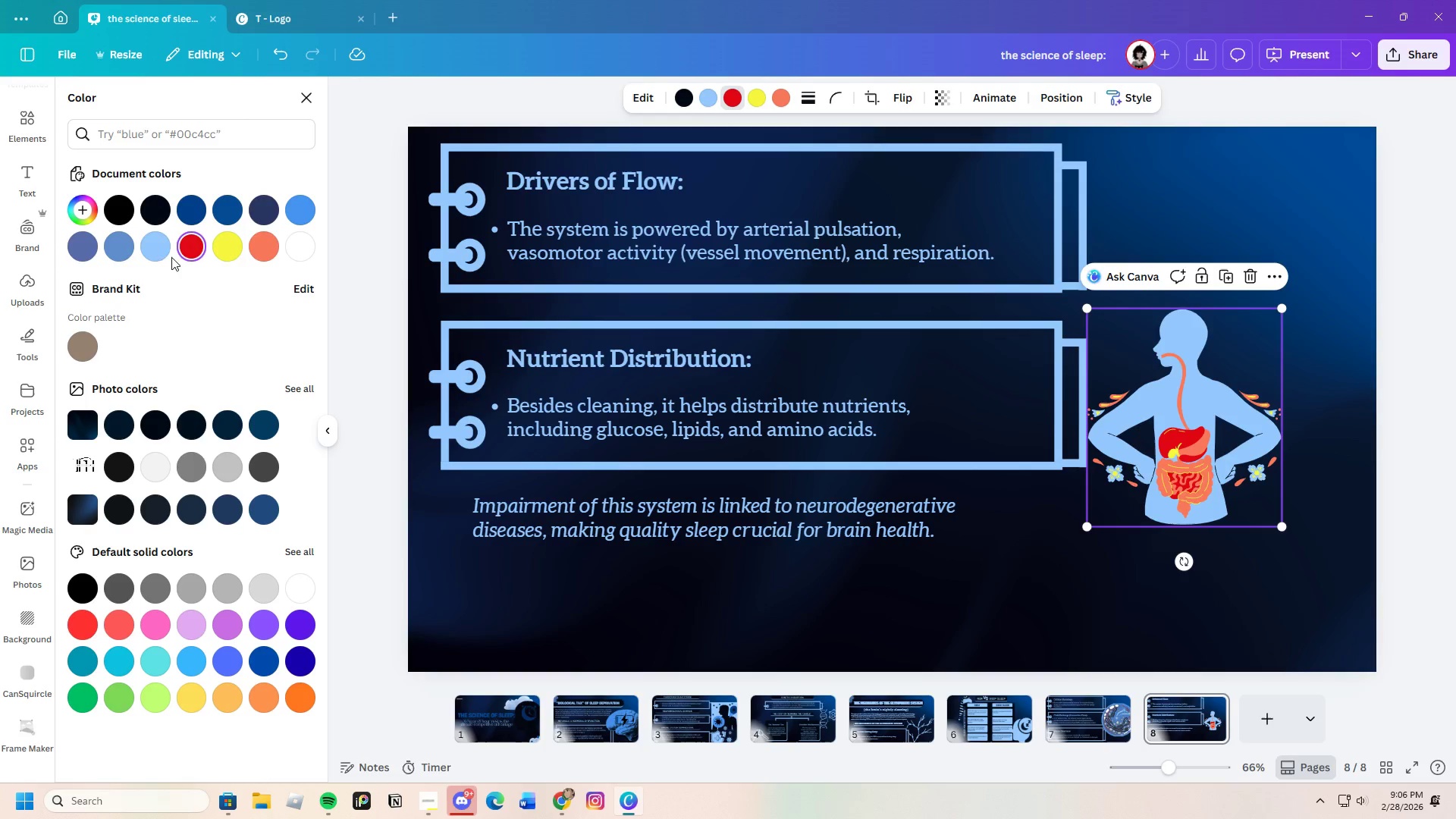 
left_click([165, 253])
 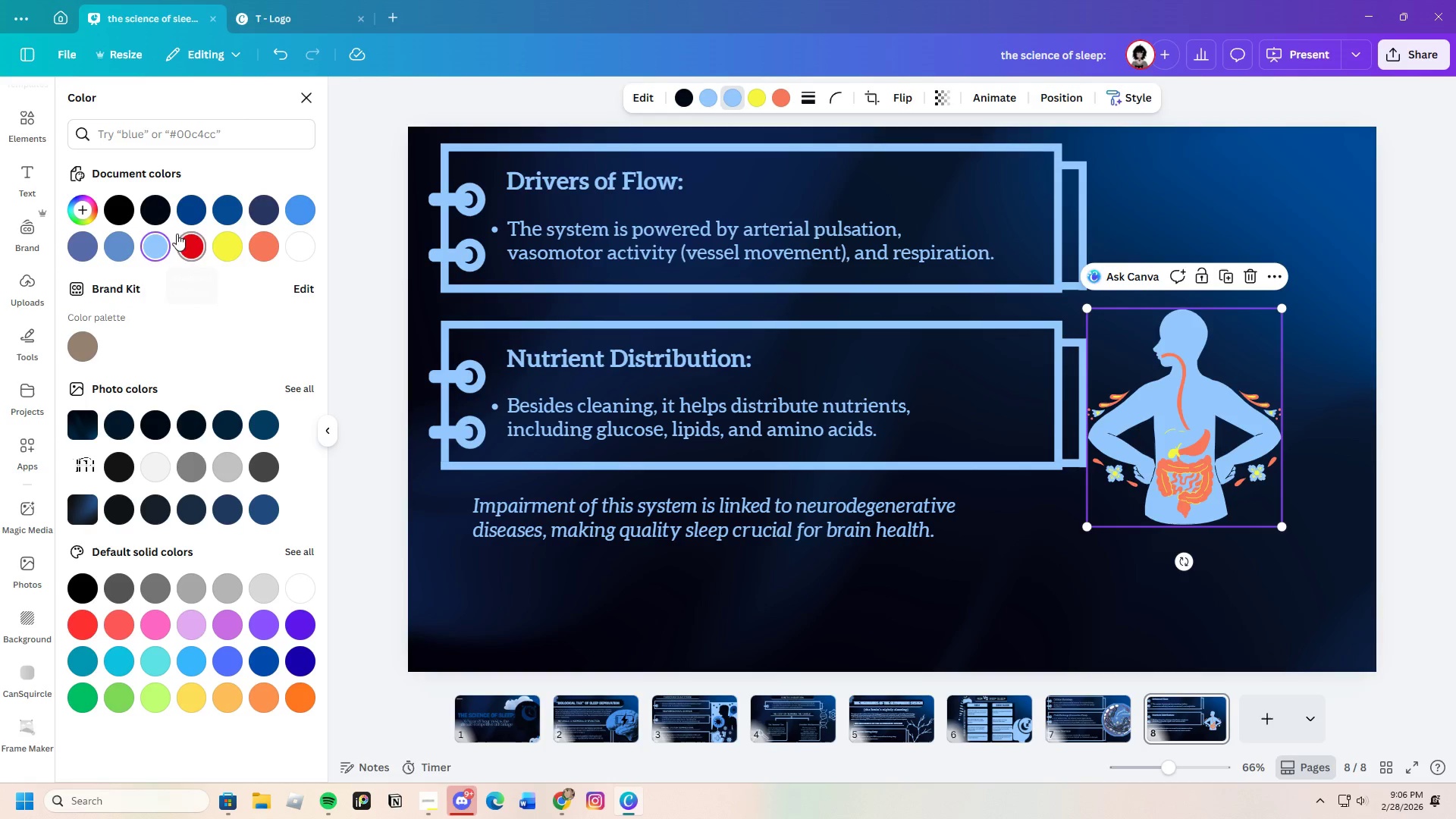 
left_click([157, 209])
 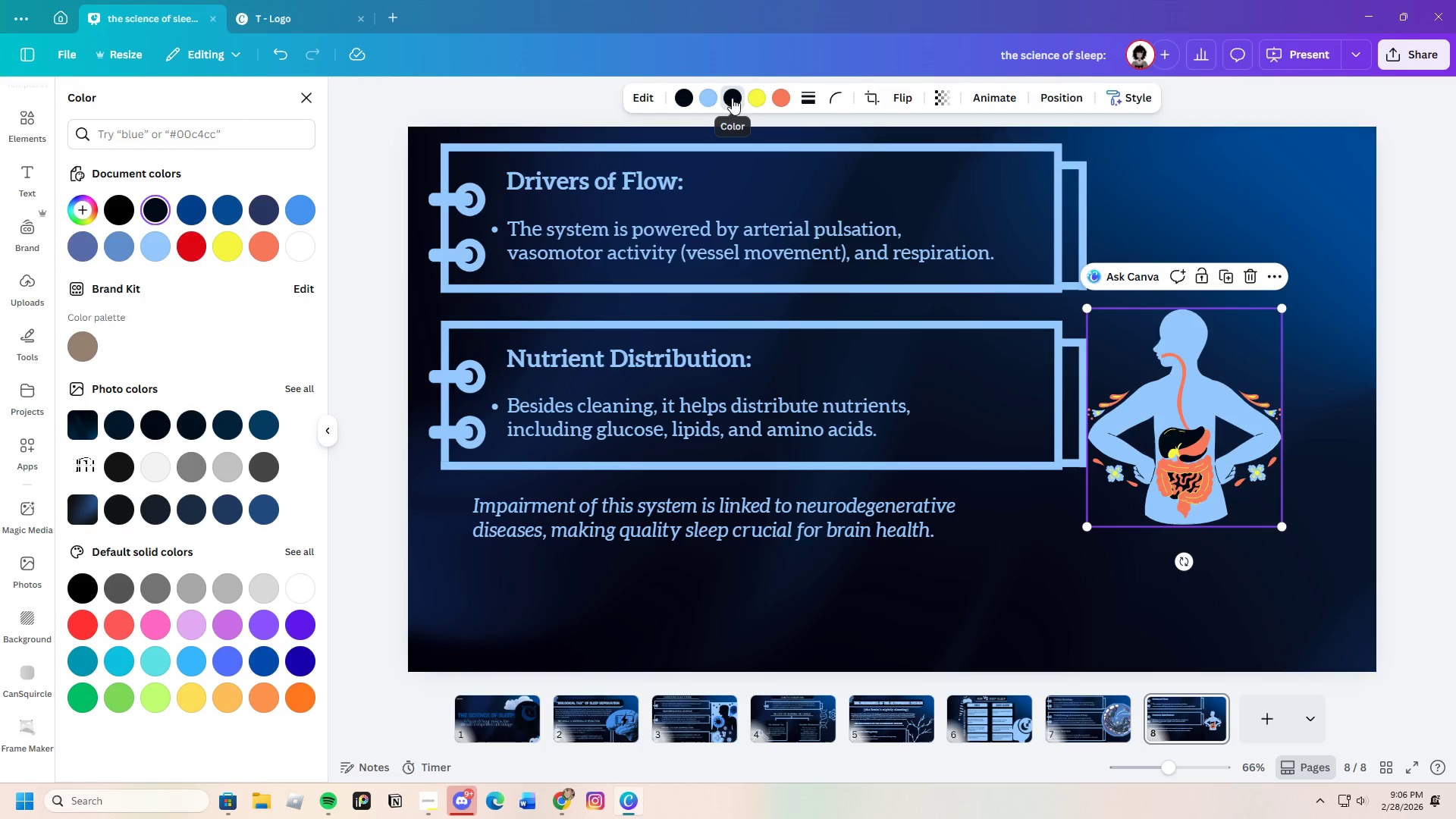 
left_click([761, 99])
 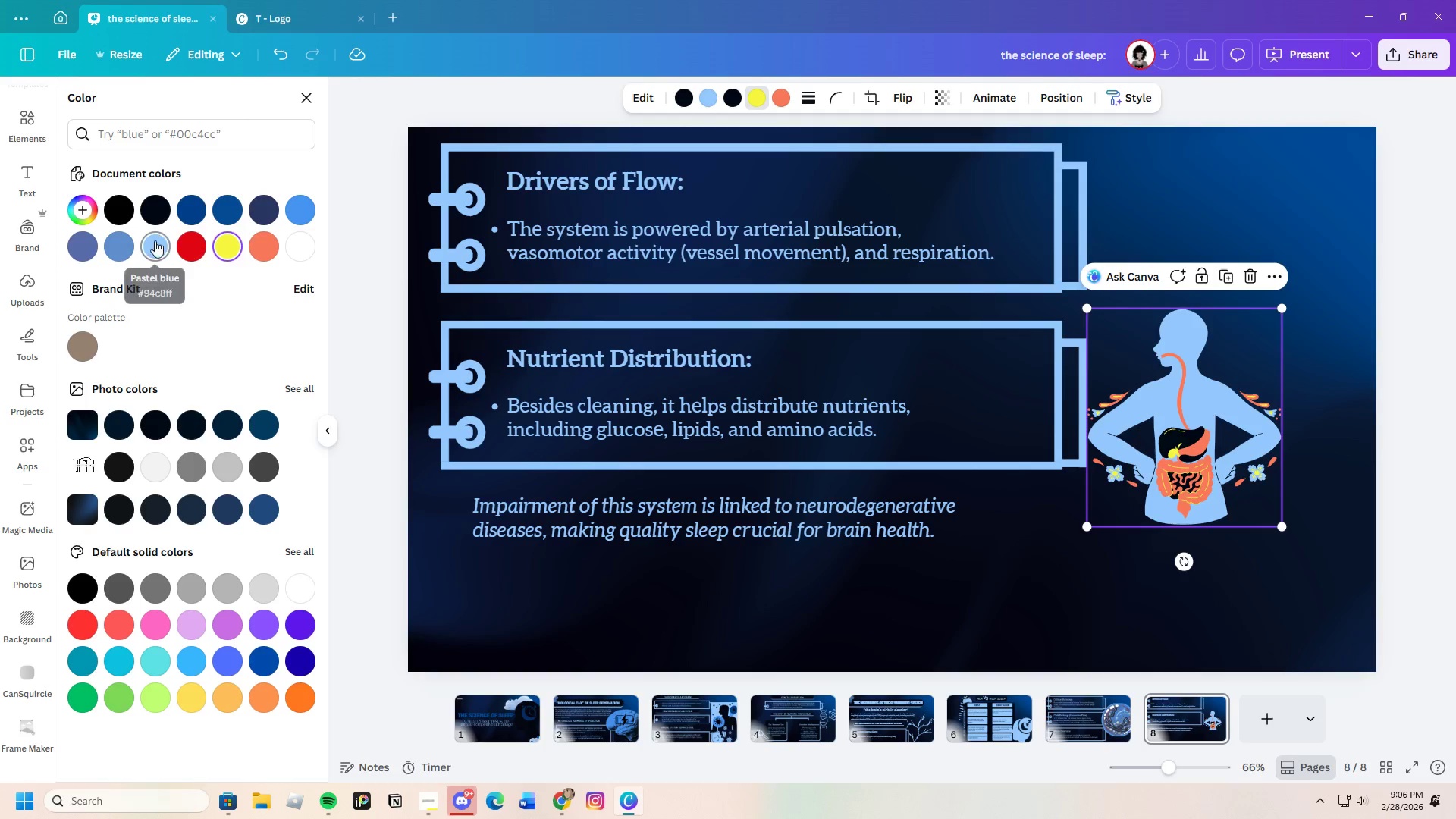 
left_click_drag(start_coordinate=[148, 250], to_coordinate=[155, 248])
 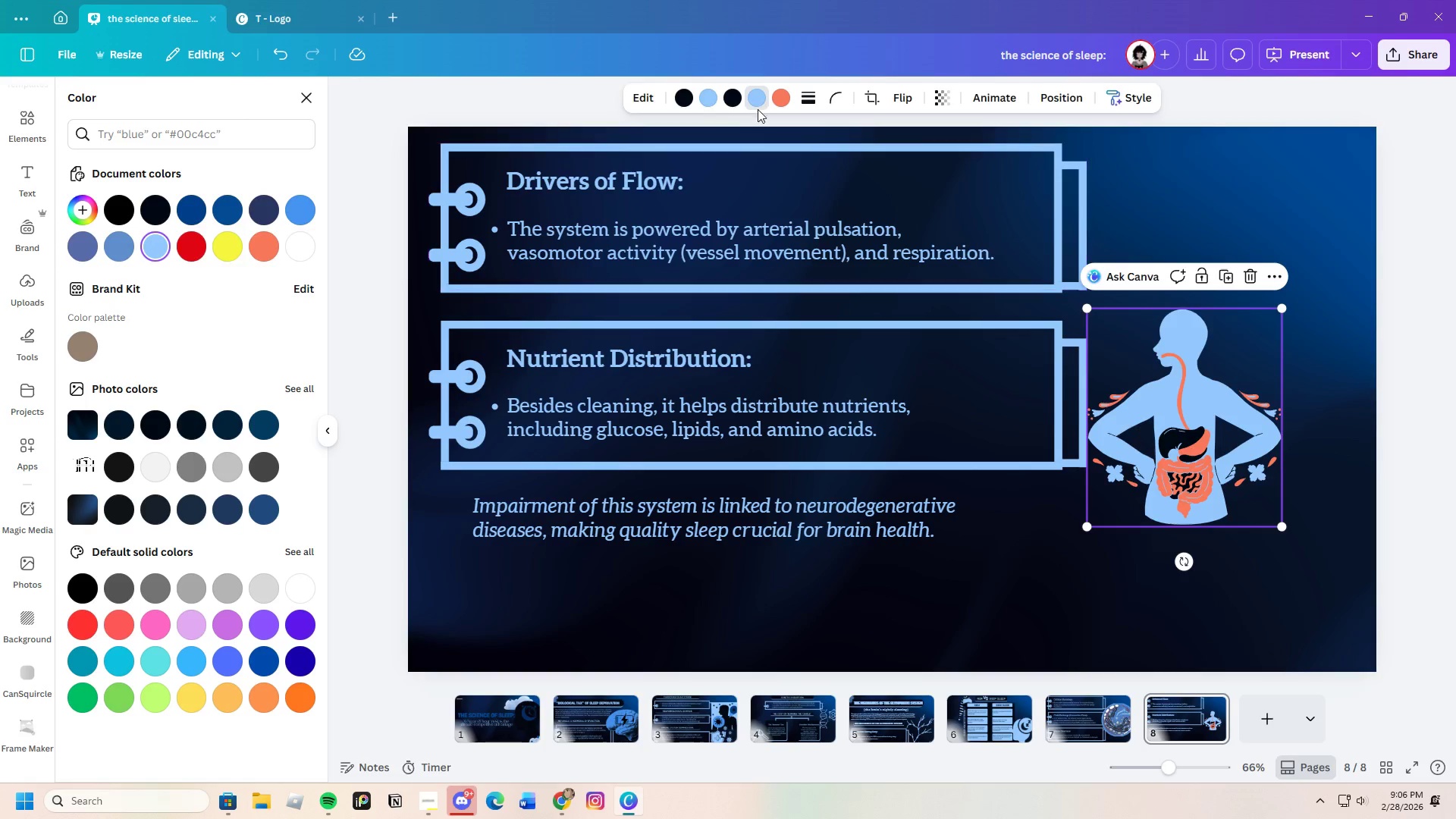 
left_click([783, 99])
 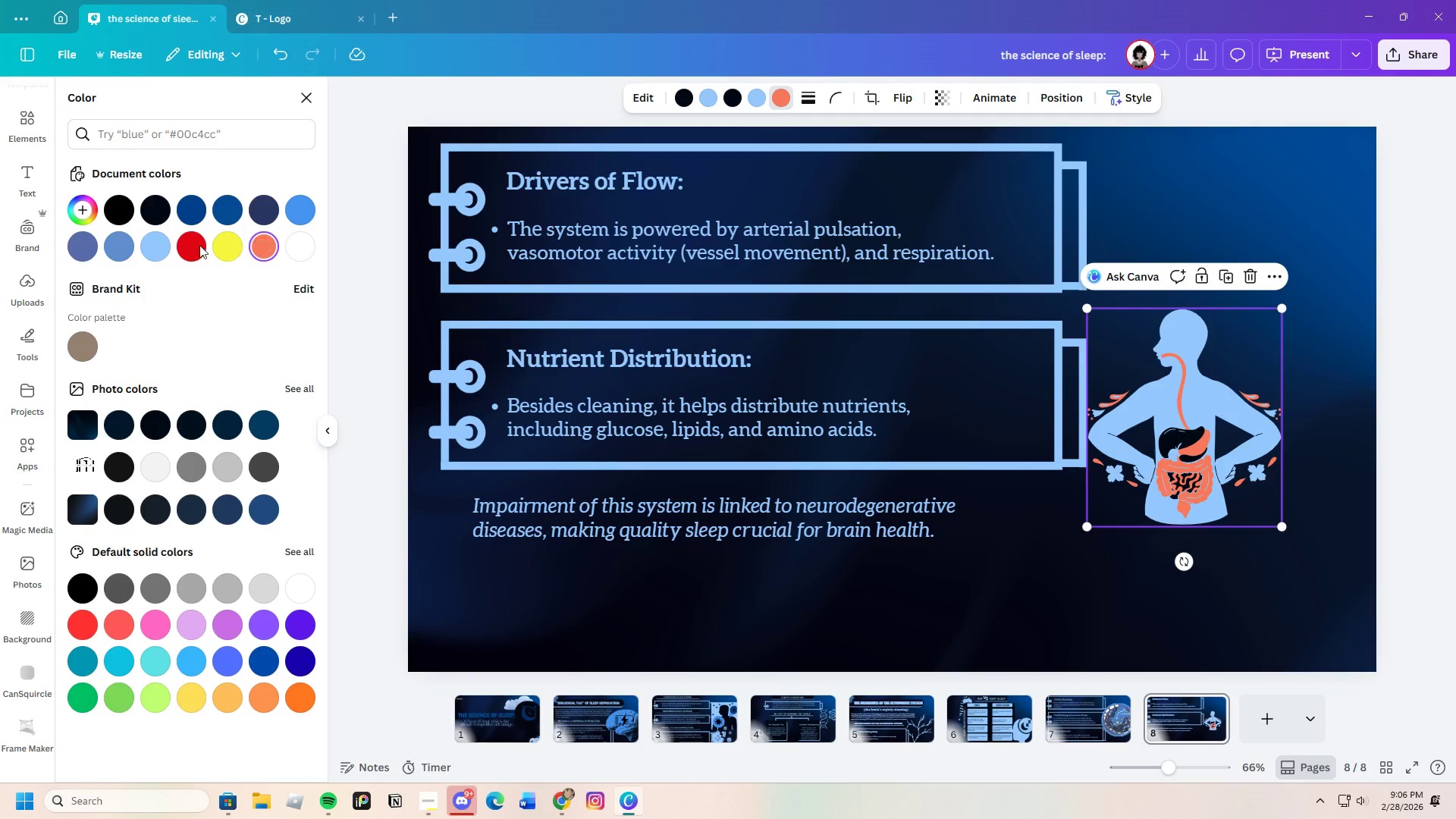 
left_click([155, 245])
 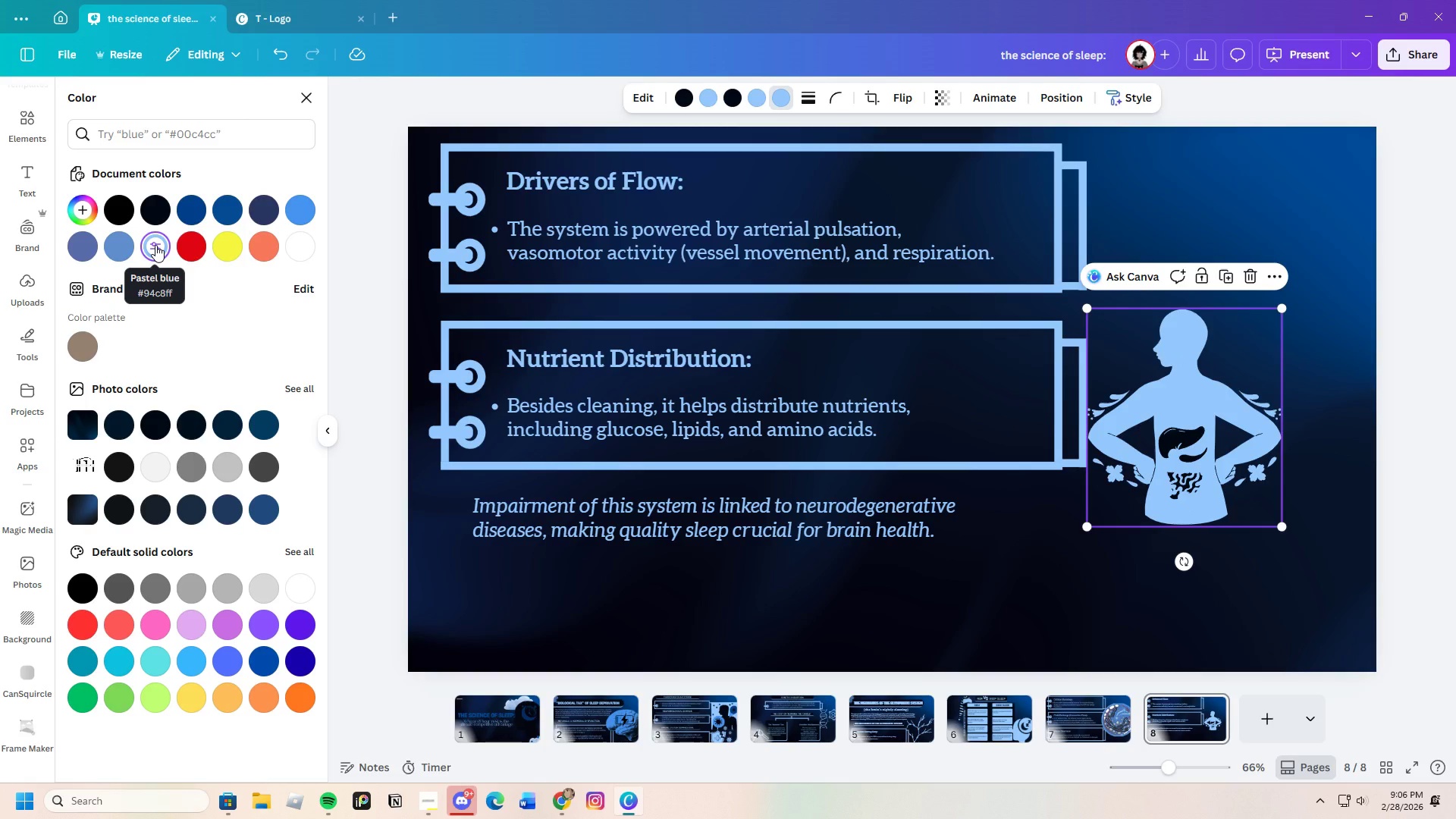 
left_click([158, 211])
 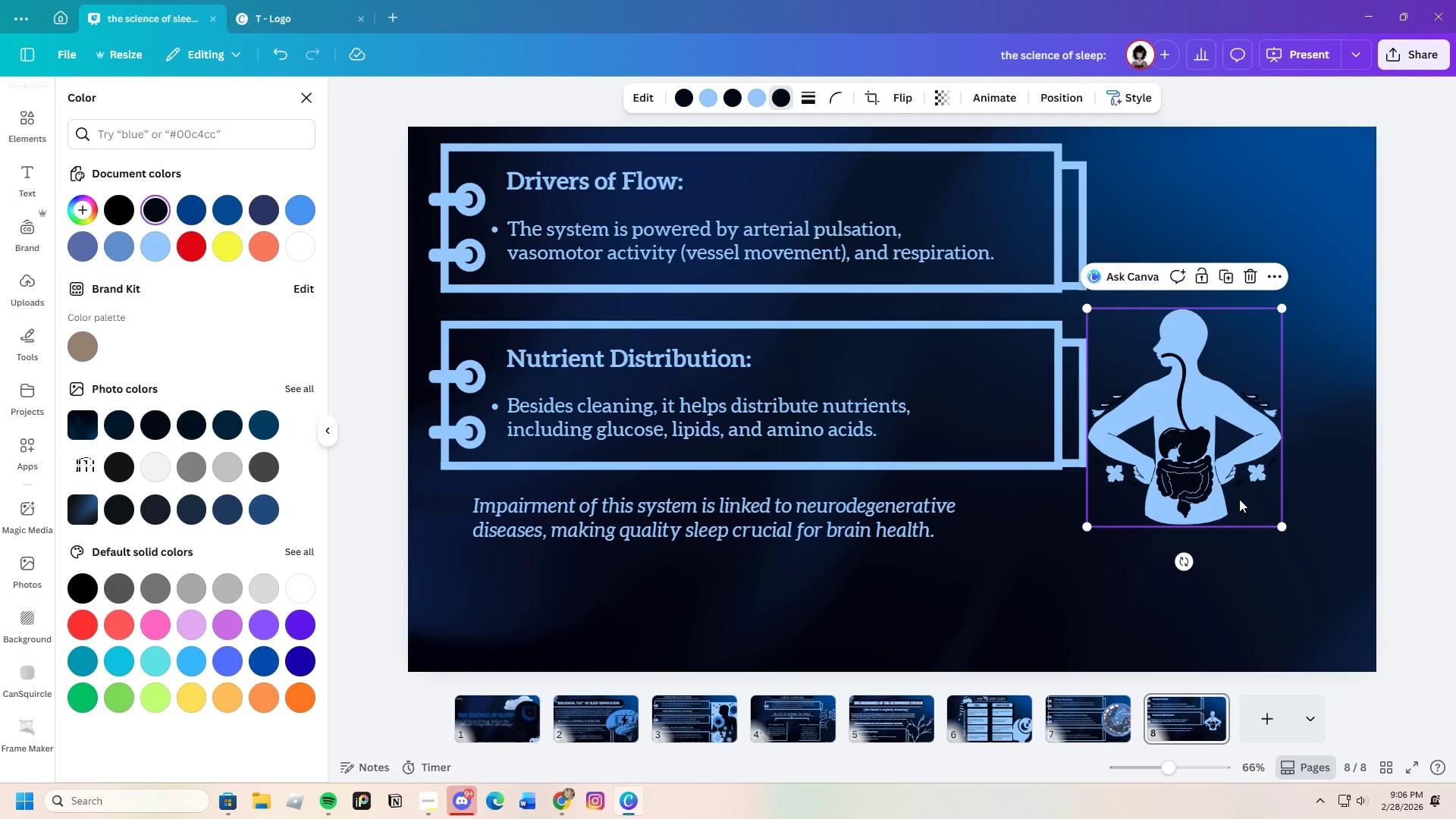 
left_click_drag(start_coordinate=[1278, 525], to_coordinate=[1376, 604])
 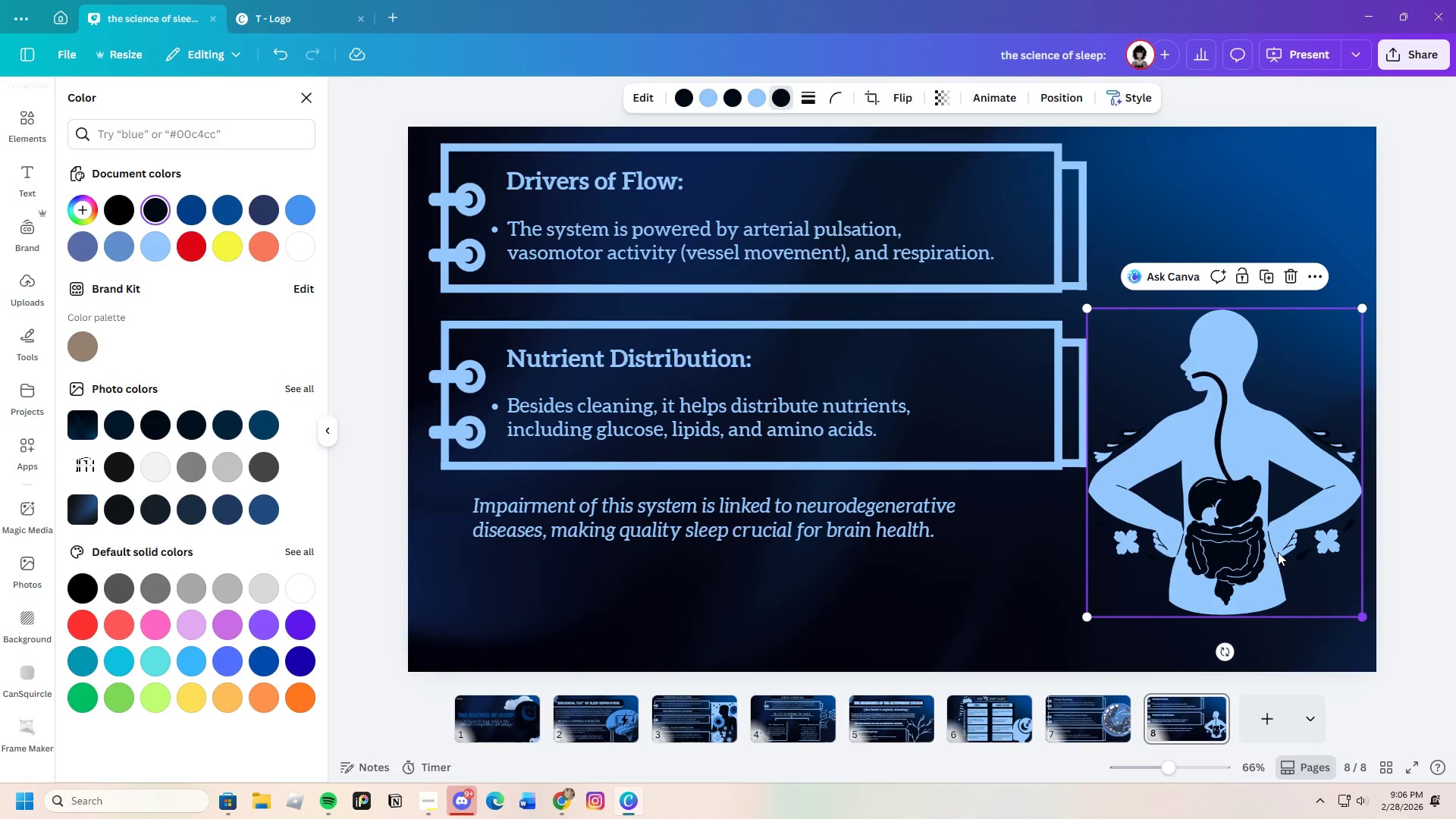 
left_click_drag(start_coordinate=[1278, 551], to_coordinate=[1290, 497])
 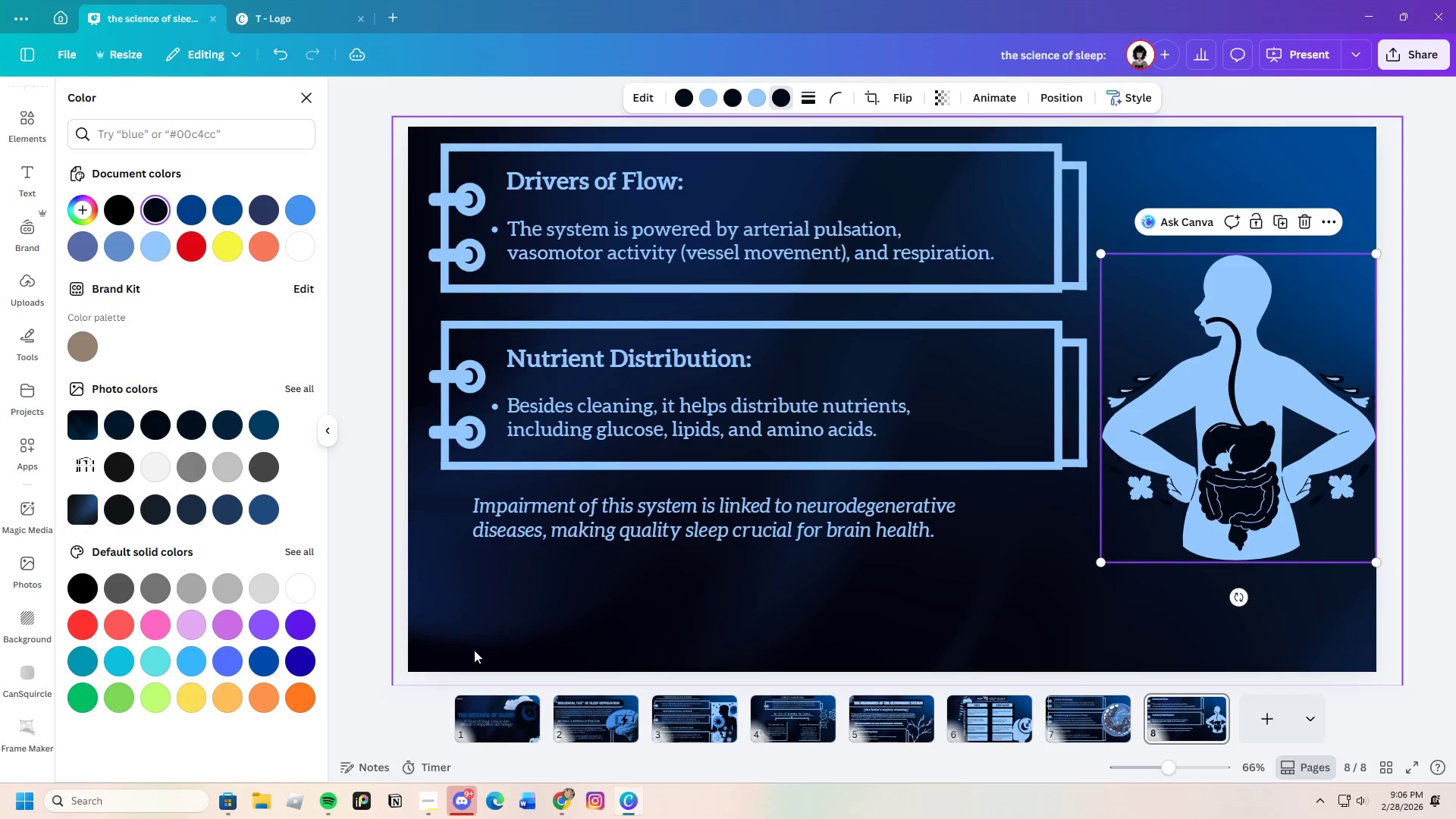 
left_click([472, 648])
 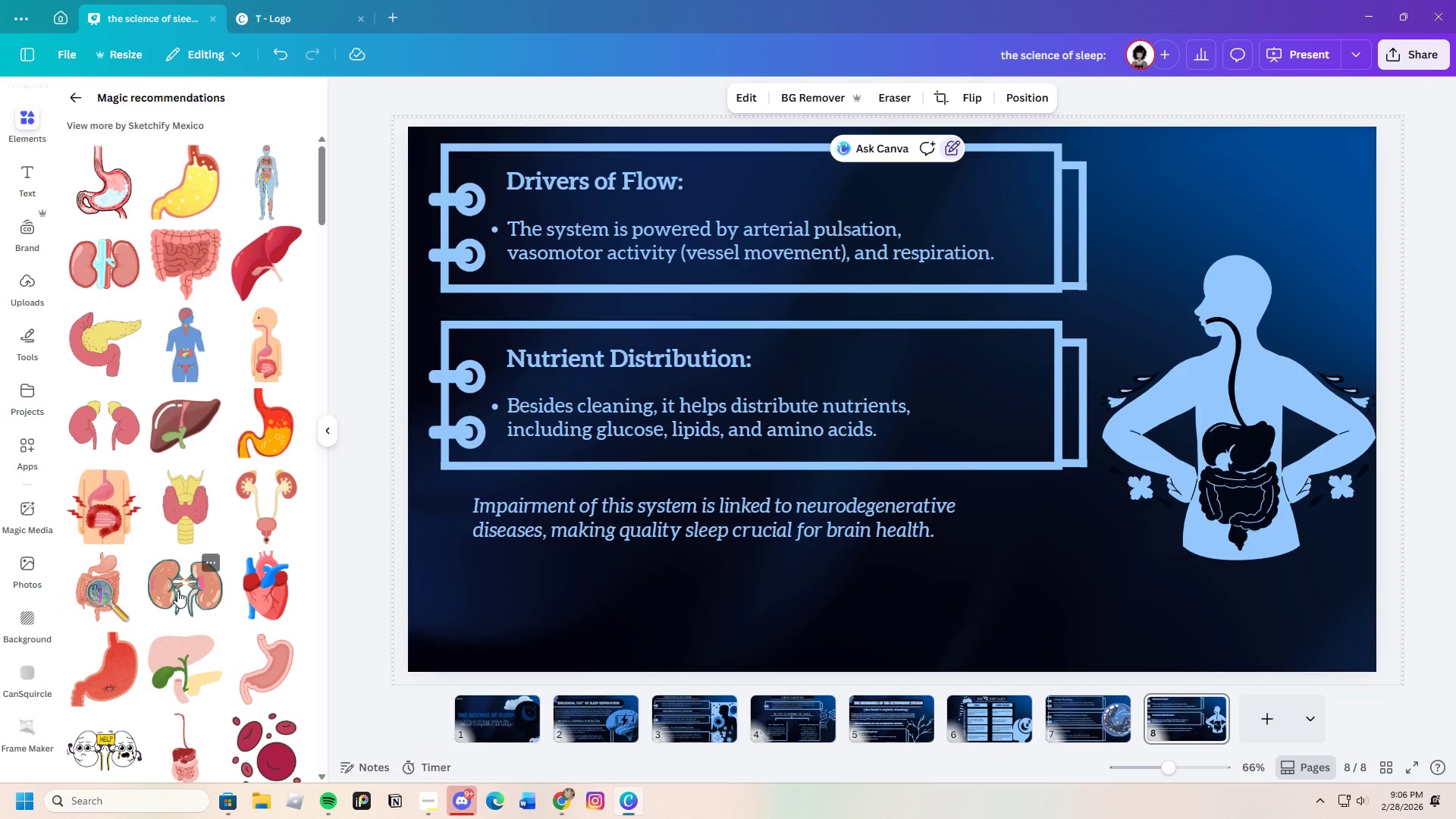 
scroll: coordinate [145, 582], scroll_direction: down, amount: 4.0
 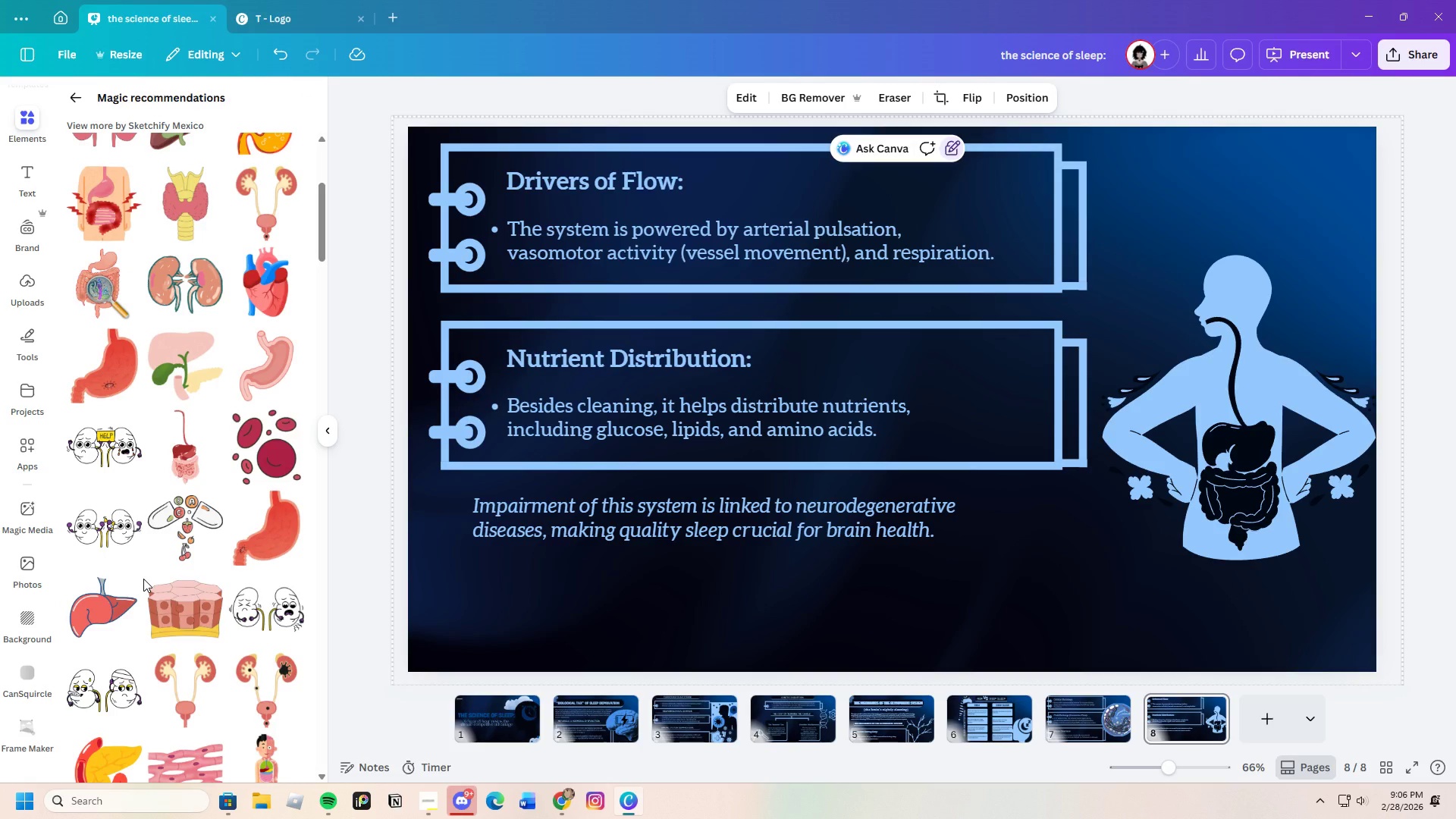 
scroll: coordinate [143, 579], scroll_direction: up, amount: 1.0
 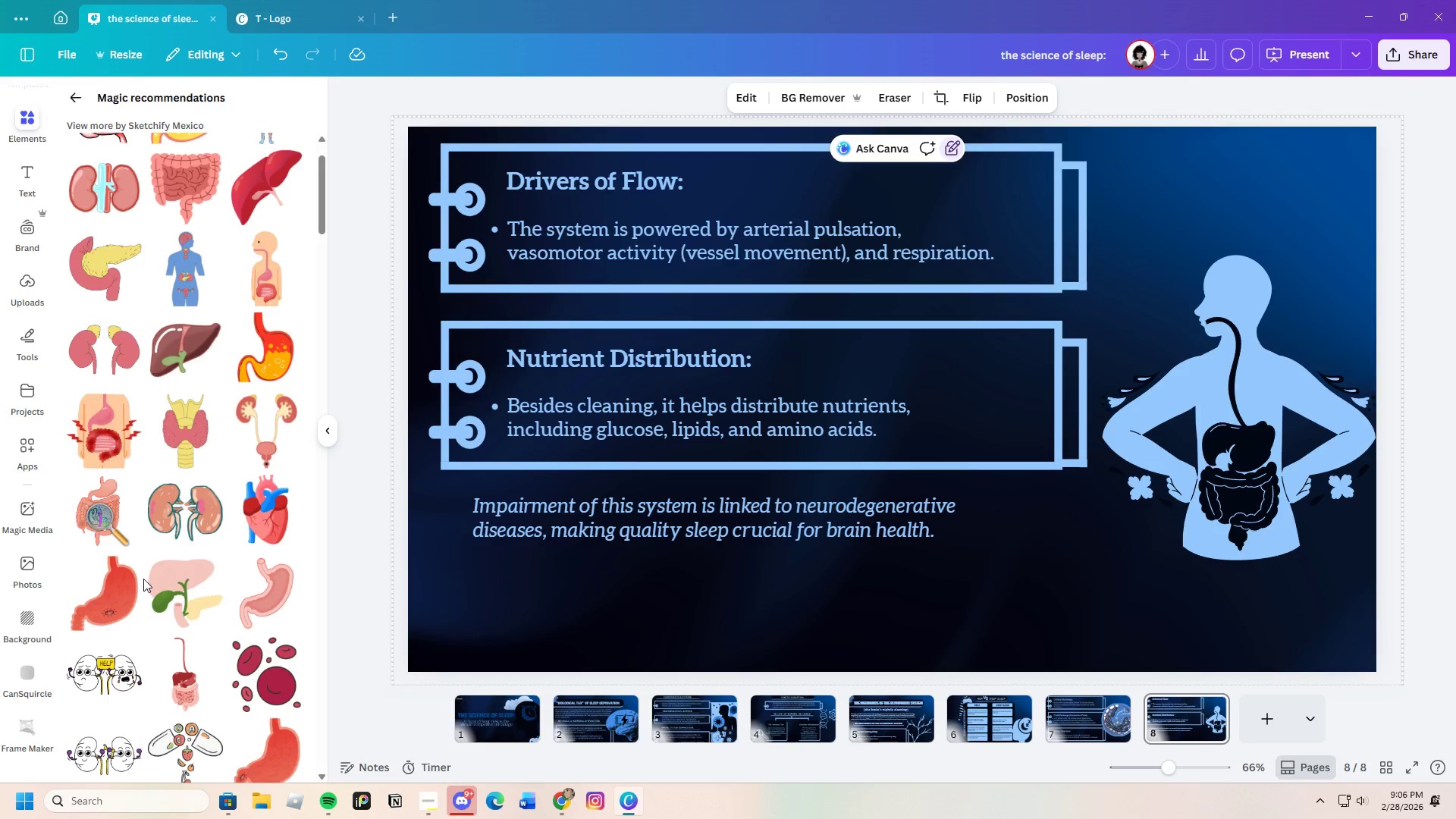 
scroll: coordinate [143, 579], scroll_direction: down, amount: 12.0
 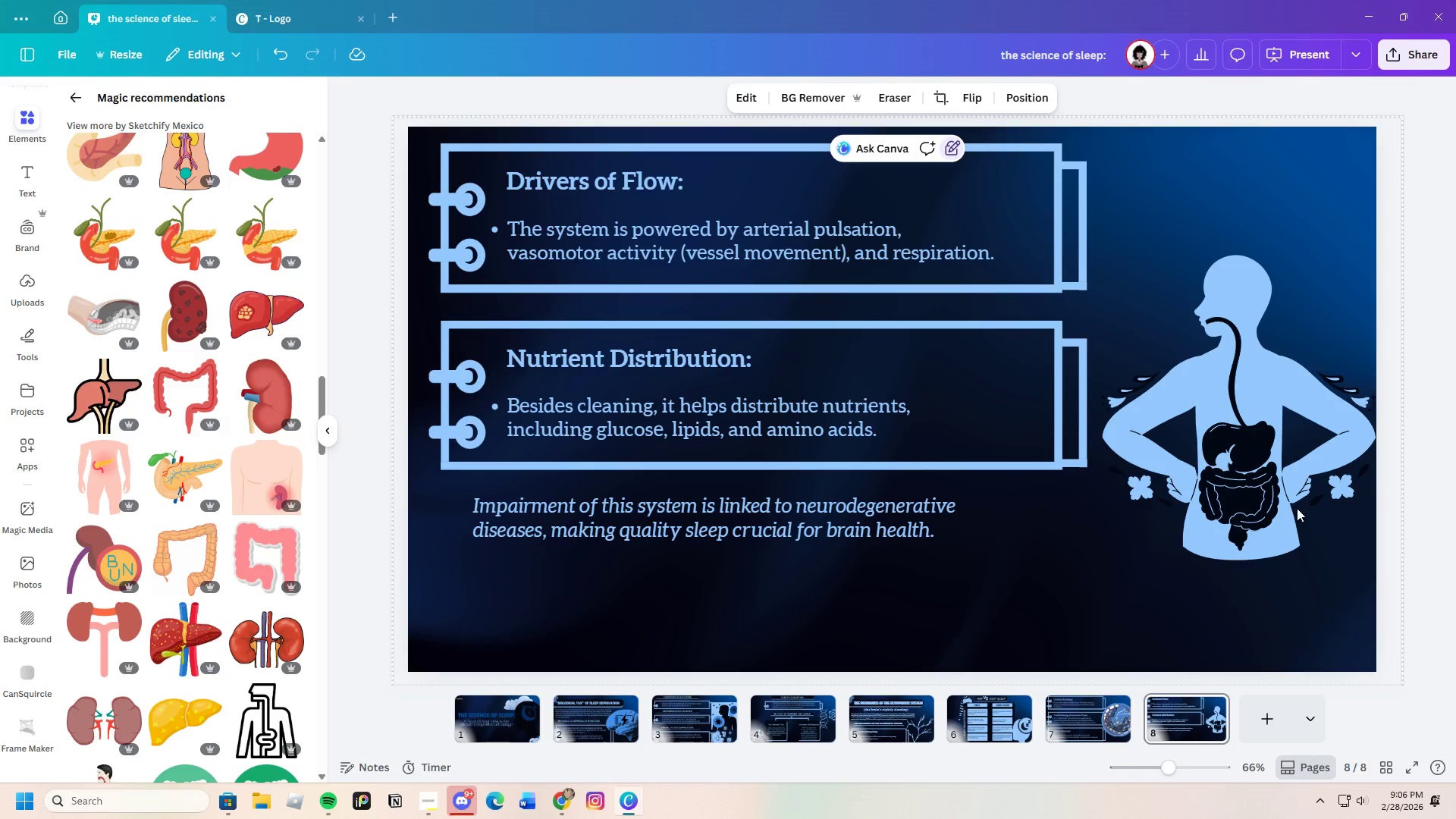 
left_click_drag(start_coordinate=[1292, 470], to_coordinate=[1319, 527])
 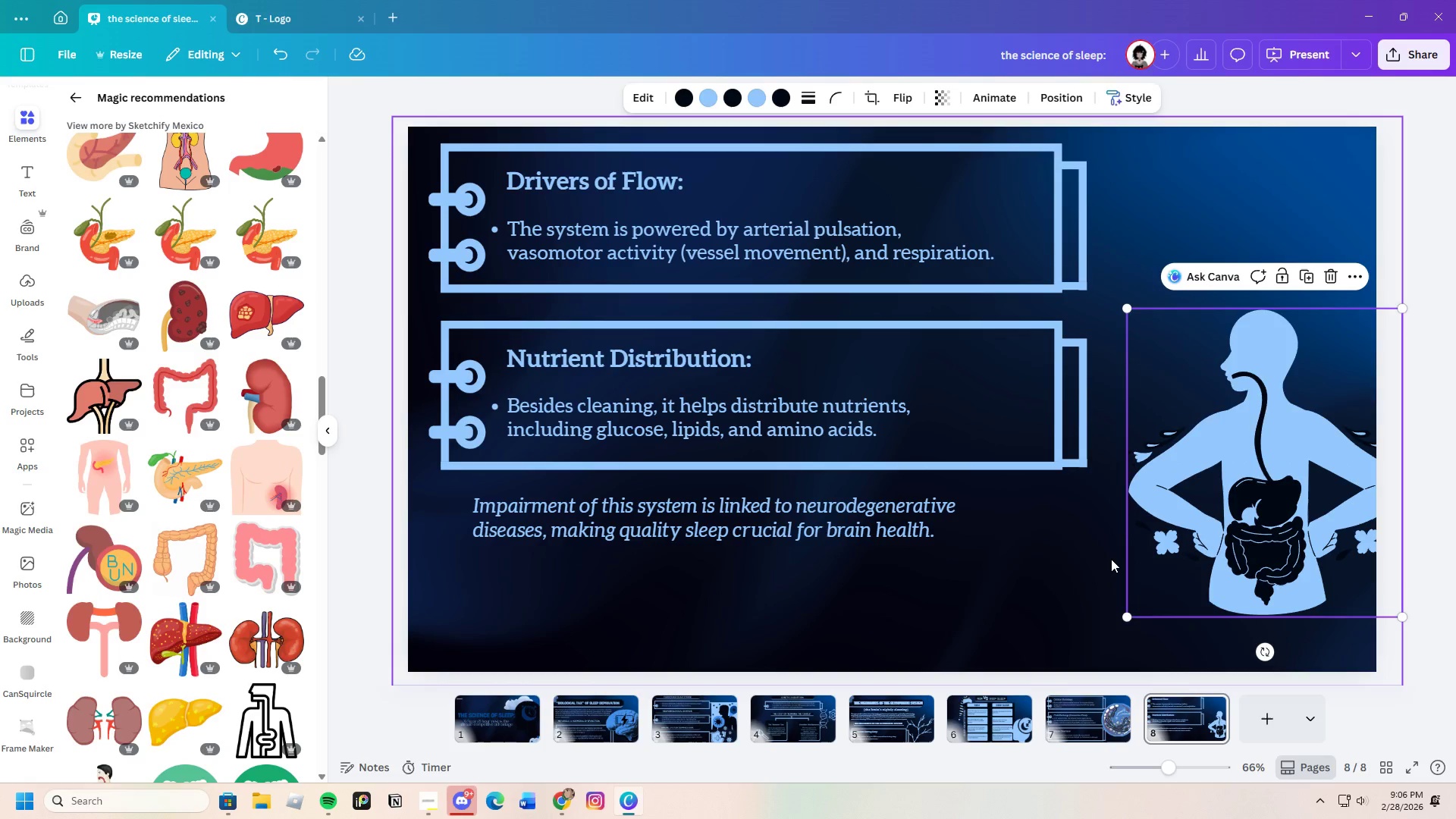 
left_click([1111, 559])
 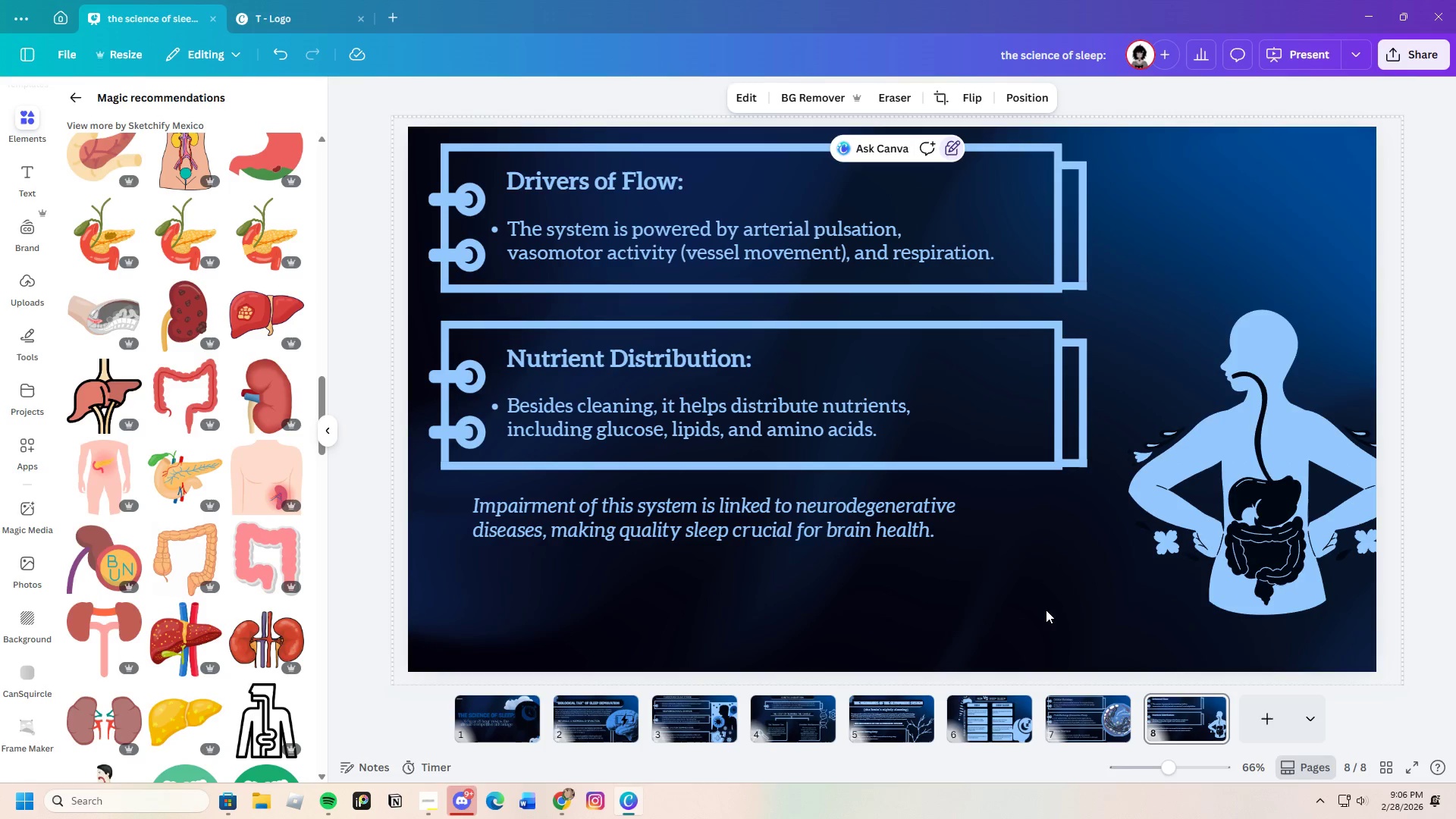 
left_click_drag(start_coordinate=[1008, 615], to_coordinate=[412, 142])
 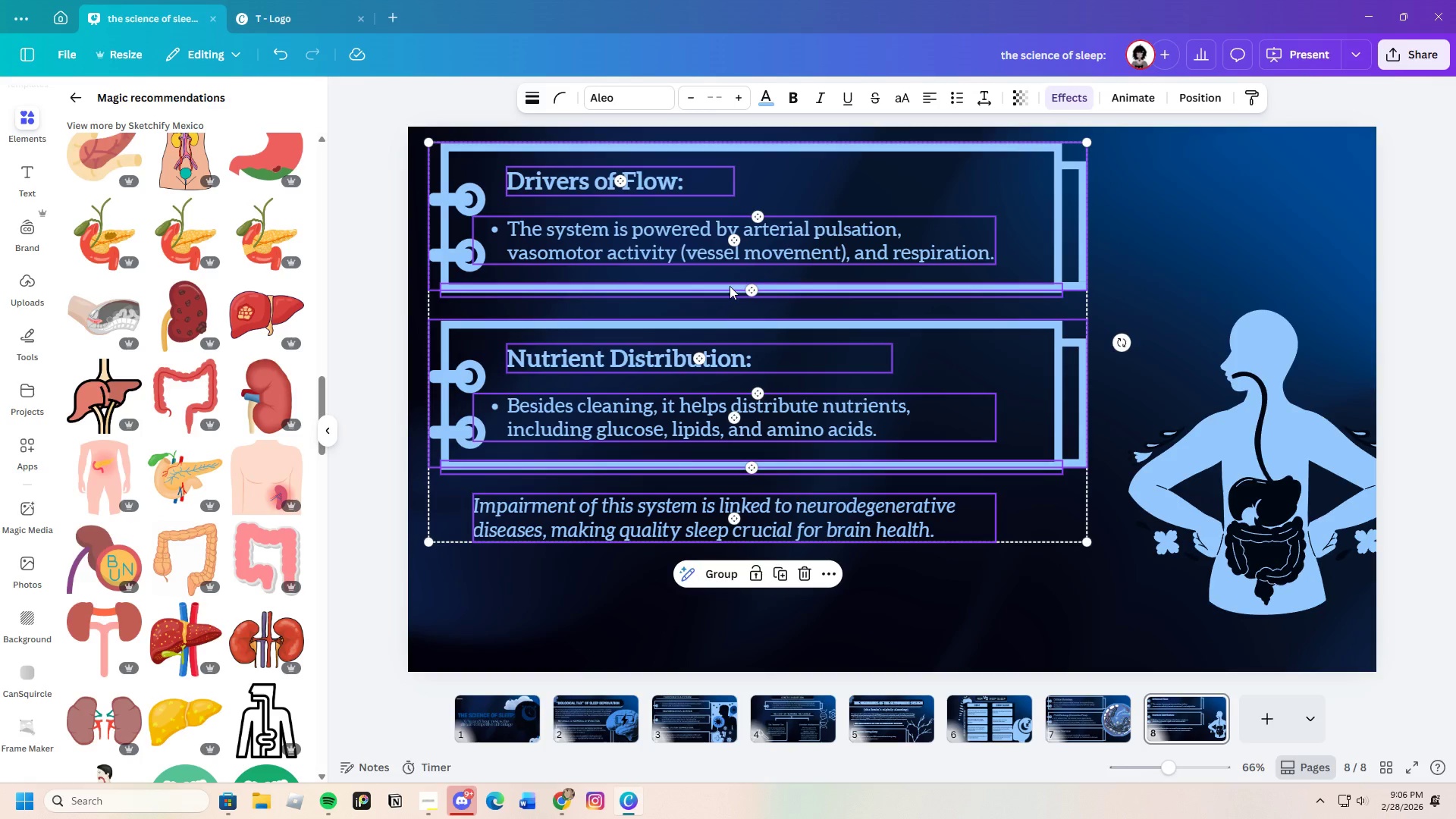 
left_click_drag(start_coordinate=[727, 286], to_coordinate=[812, 290])
 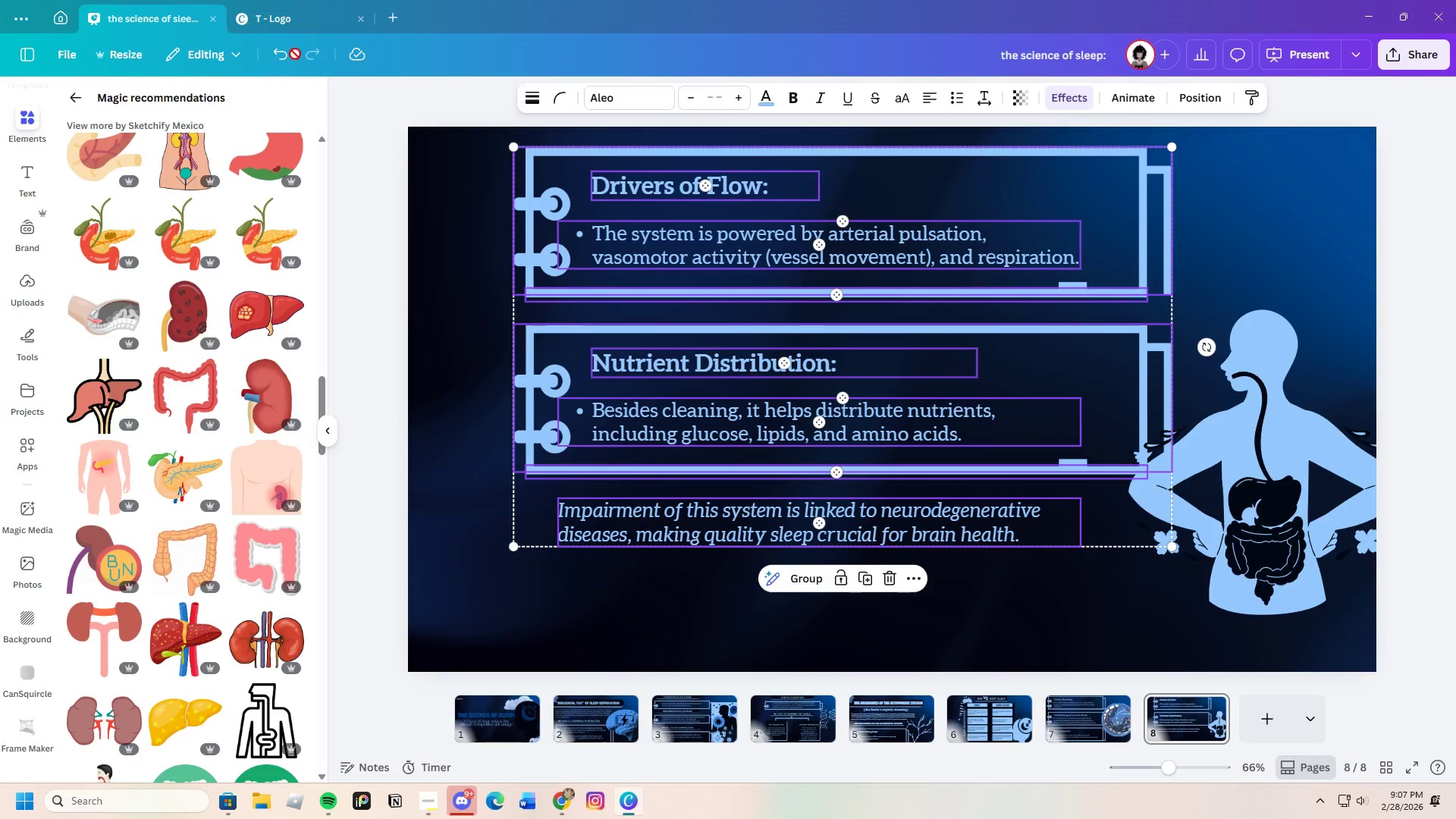 
left_click([275, 47])
 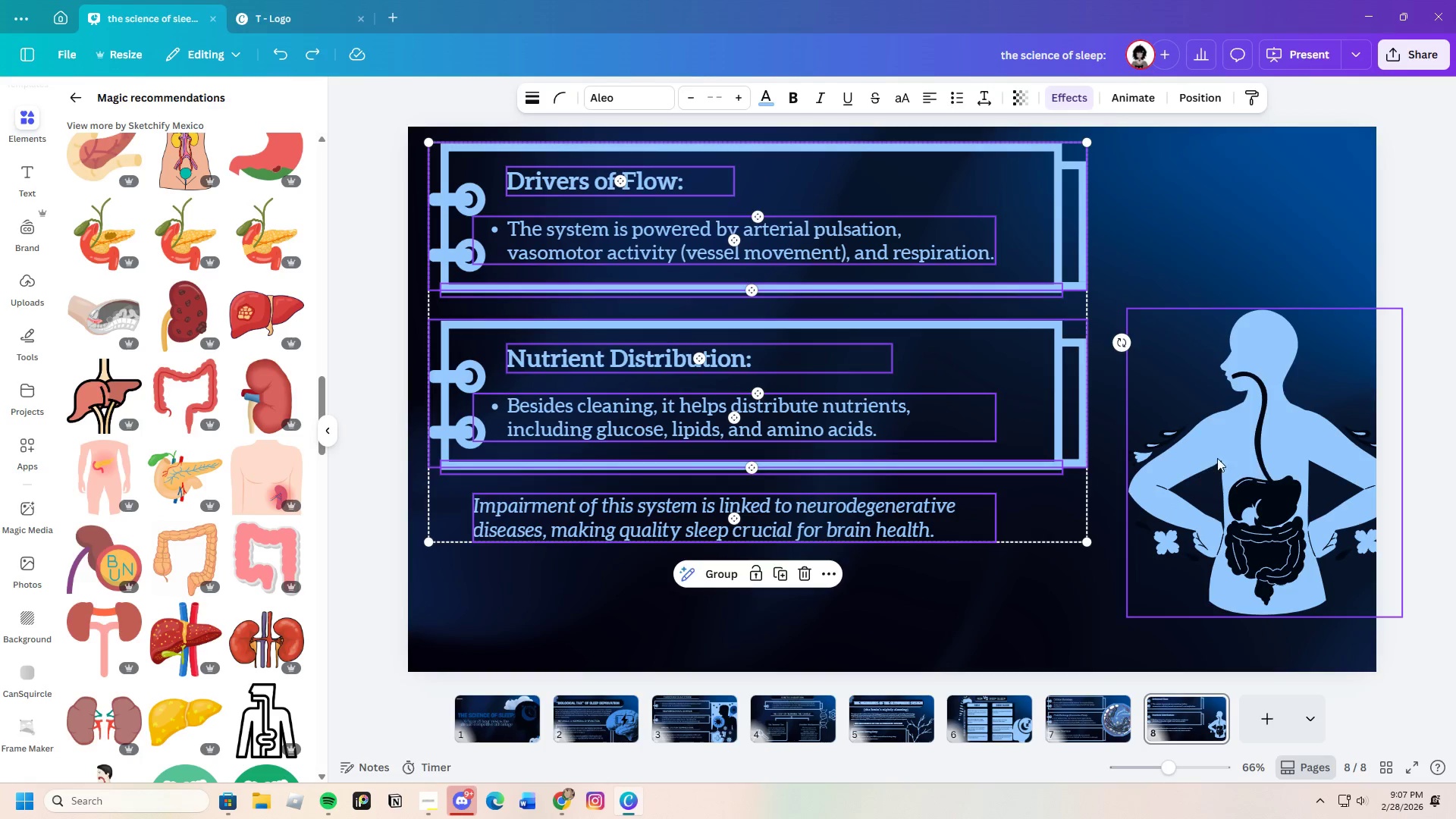 
left_click_drag(start_coordinate=[1254, 462], to_coordinate=[1354, 552])
 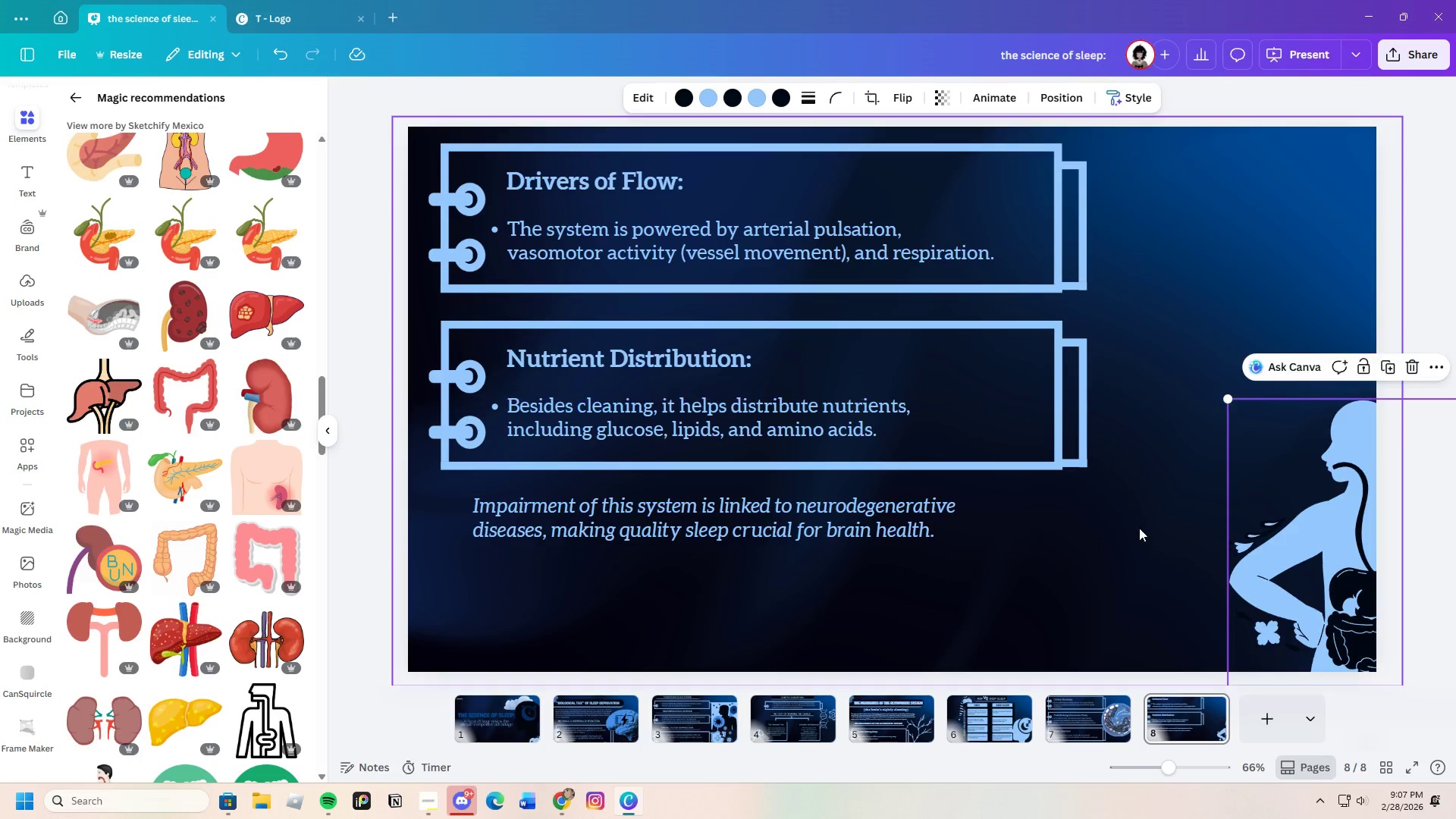 
left_click([1139, 528])
 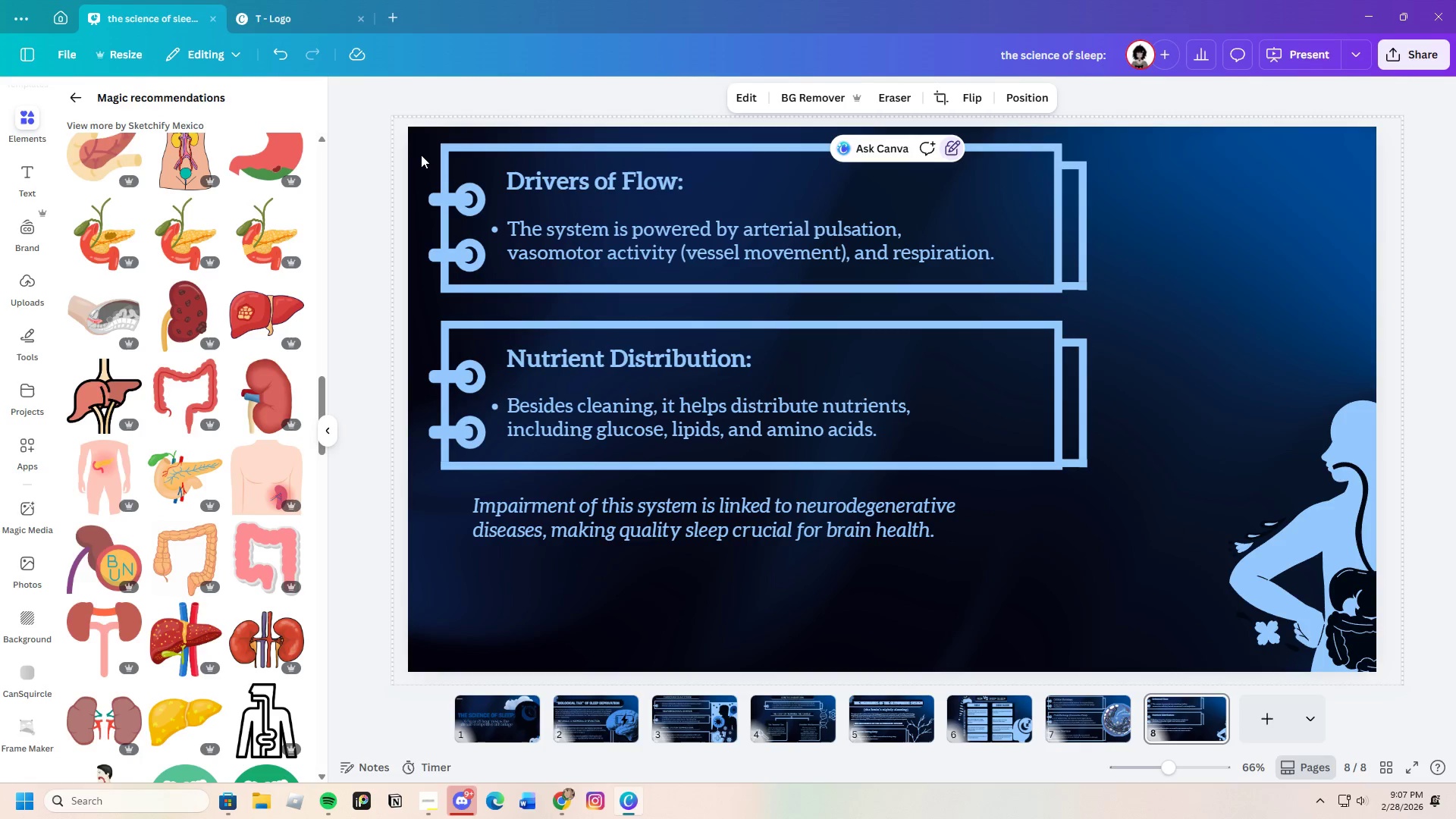 
left_click_drag(start_coordinate=[422, 146], to_coordinate=[1106, 595])
 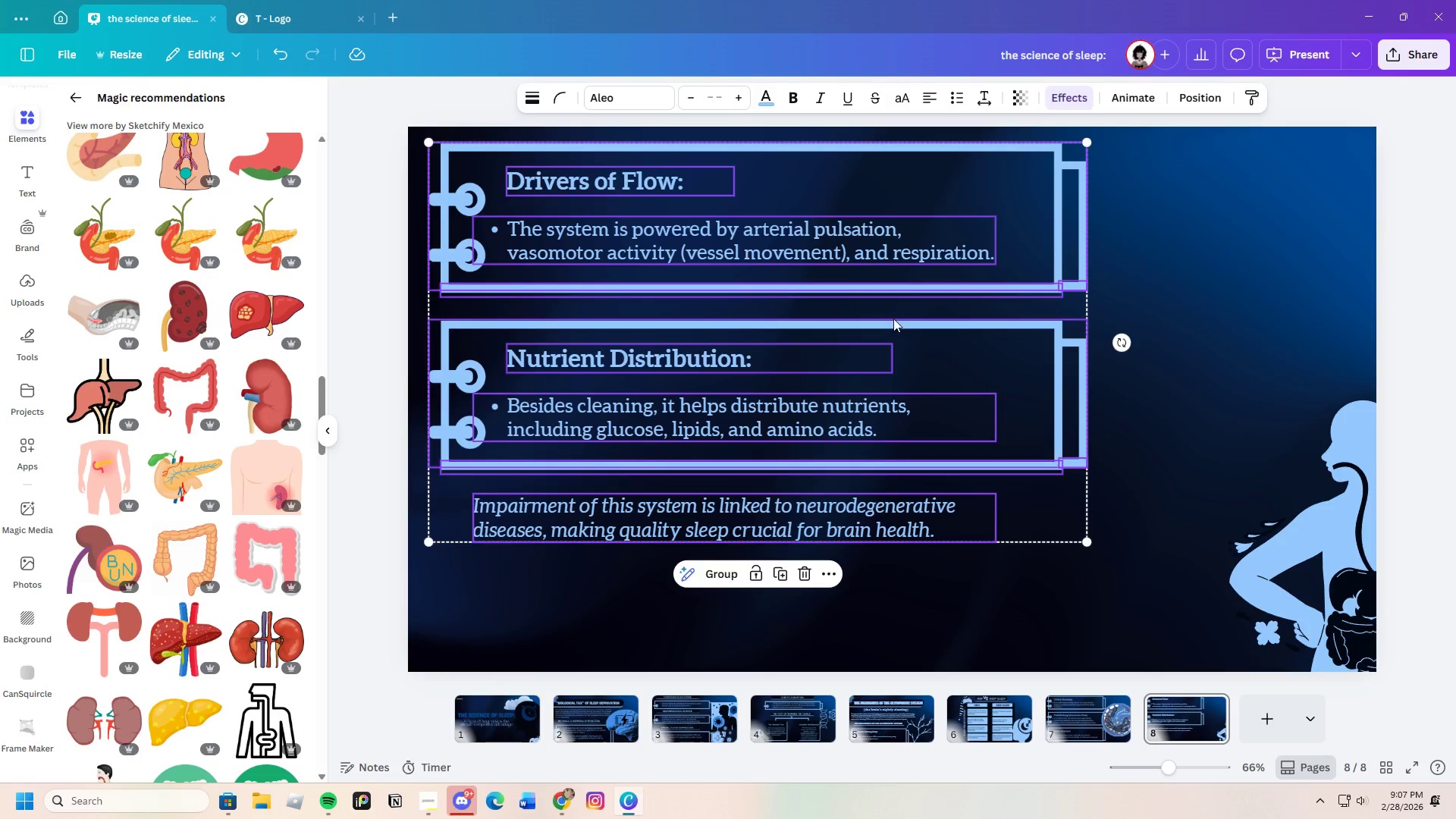 
left_click_drag(start_coordinate=[893, 318], to_coordinate=[1033, 354])
 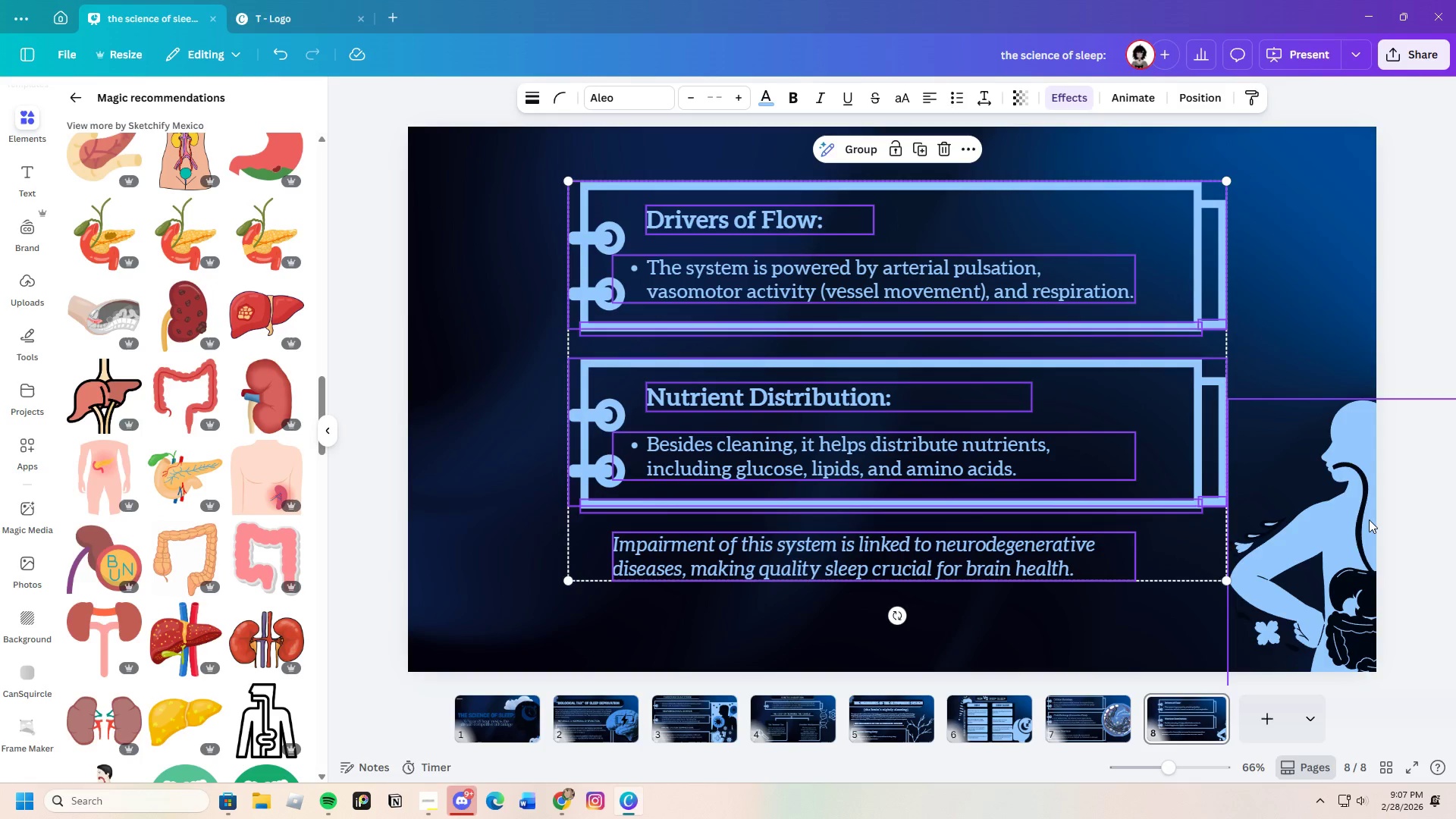 
left_click([1368, 519])
 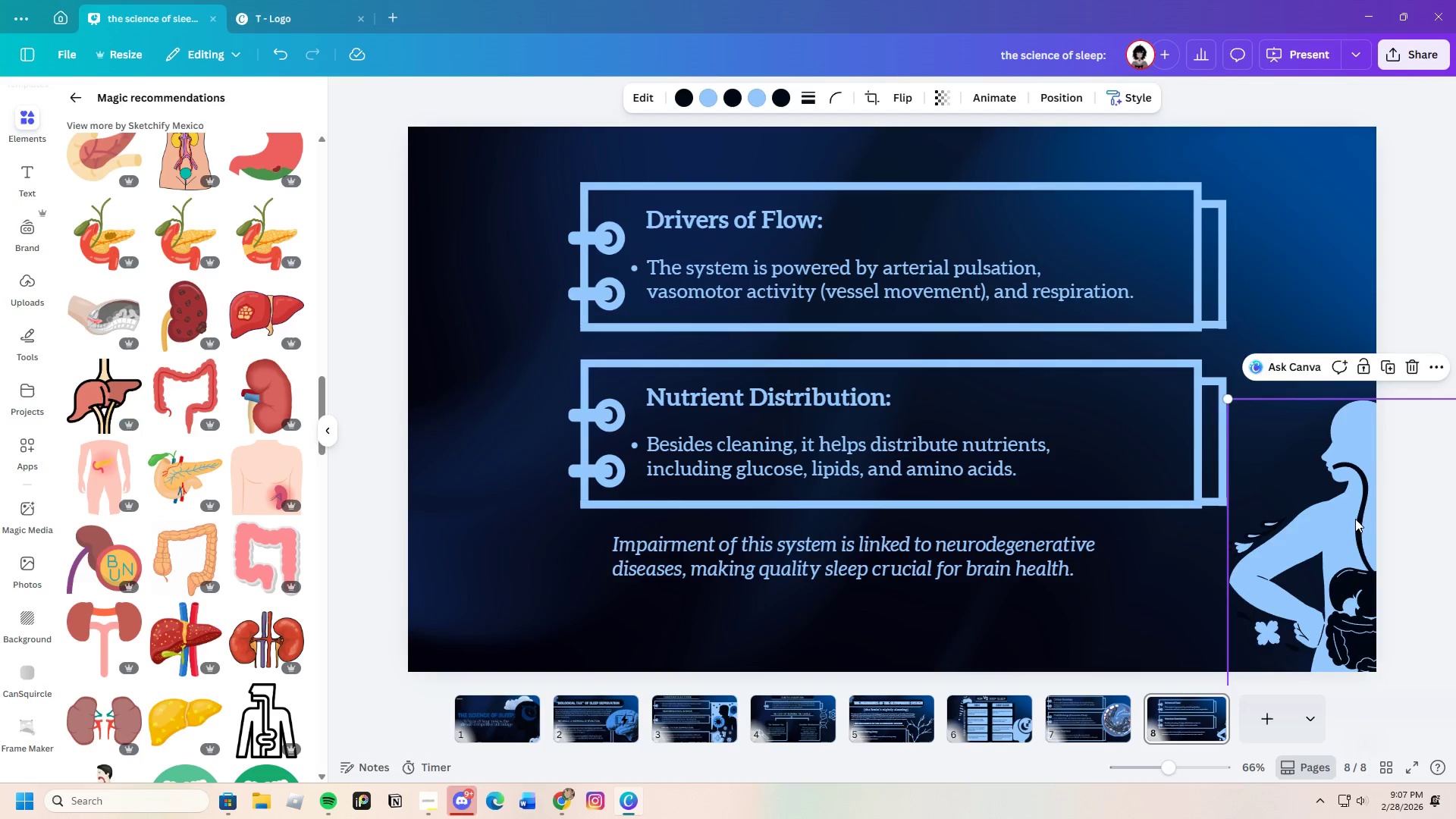 
left_click_drag(start_coordinate=[1360, 520], to_coordinate=[1272, 503])
 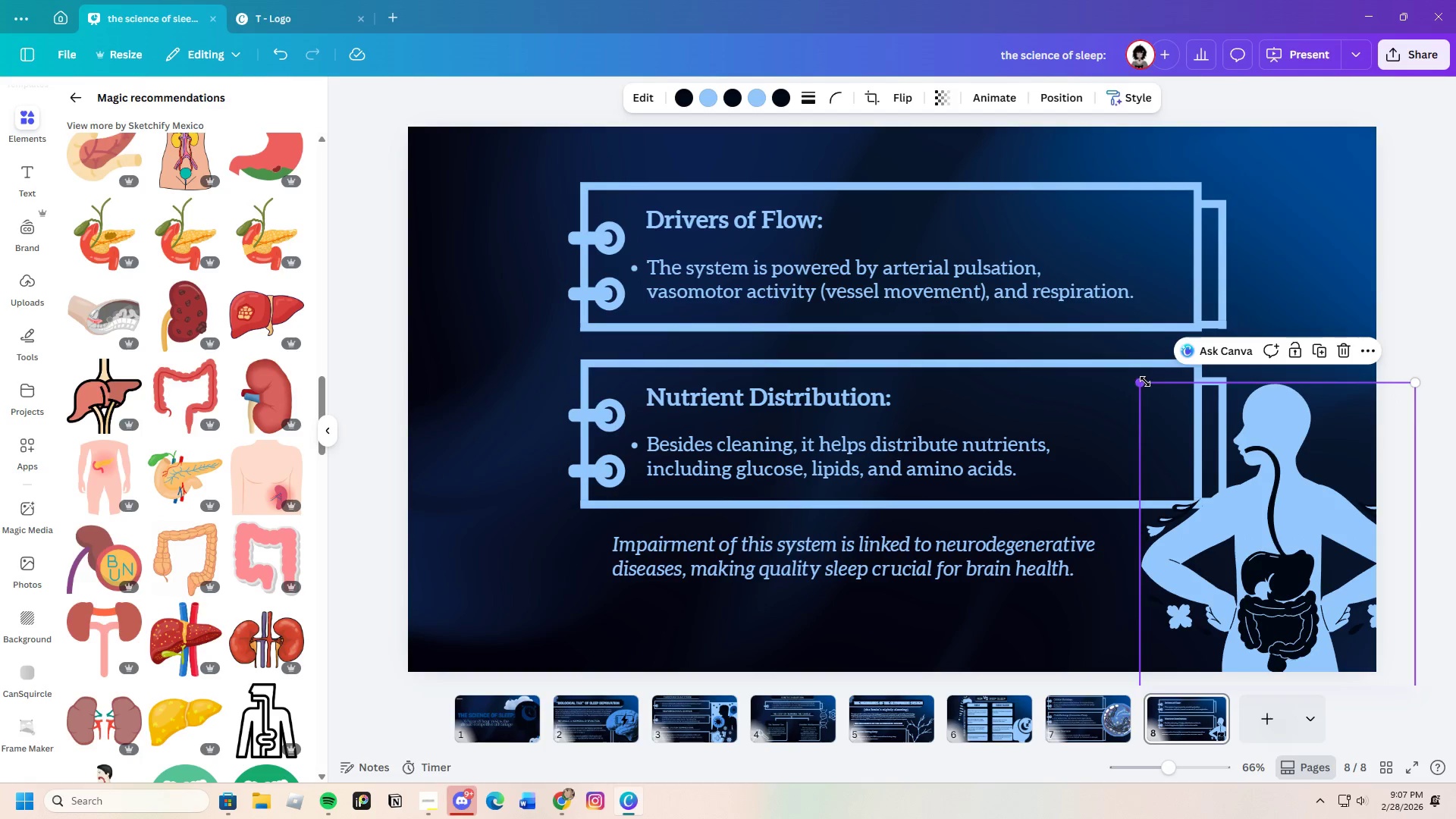 
left_click_drag(start_coordinate=[1143, 381], to_coordinate=[1100, 278])
 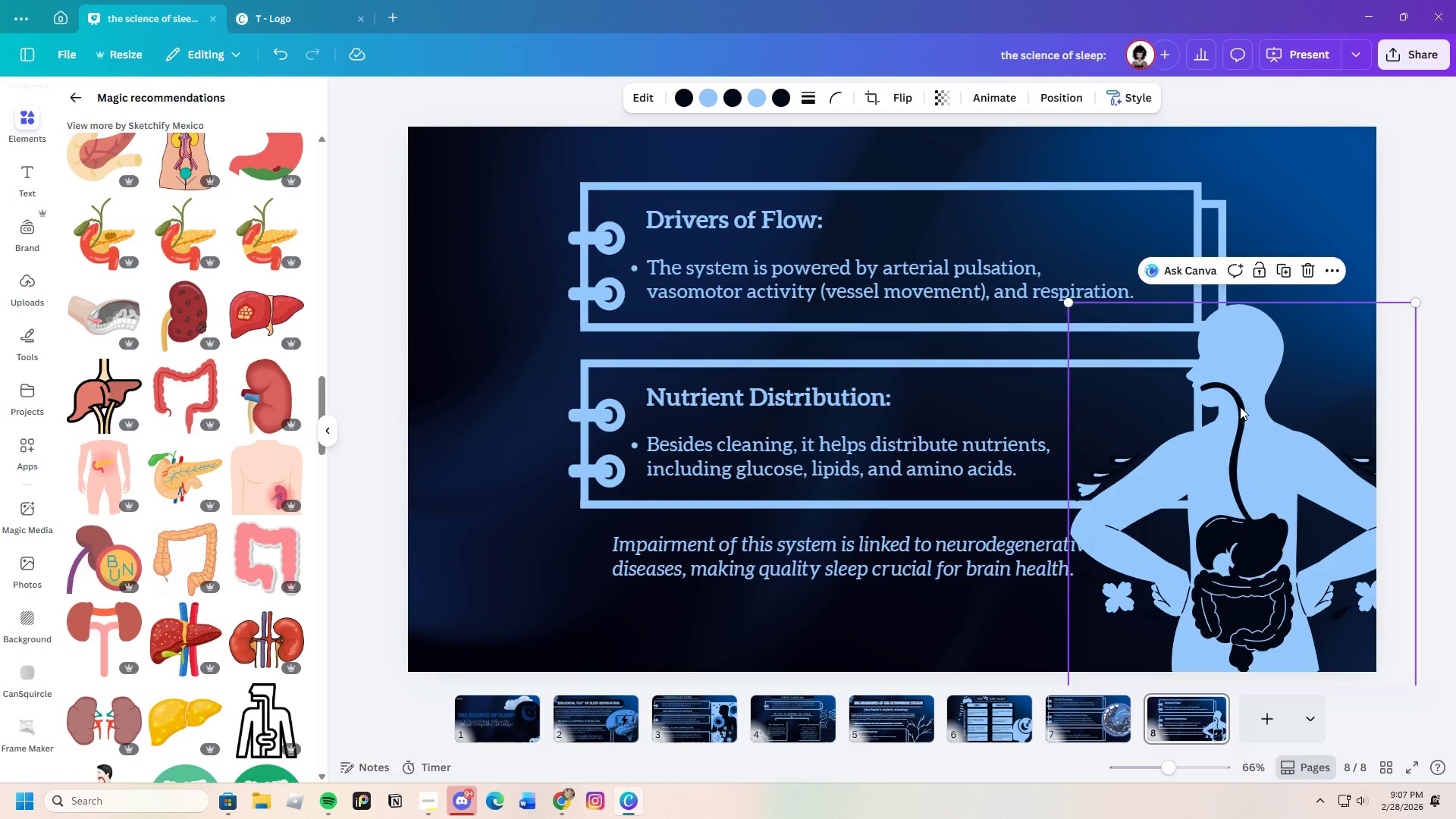 
left_click_drag(start_coordinate=[1240, 407], to_coordinate=[1261, 431])
 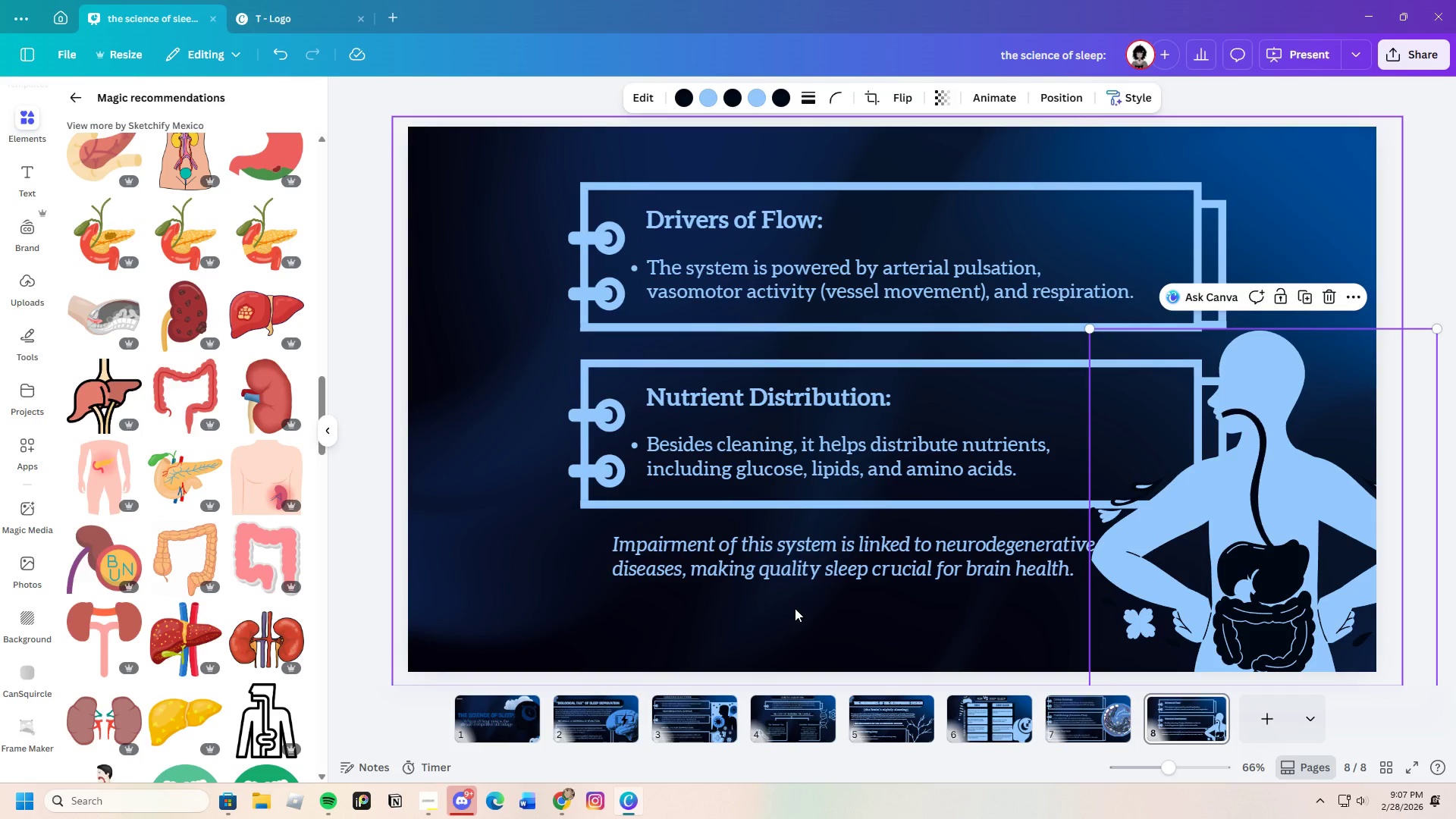 
left_click_drag(start_coordinate=[871, 556], to_coordinate=[841, 551])
 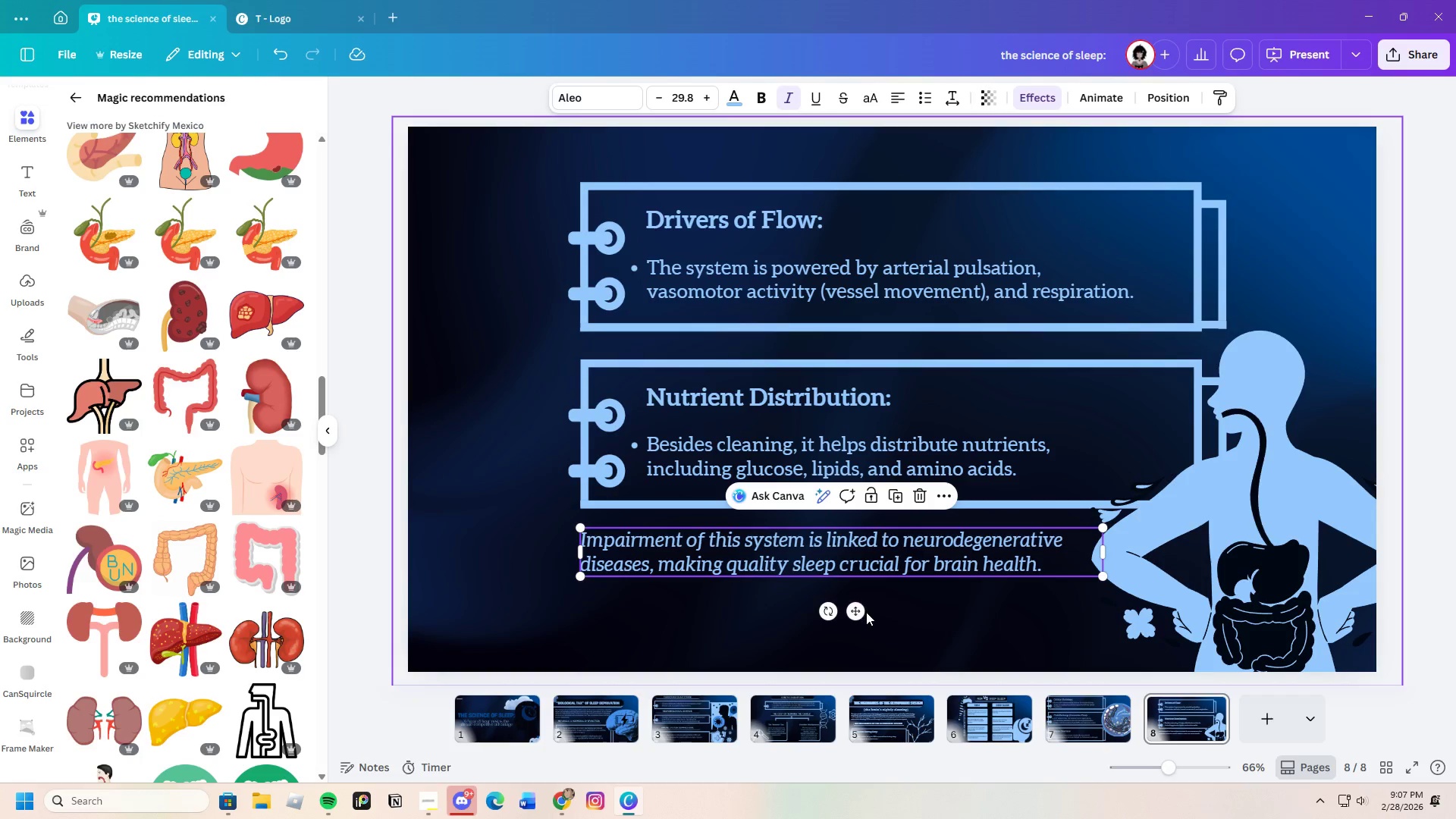 
left_click([867, 612])
 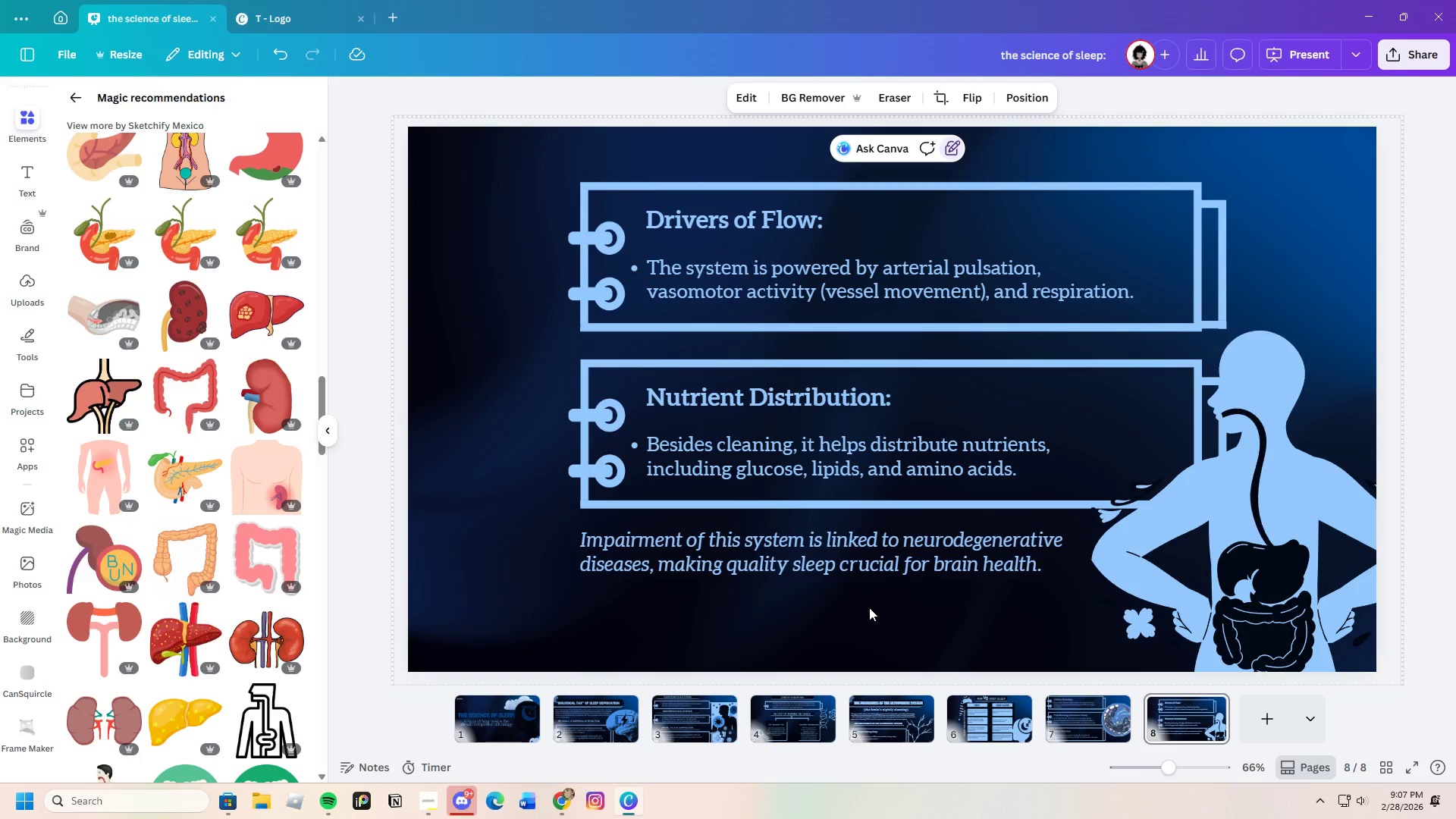 
scroll: coordinate [180, 622], scroll_direction: down, amount: 15.0
 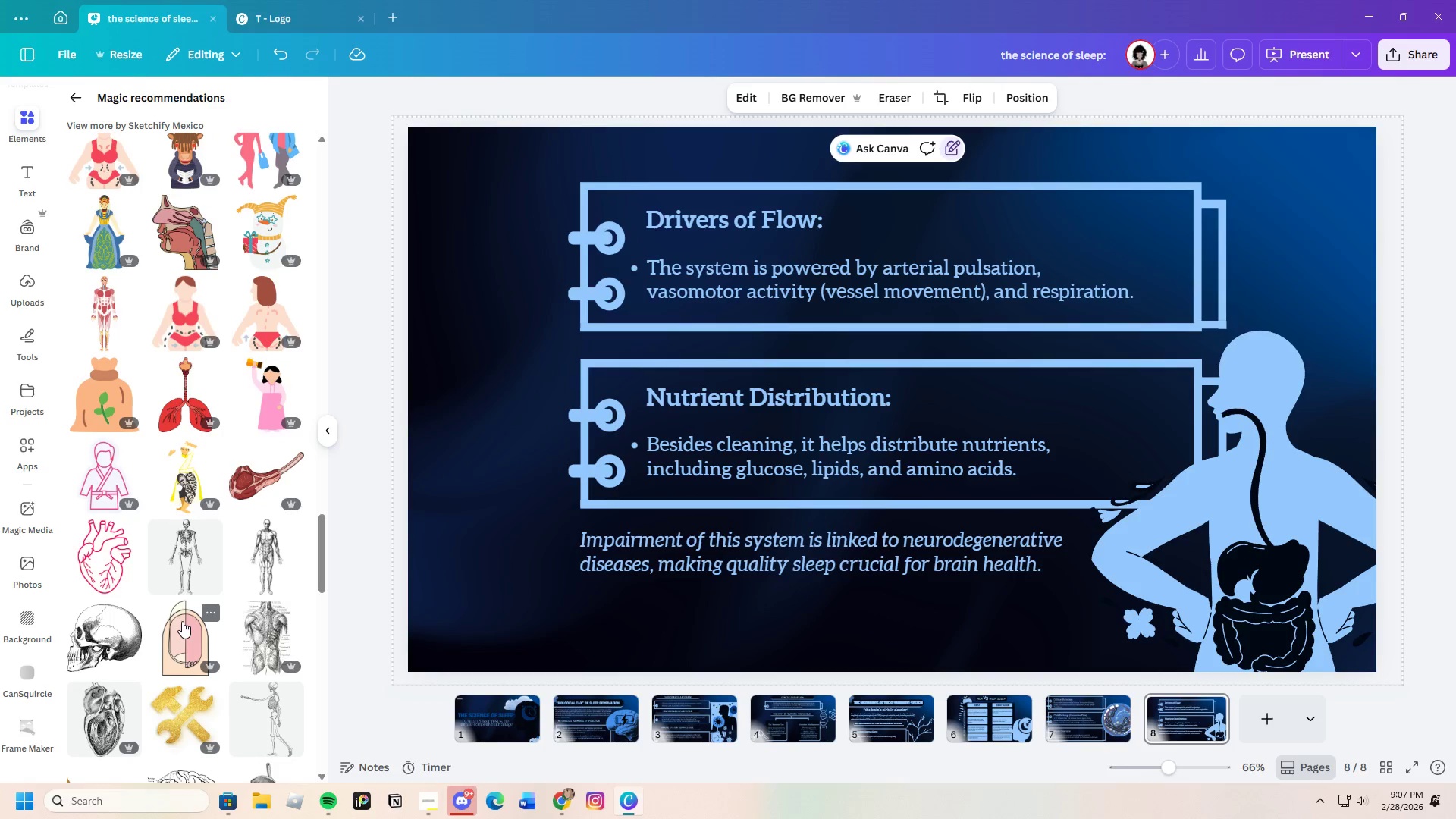 
scroll: coordinate [184, 617], scroll_direction: up, amount: 7.0
 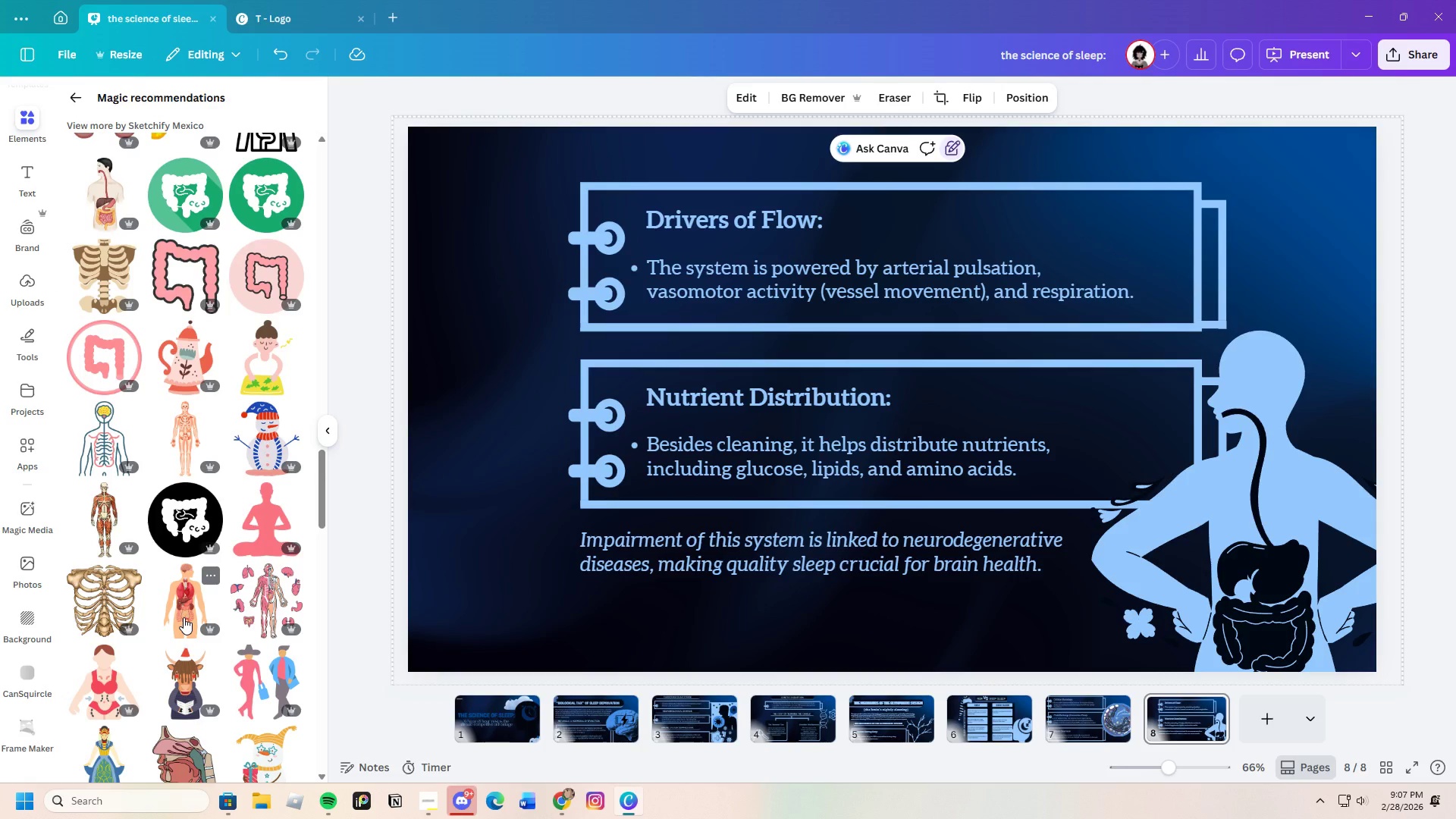 
scroll: coordinate [188, 575], scroll_direction: down, amount: 16.0
 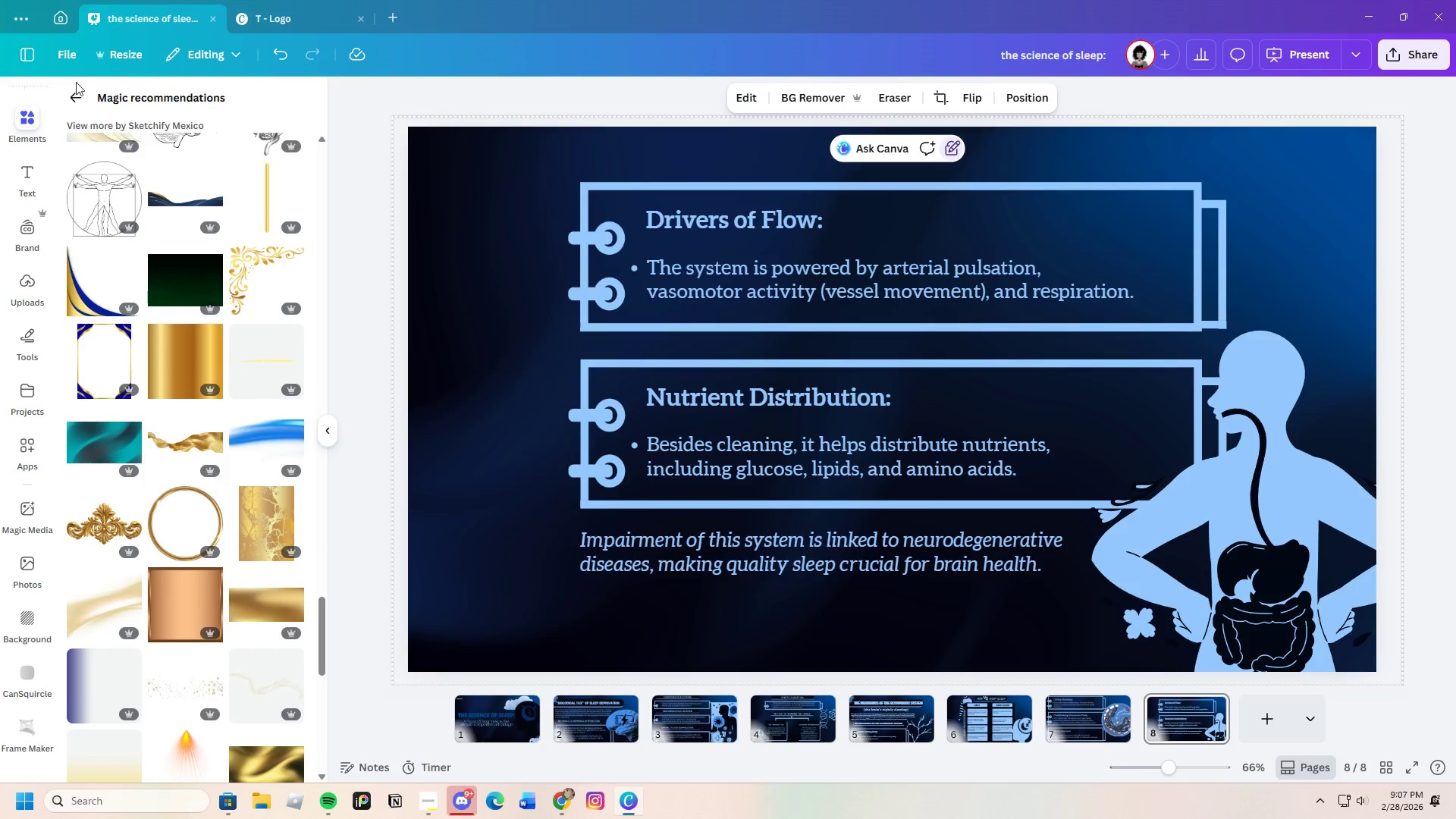 
left_click([74, 92])
 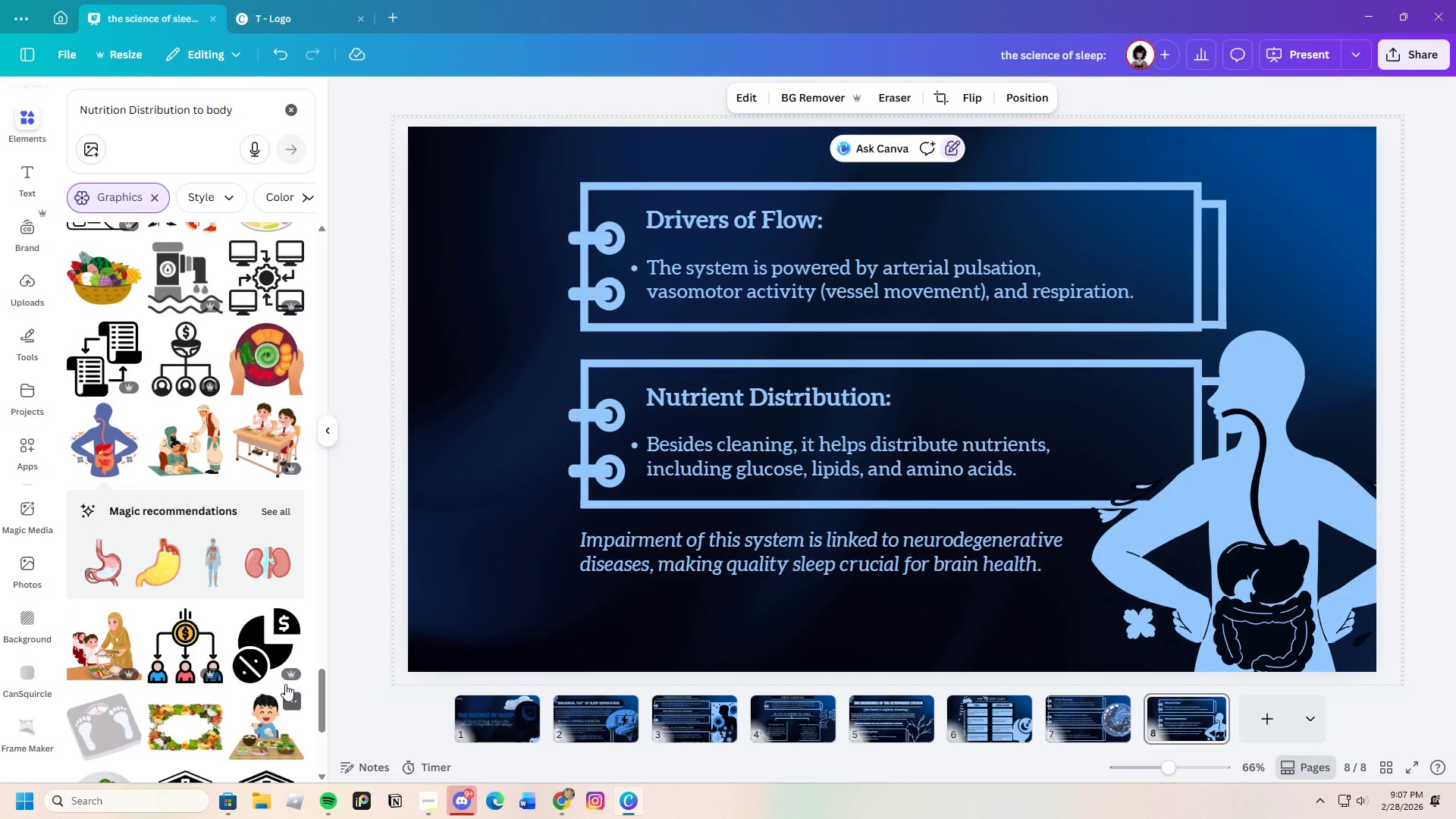 
scroll: coordinate [231, 673], scroll_direction: down, amount: 22.0
 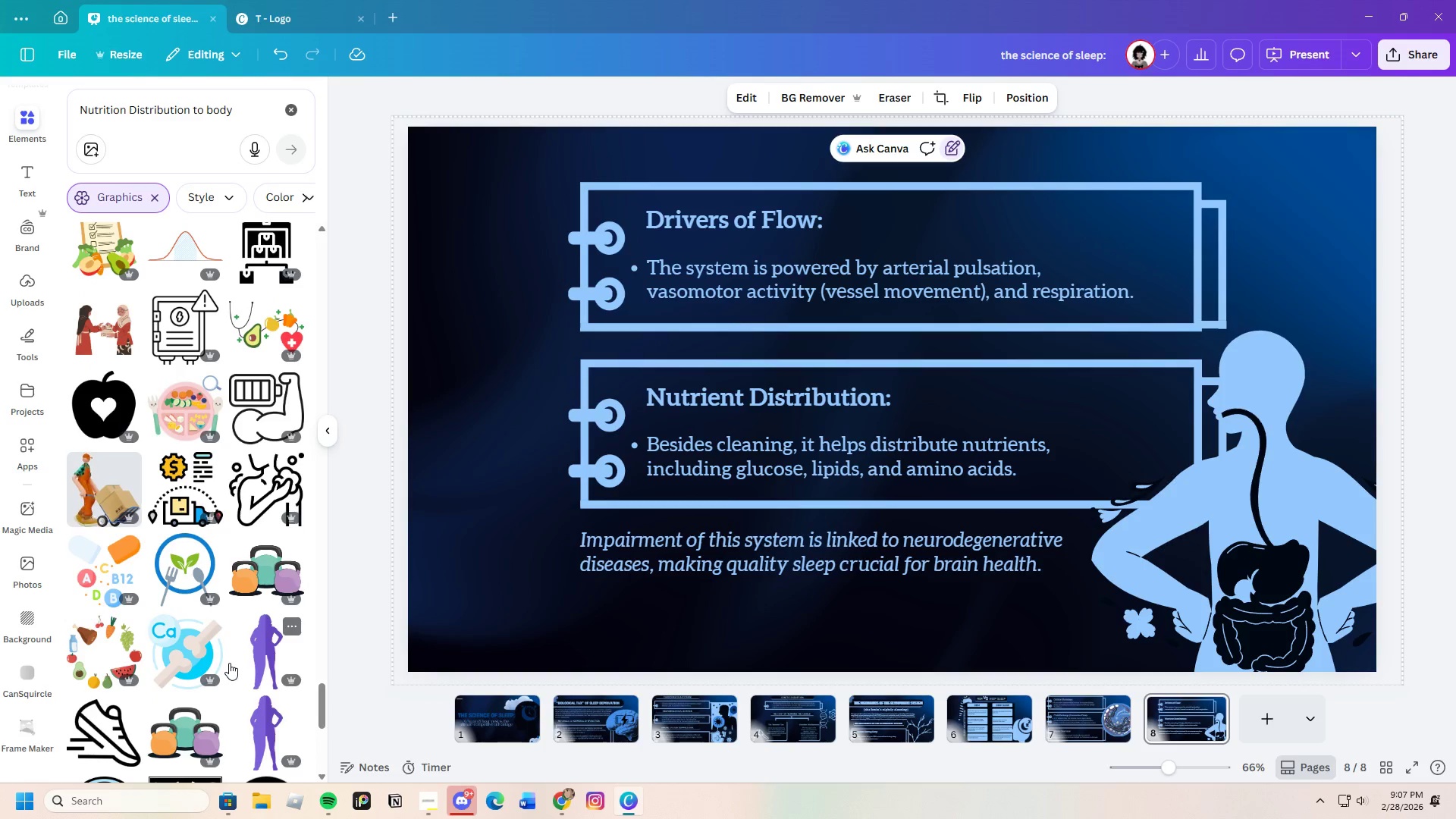 
mouse_move([168, 626])
 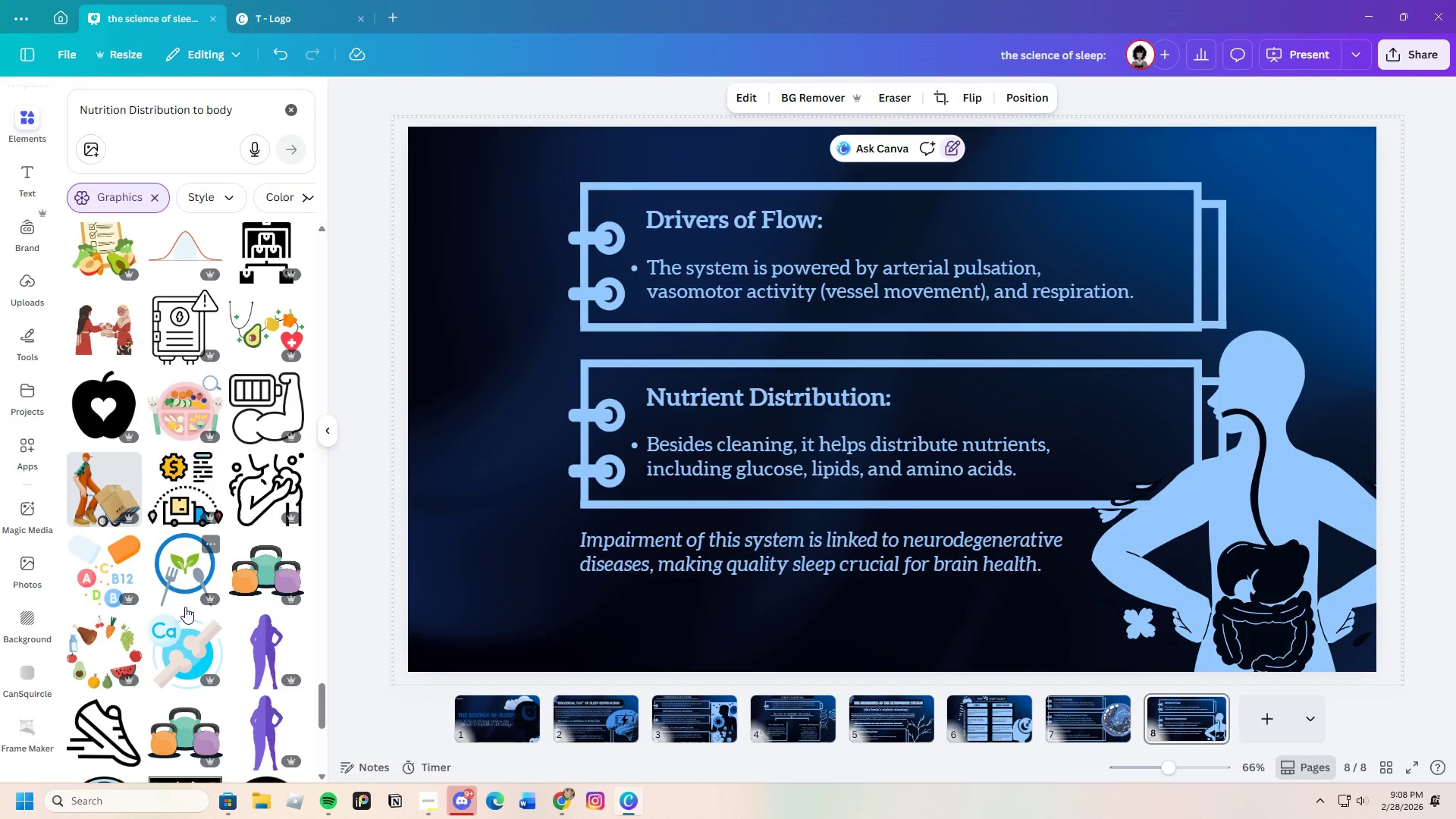 
scroll: coordinate [290, 675], scroll_direction: down, amount: 20.0
 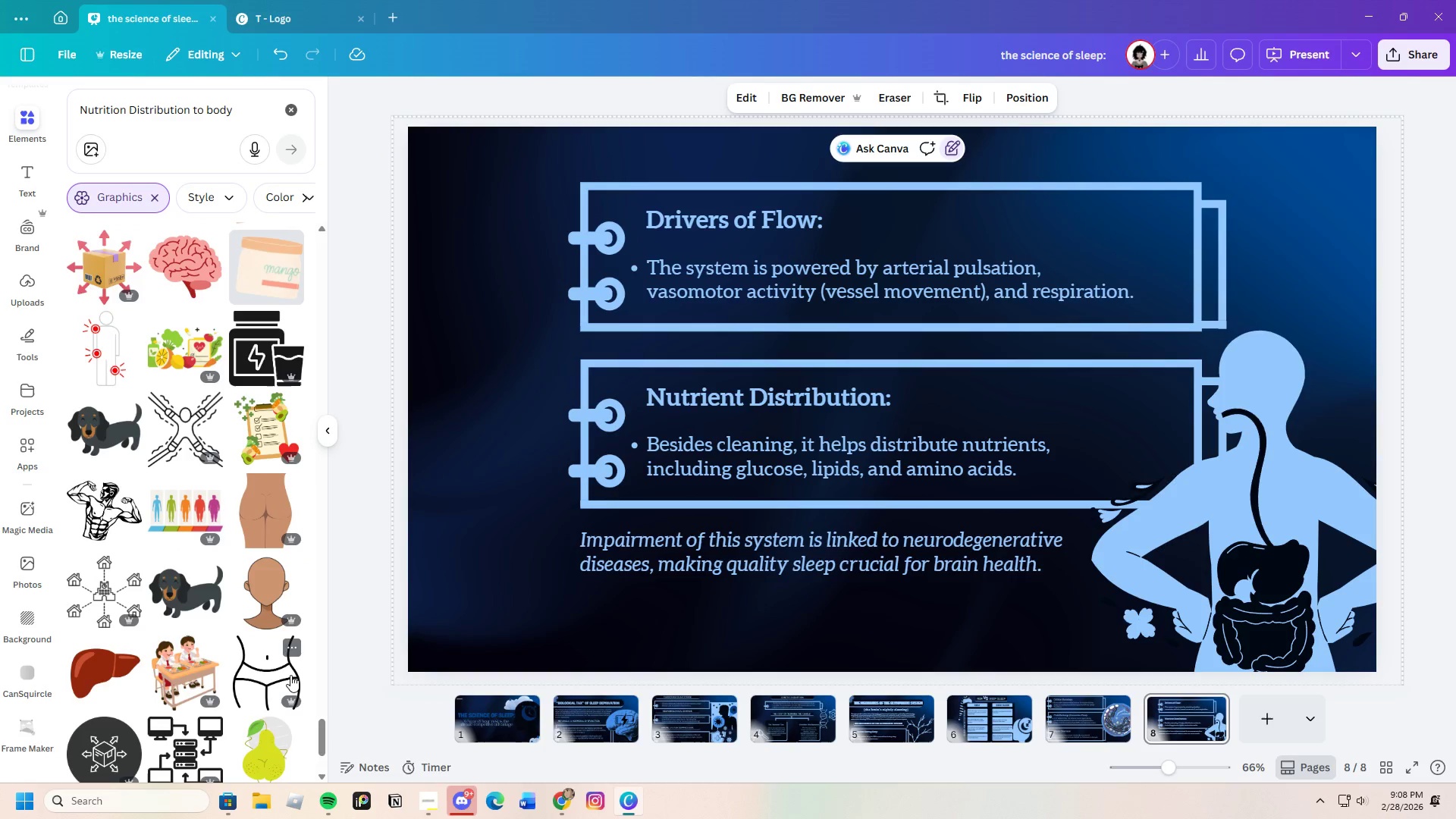 
scroll: coordinate [290, 675], scroll_direction: down, amount: 22.0
 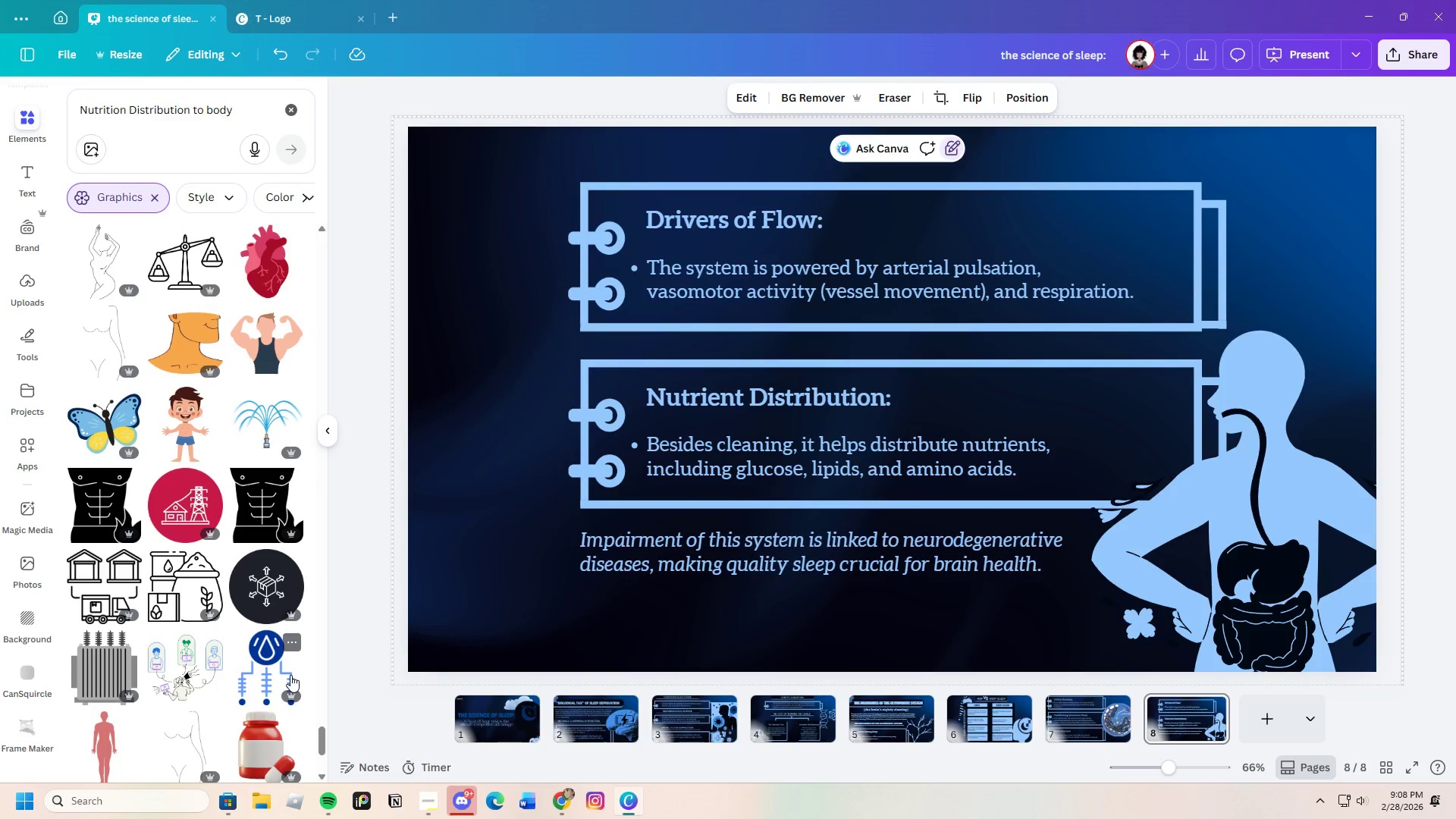 
scroll: coordinate [205, 608], scroll_direction: down, amount: 18.0
 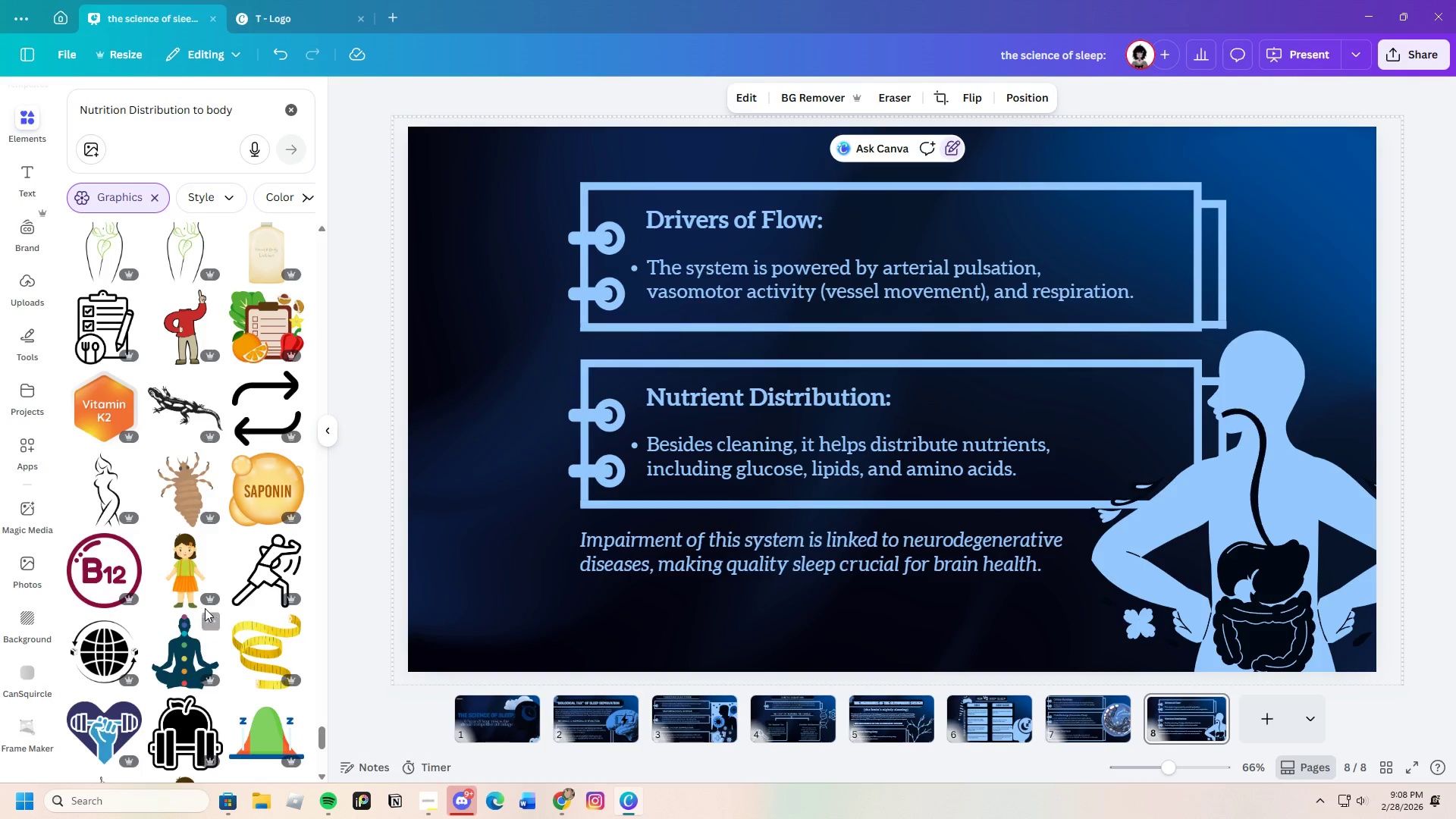 
scroll: coordinate [205, 608], scroll_direction: down, amount: 4.0
 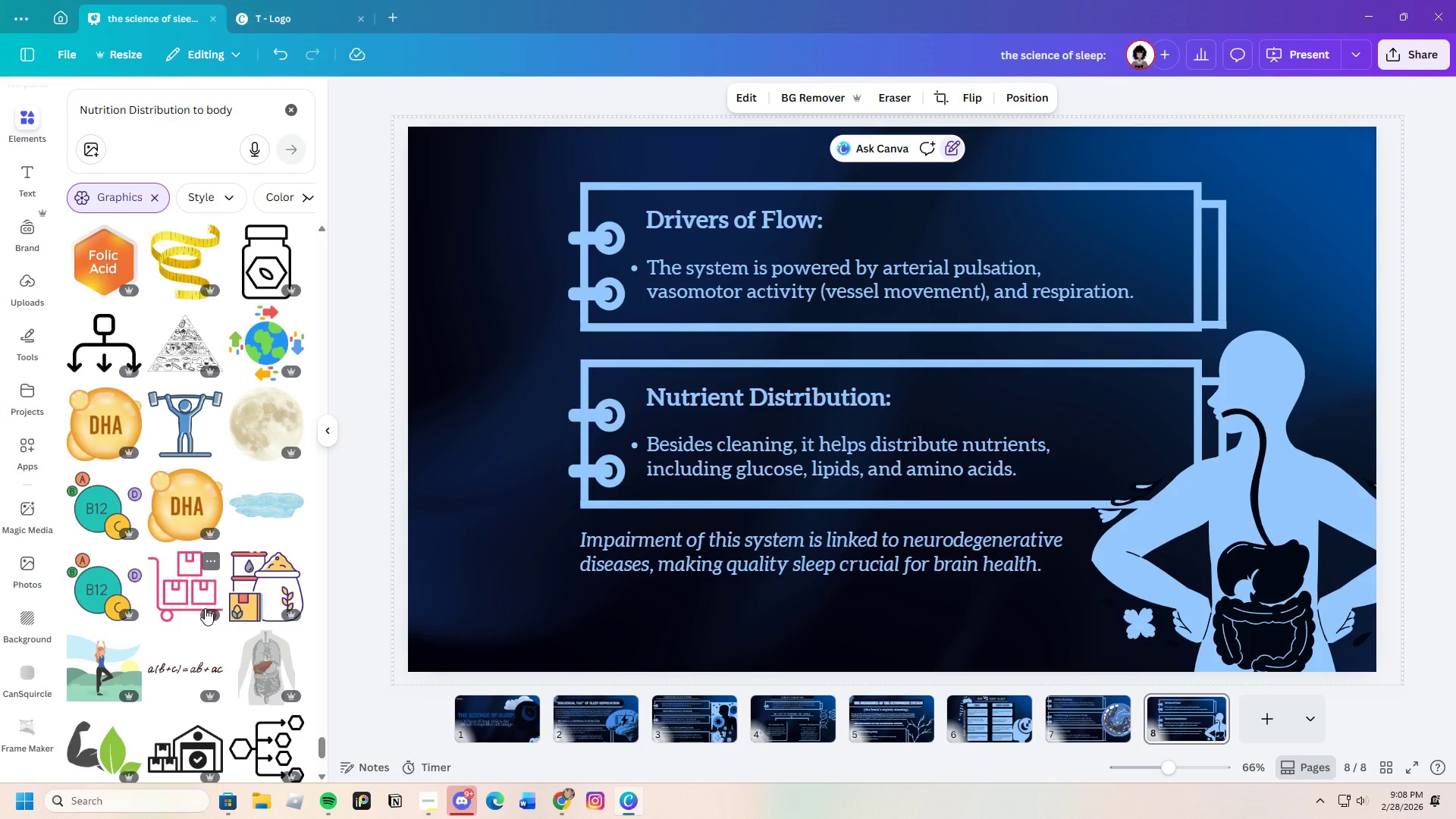 
wait(7.39)
 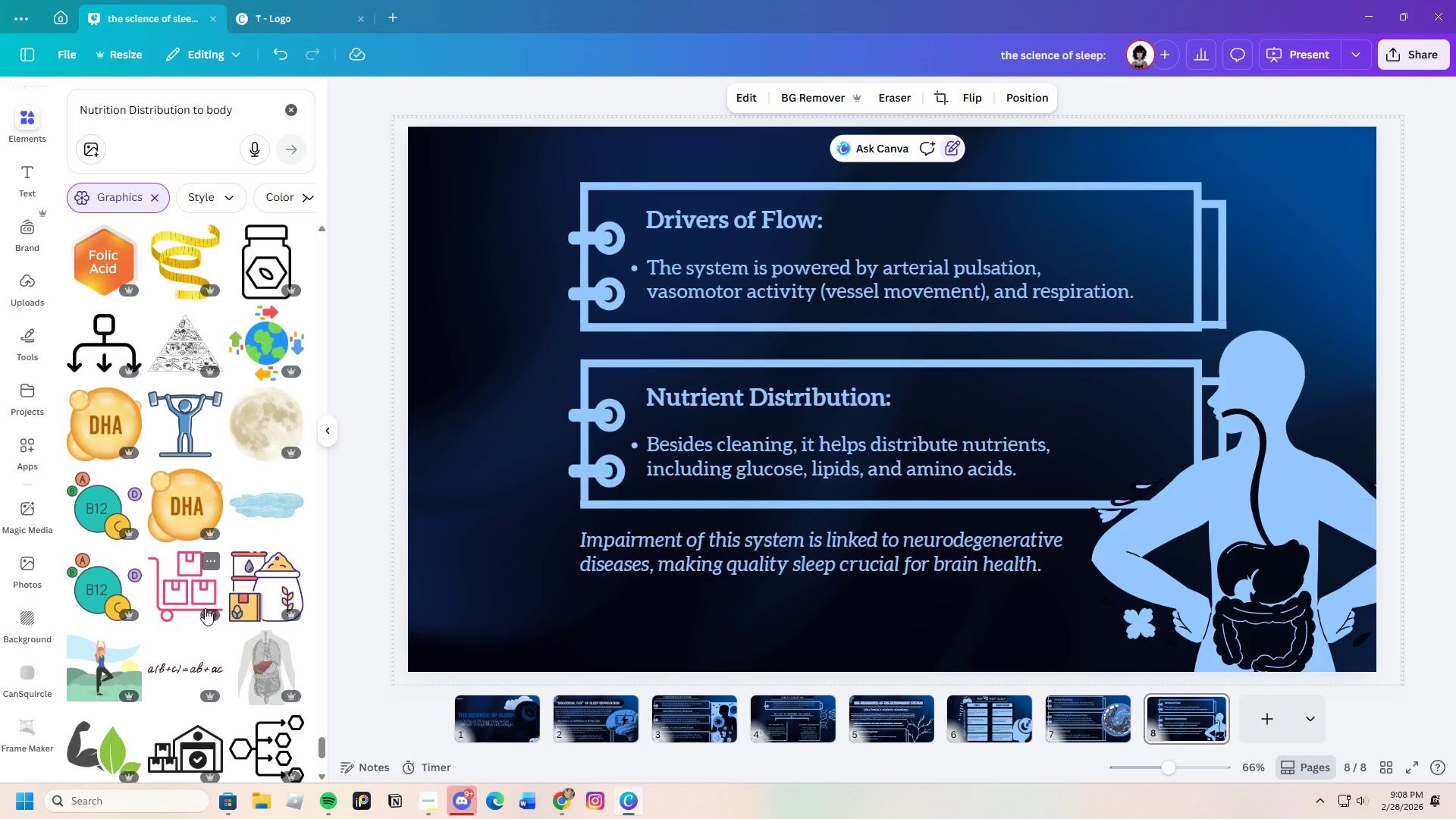 
left_click_drag(start_coordinate=[251, 107], to_coordinate=[57, 106])
 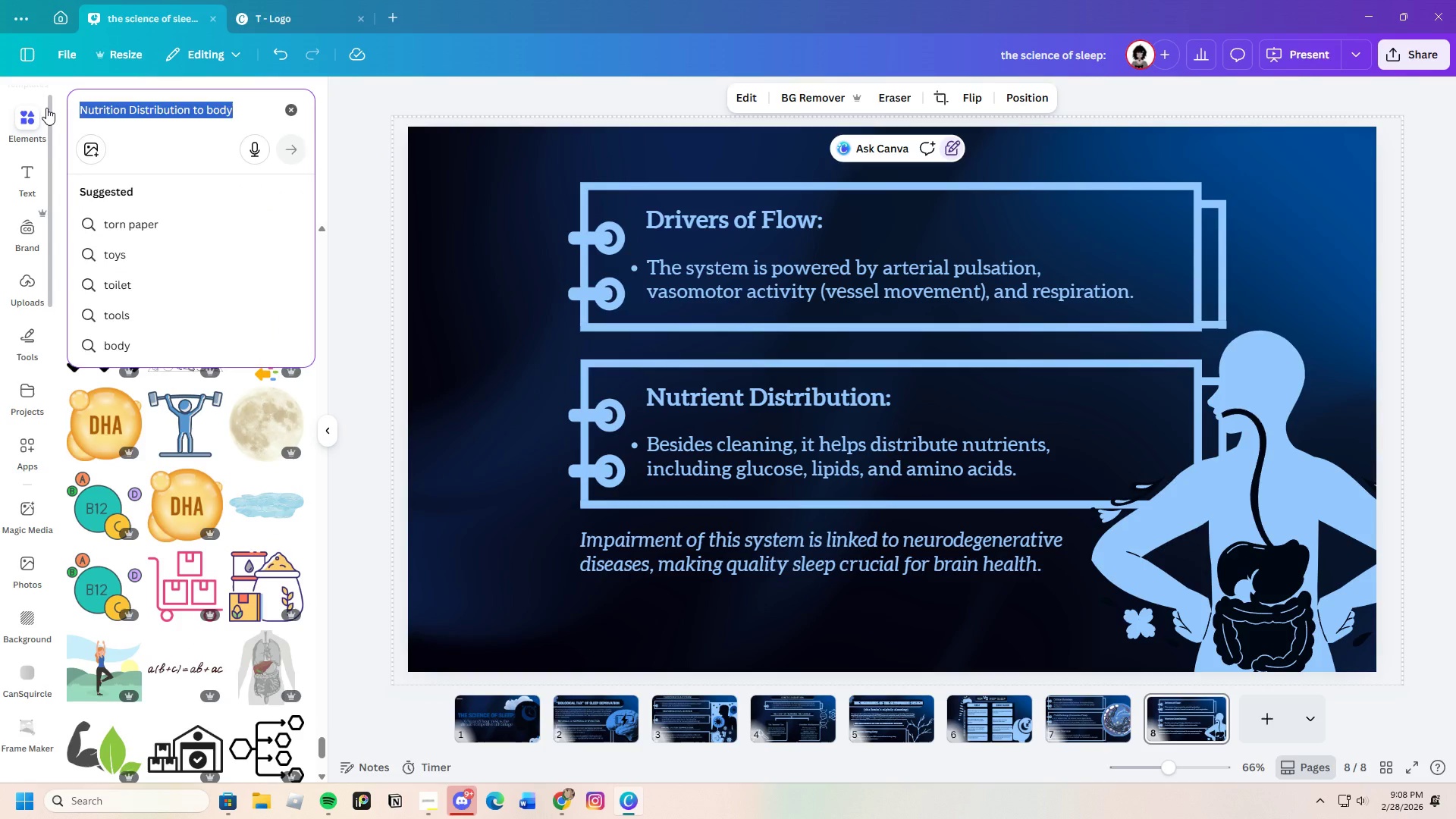 
key(Backspace)
type(lipids glucose amino acids)
 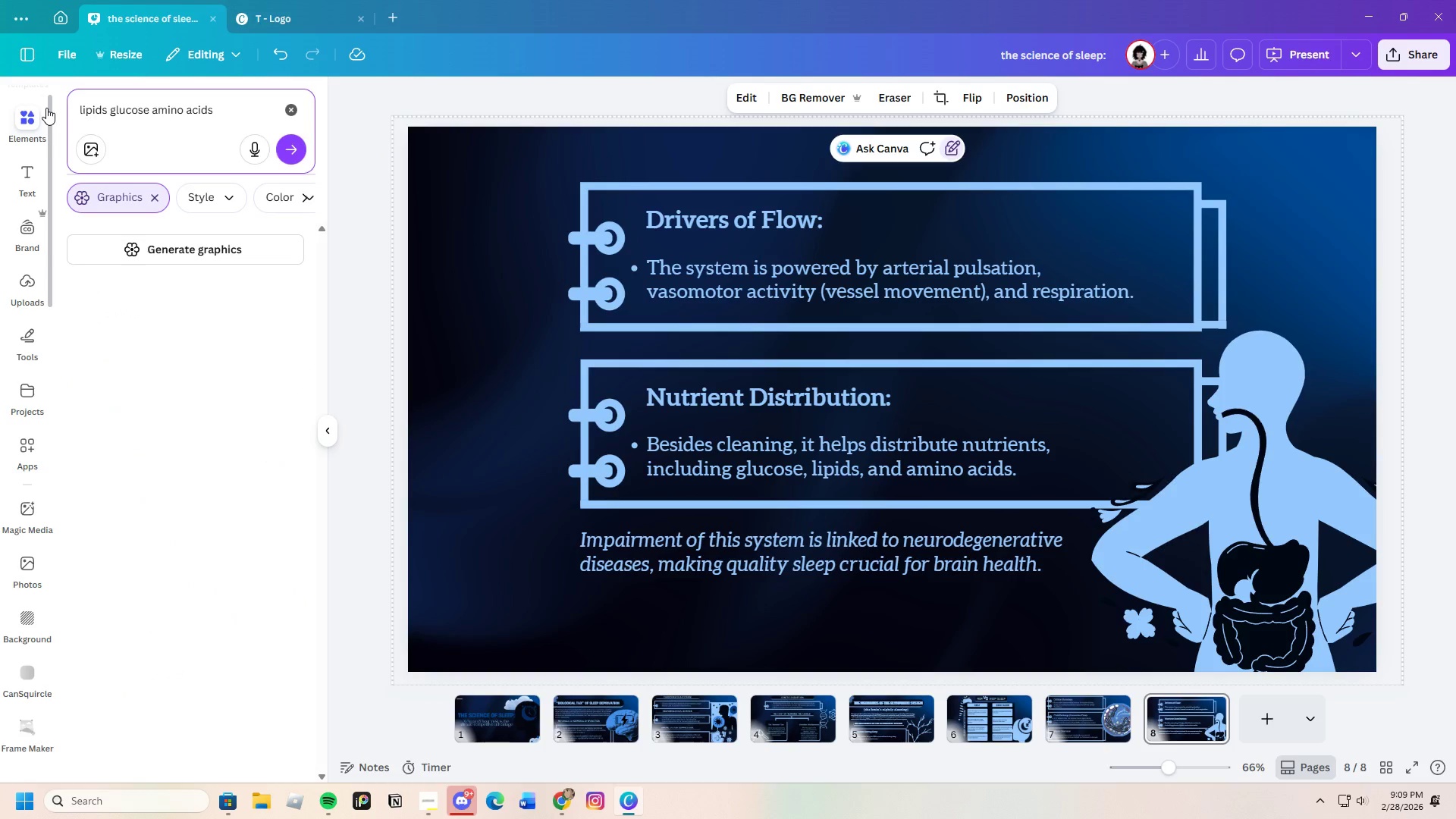 
key(Enter)
 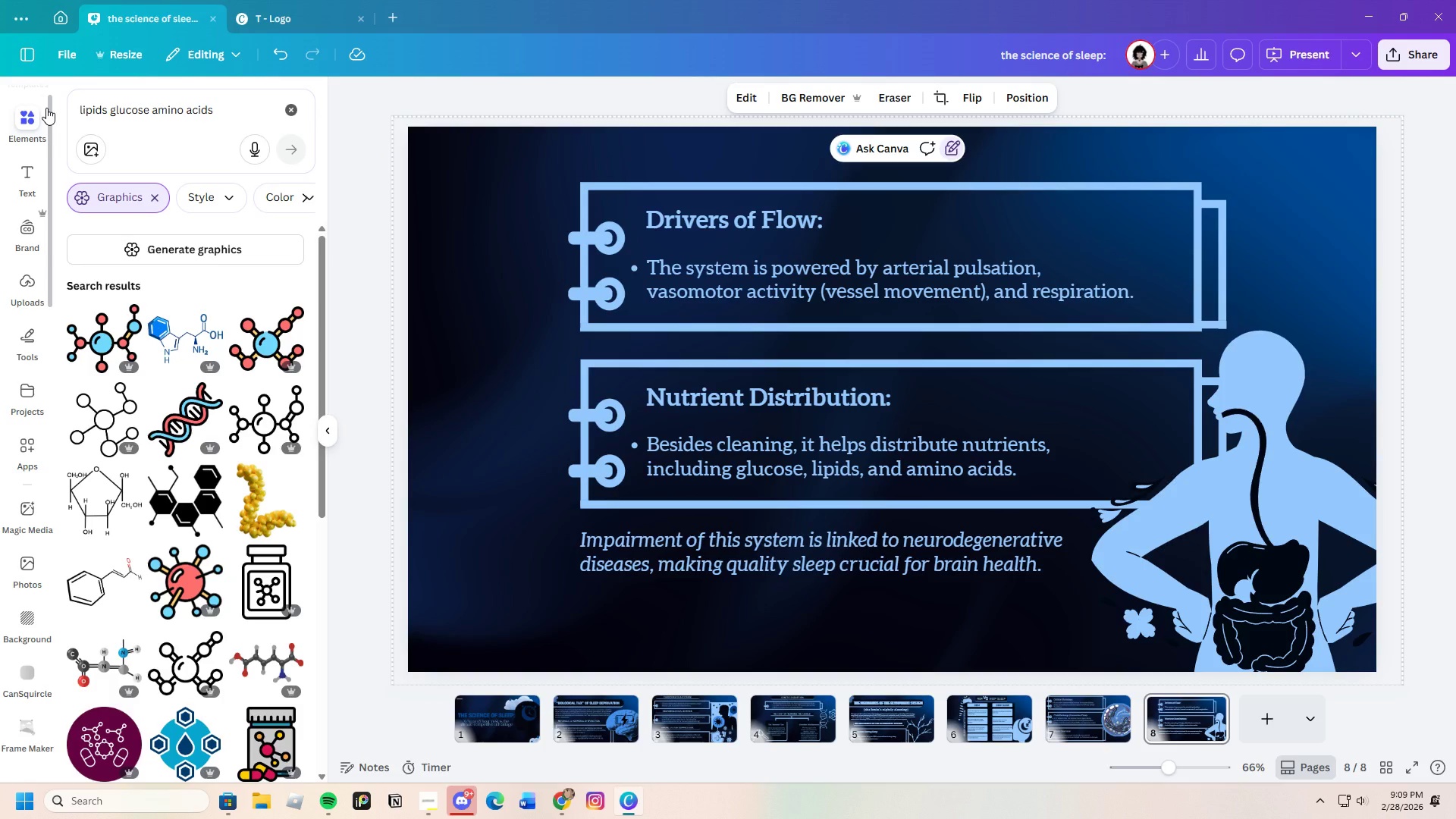 
wait(9.61)
 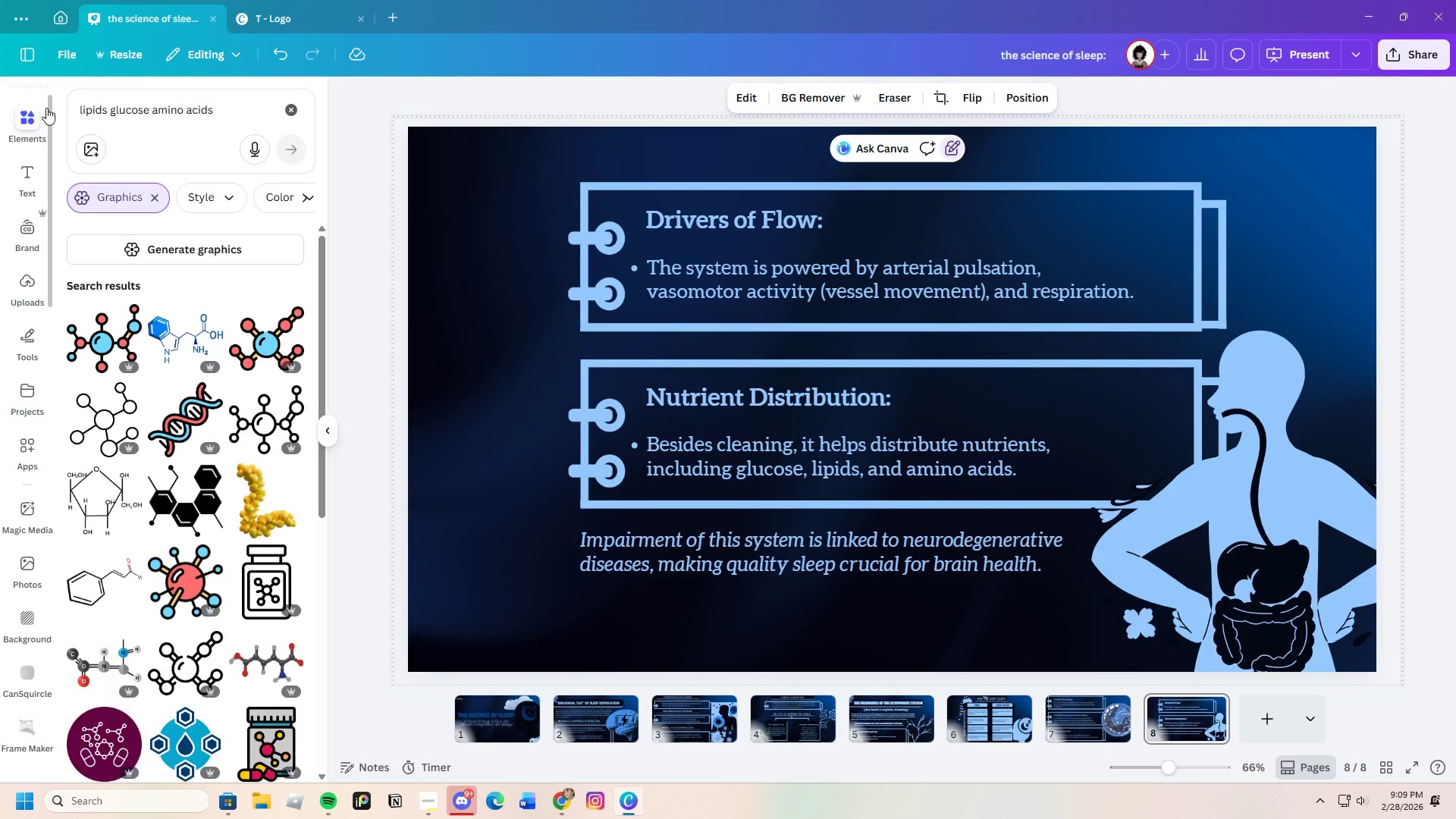 
scroll: coordinate [206, 607], scroll_direction: down, amount: 17.0
 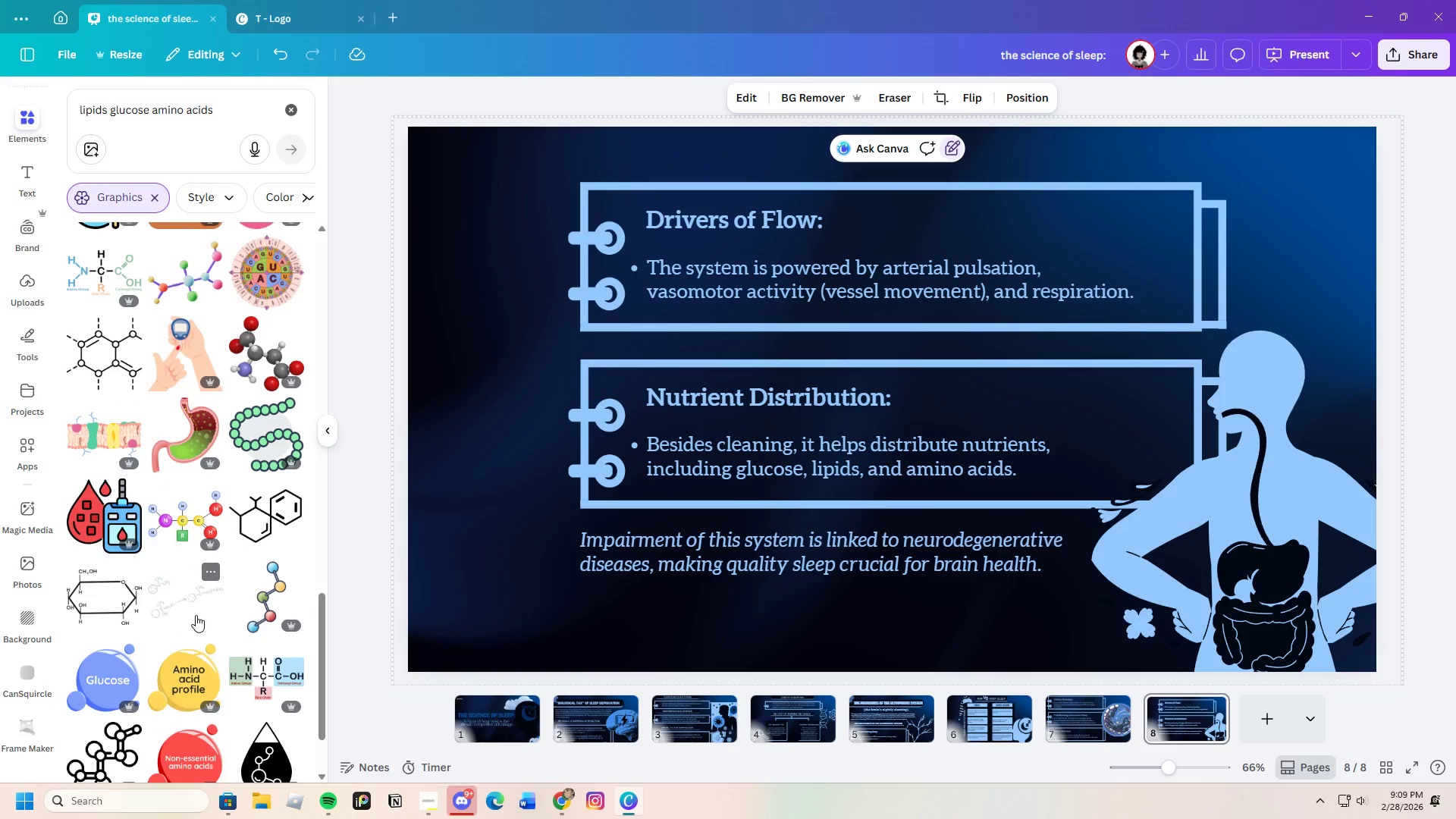 
scroll: coordinate [196, 615], scroll_direction: up, amount: 14.0
 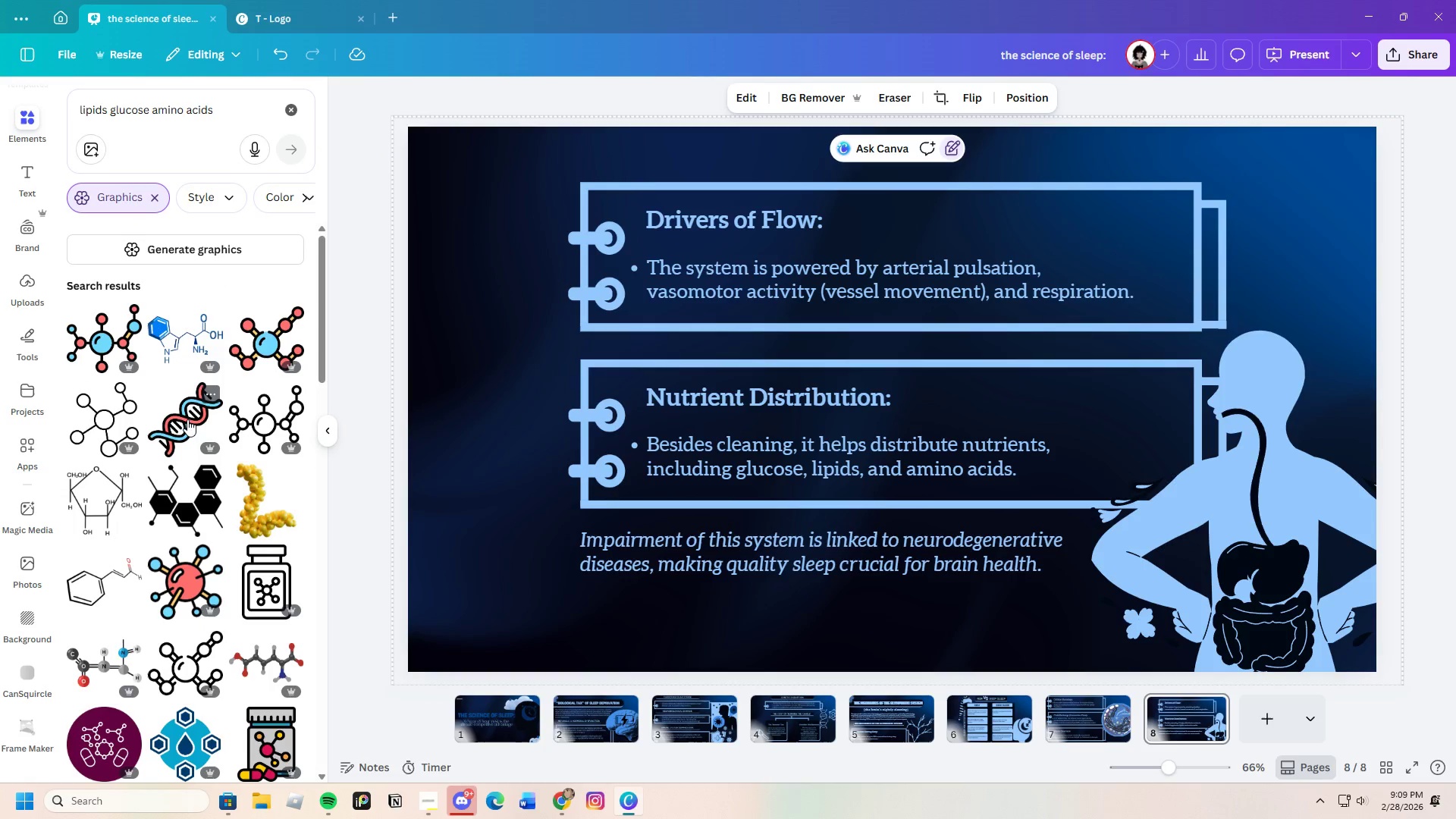 
left_click([185, 351])
 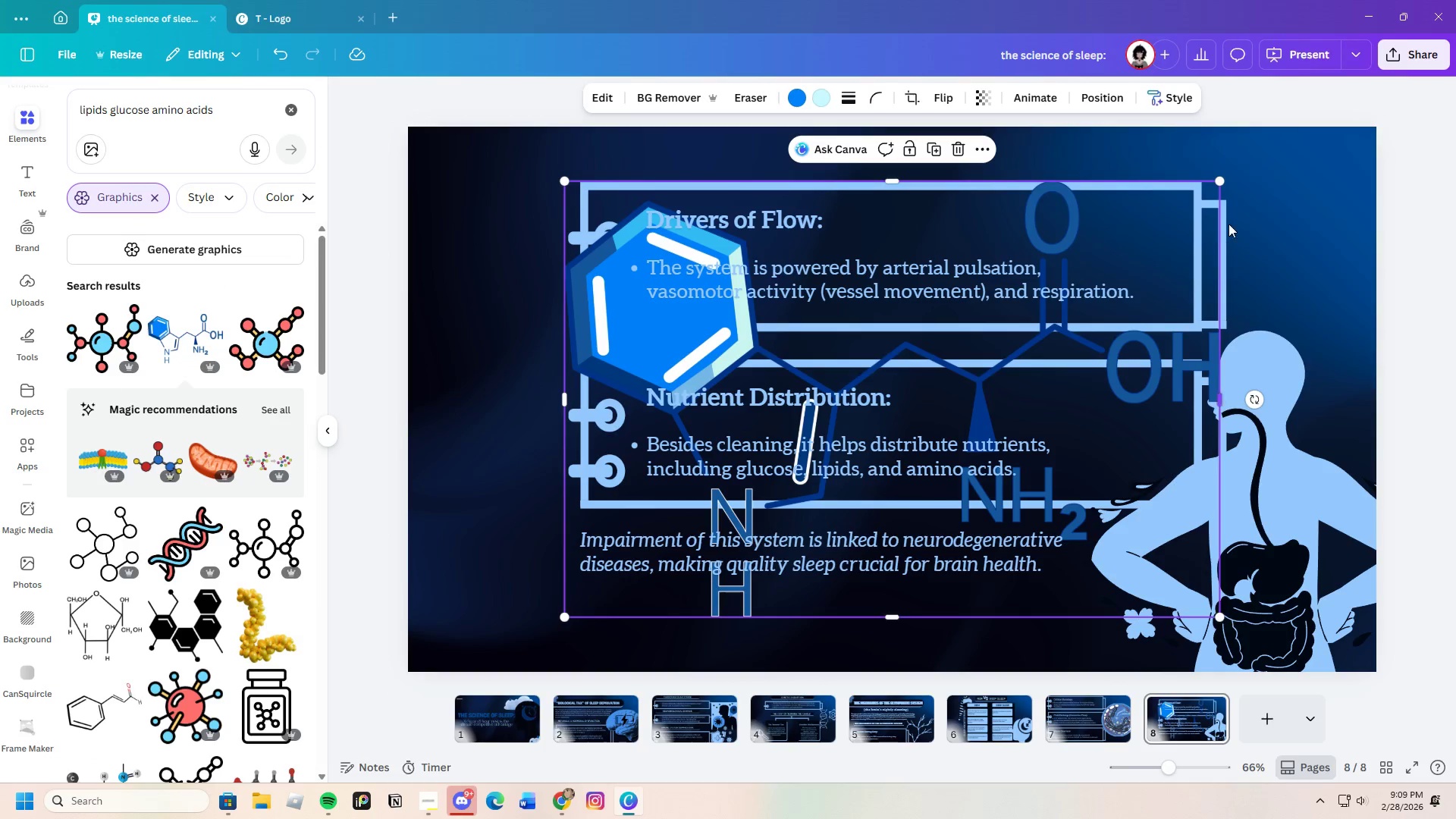 
left_click_drag(start_coordinate=[1220, 179], to_coordinate=[762, 419])
 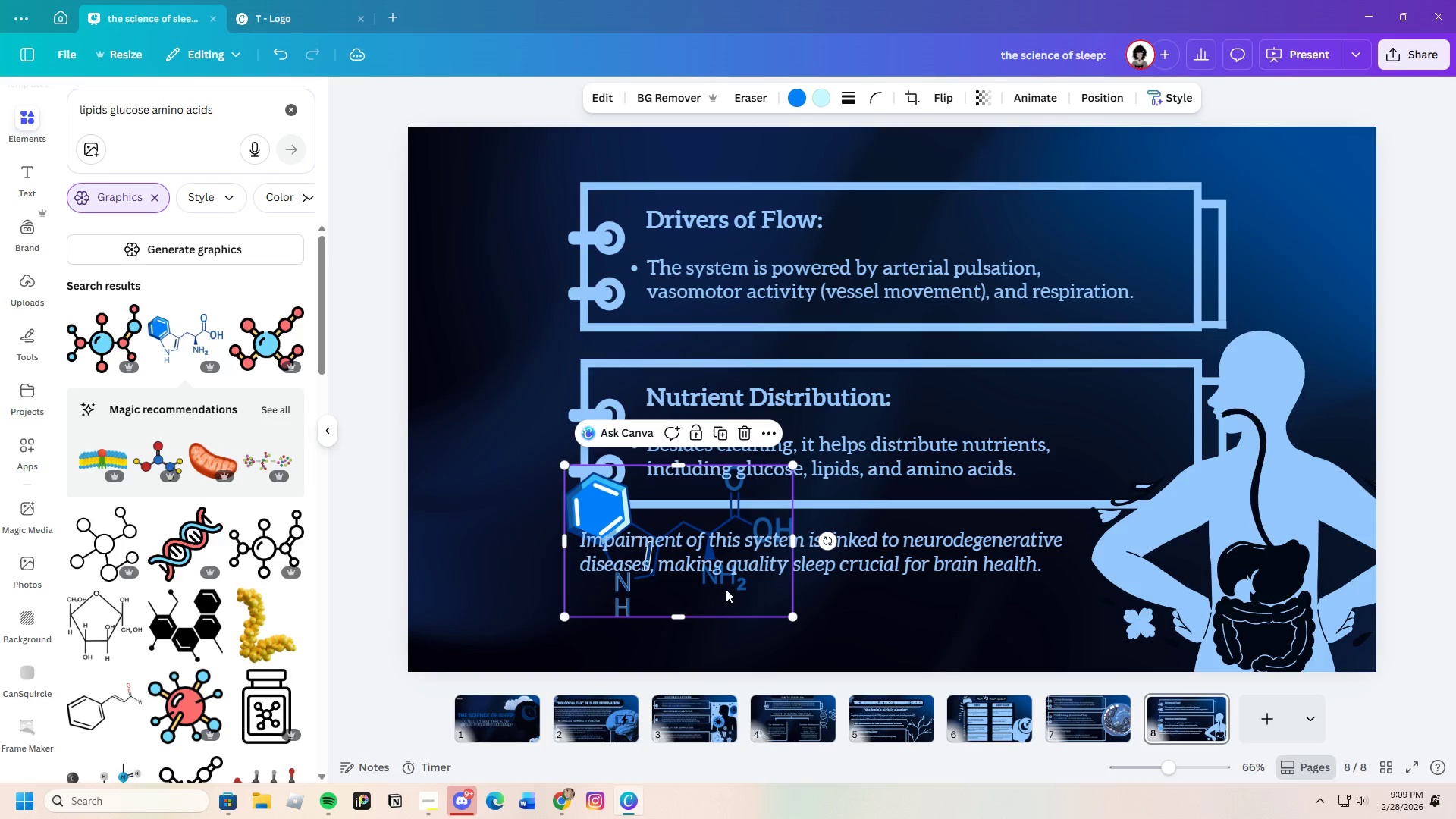 
left_click_drag(start_coordinate=[728, 592], to_coordinate=[558, 606])
 